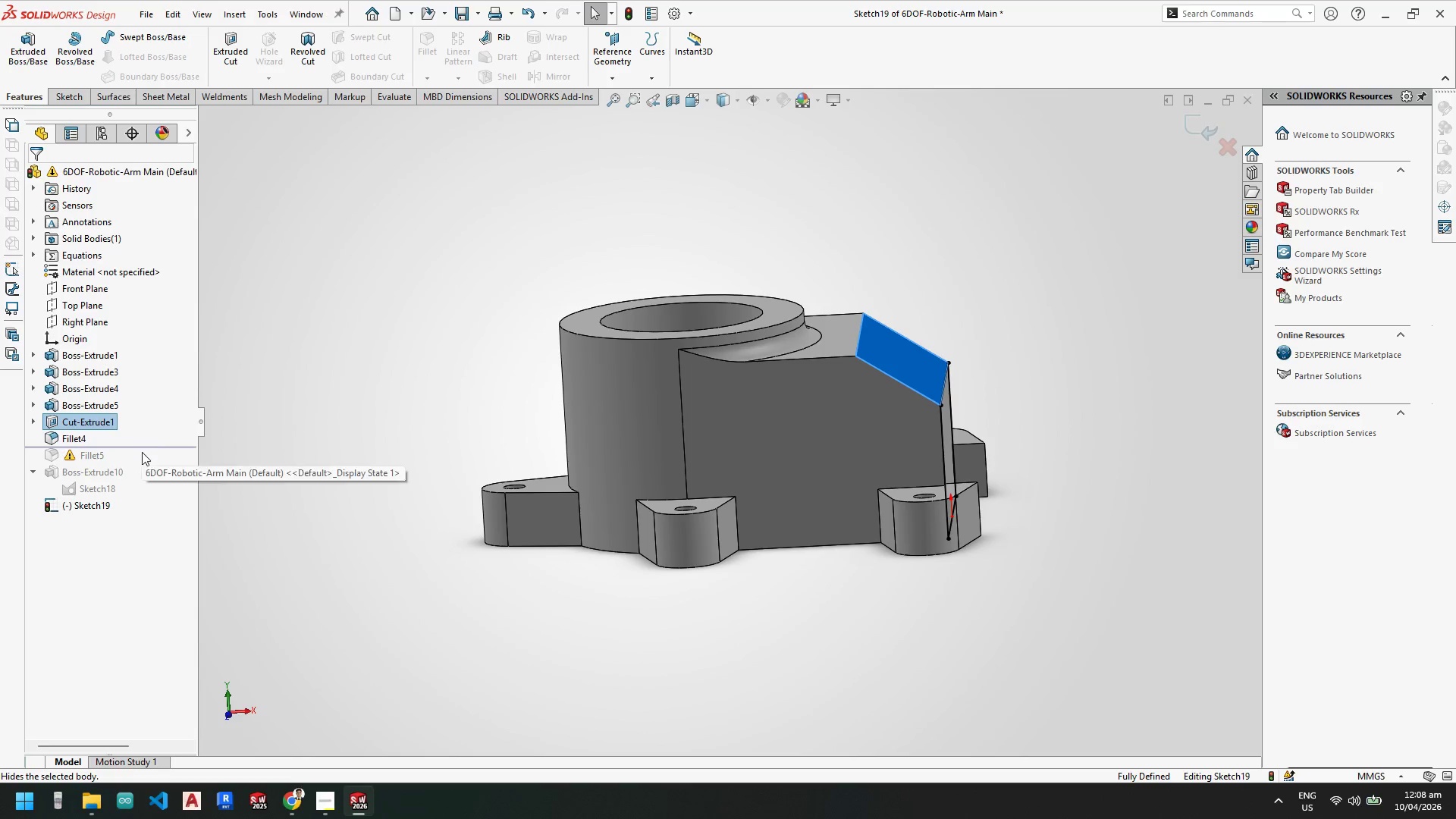 
left_click_drag(start_coordinate=[144, 447], to_coordinate=[143, 428])
 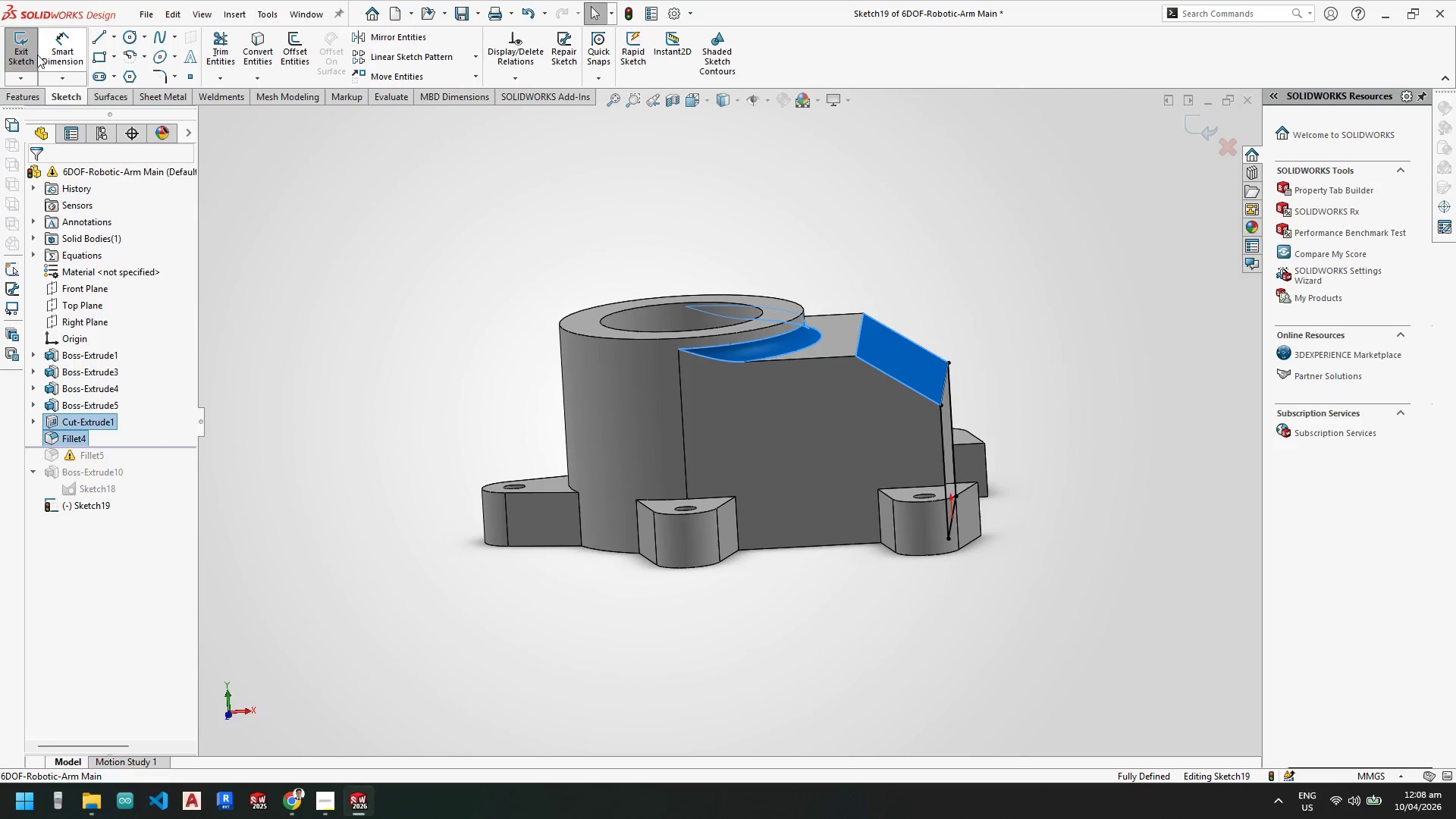 
left_click([18, 40])
 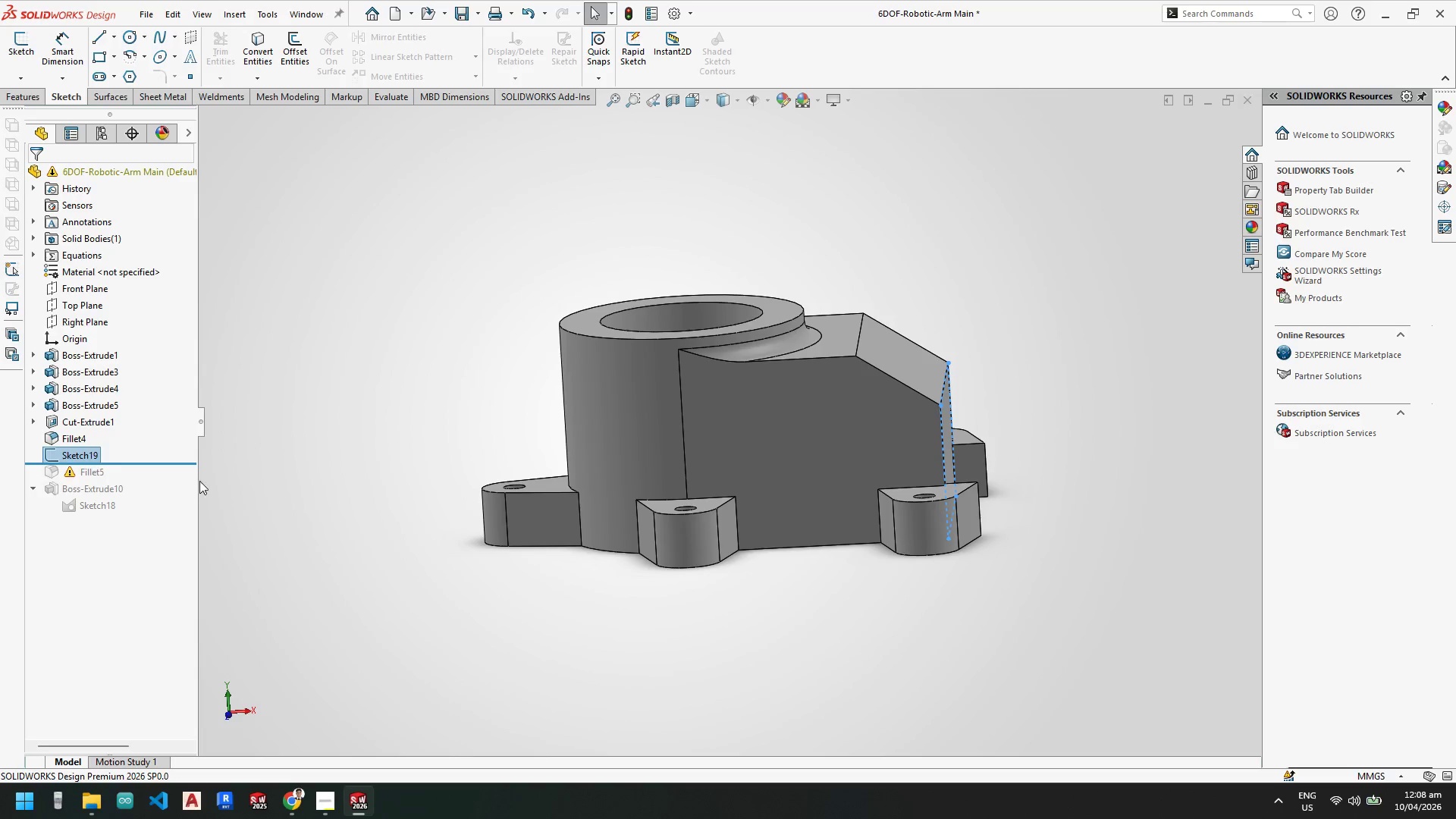 
key(Delete)
 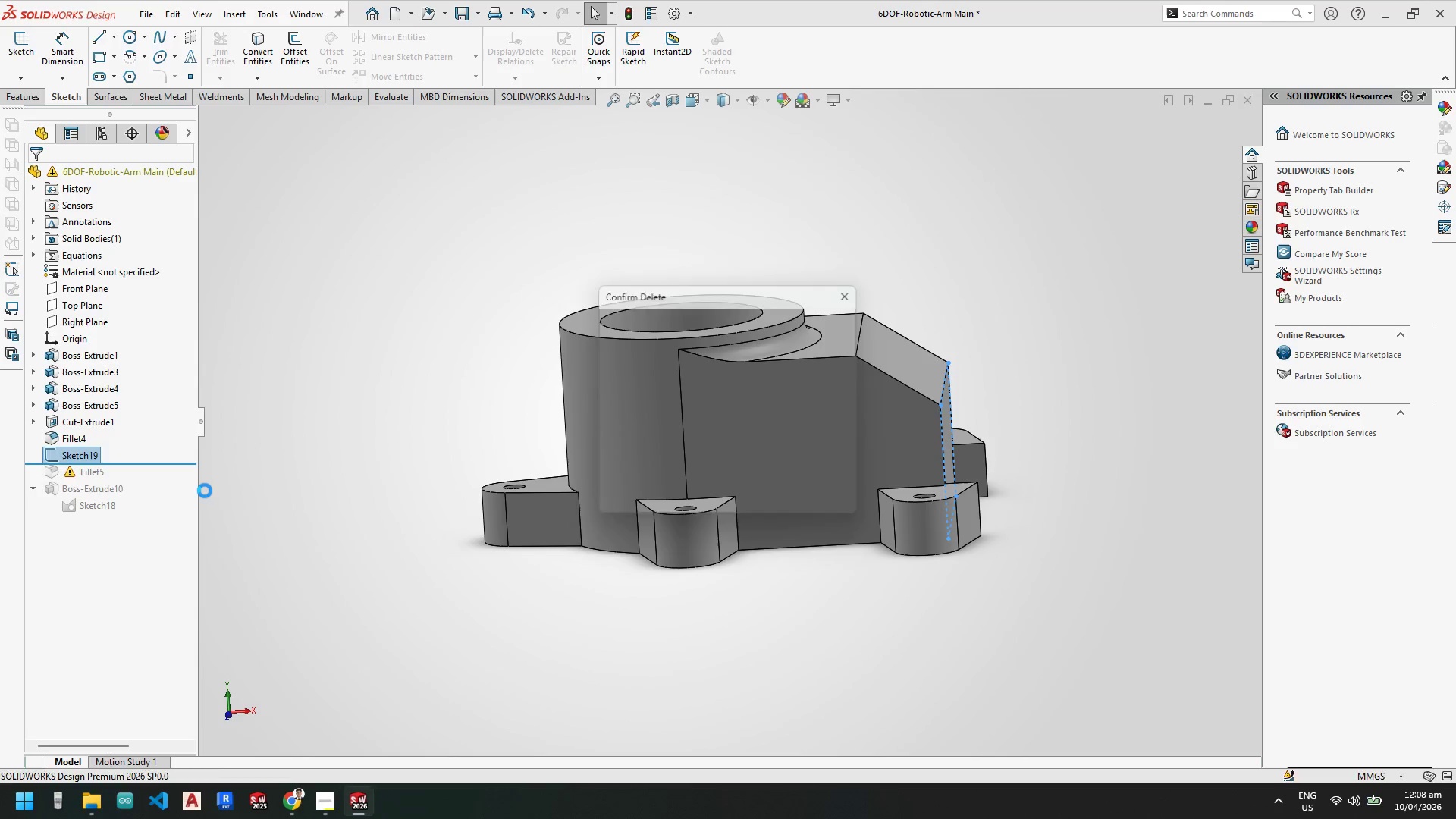 
key(Enter)
 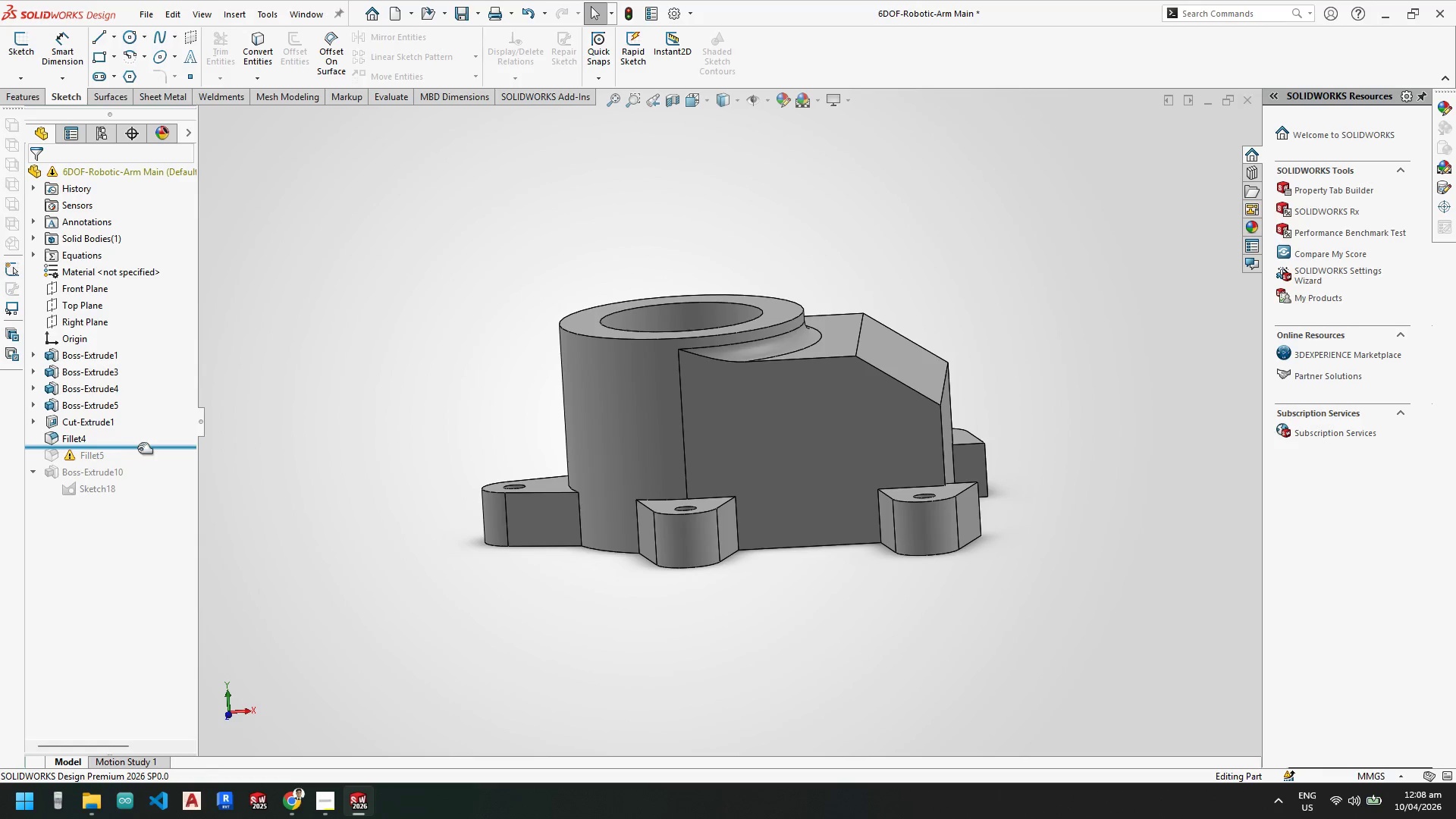 
left_click_drag(start_coordinate=[139, 447], to_coordinate=[140, 429])
 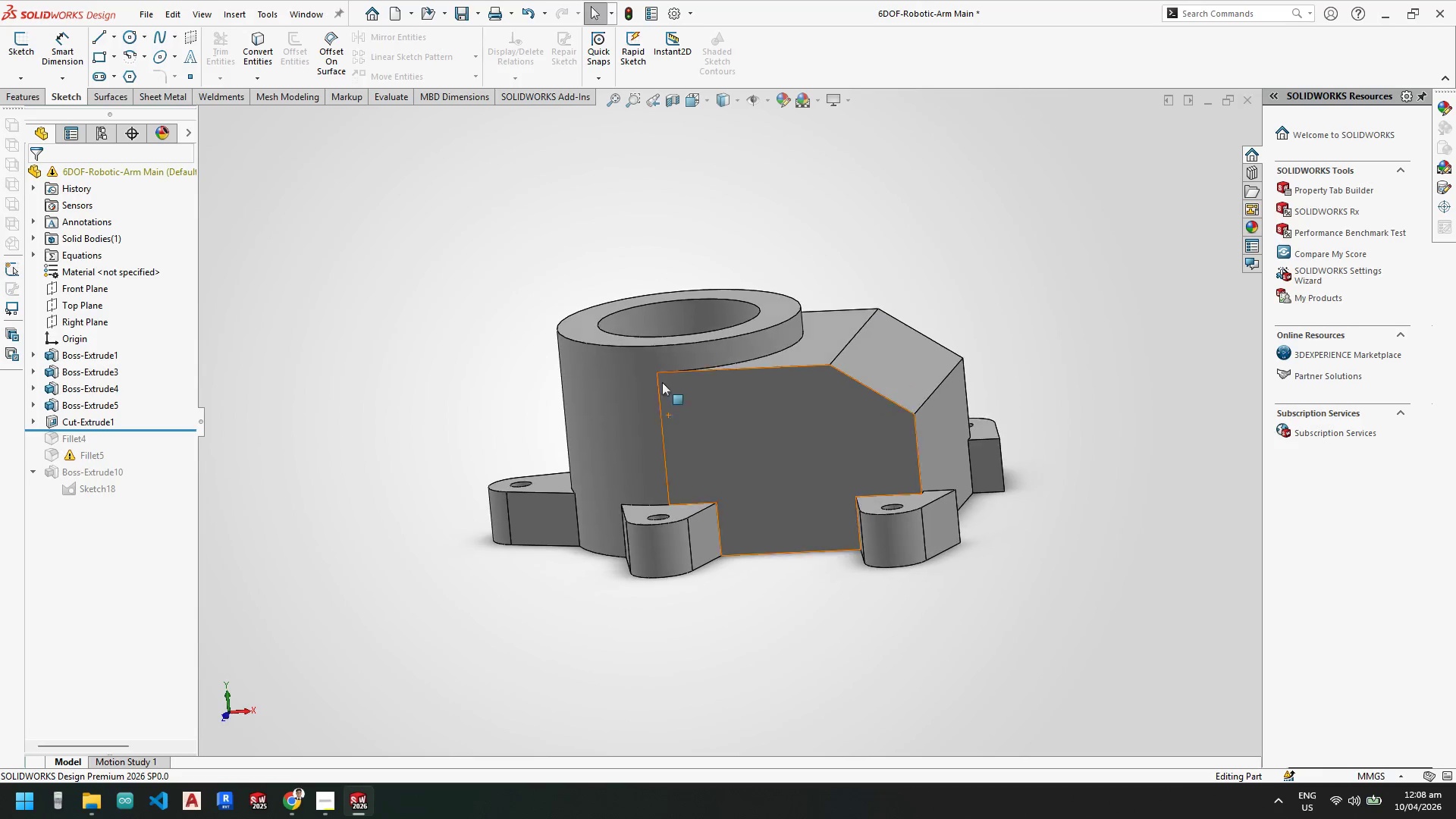 
left_click_drag(start_coordinate=[140, 429], to_coordinate=[140, 408])
 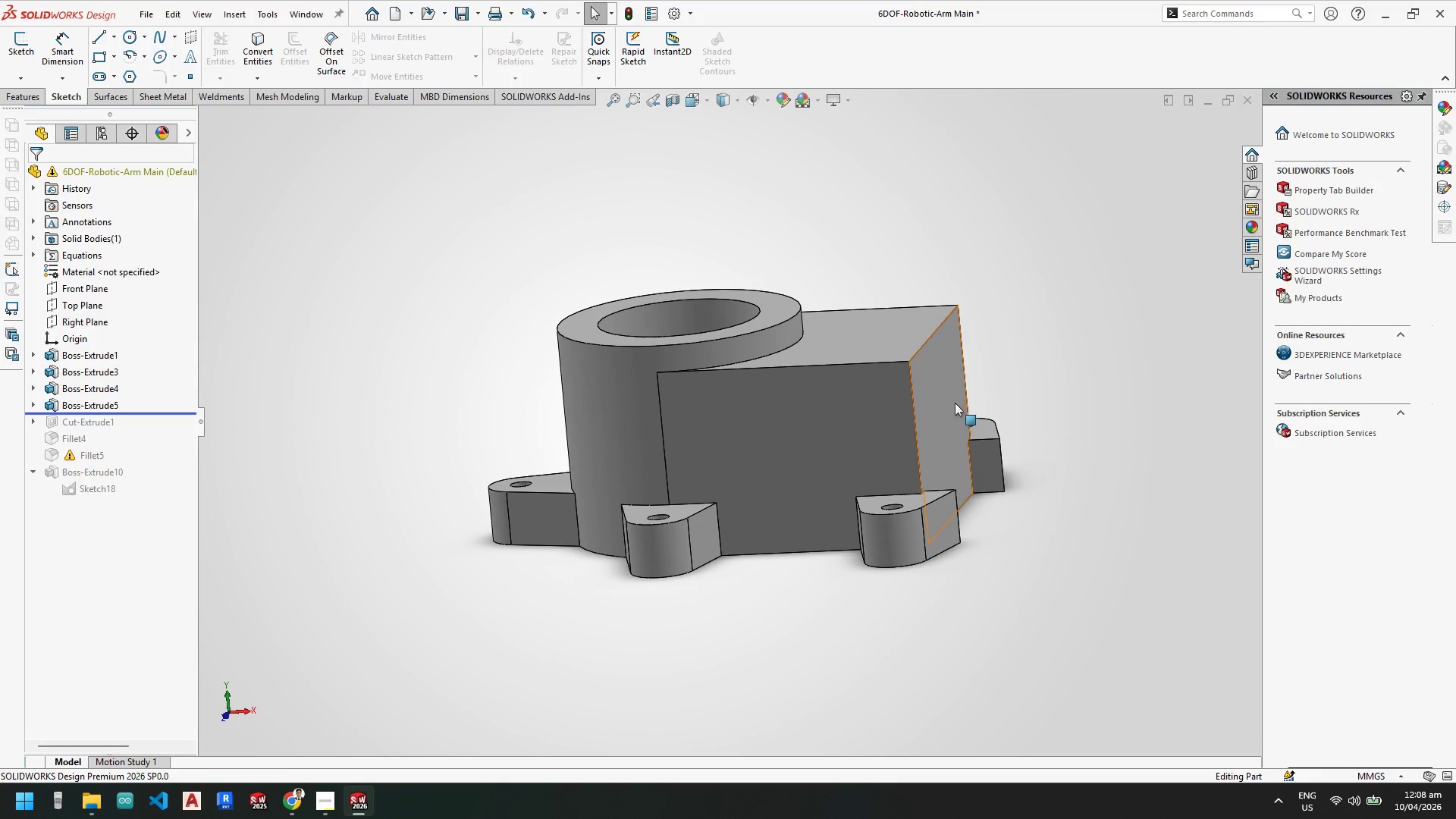 
left_click([947, 399])
 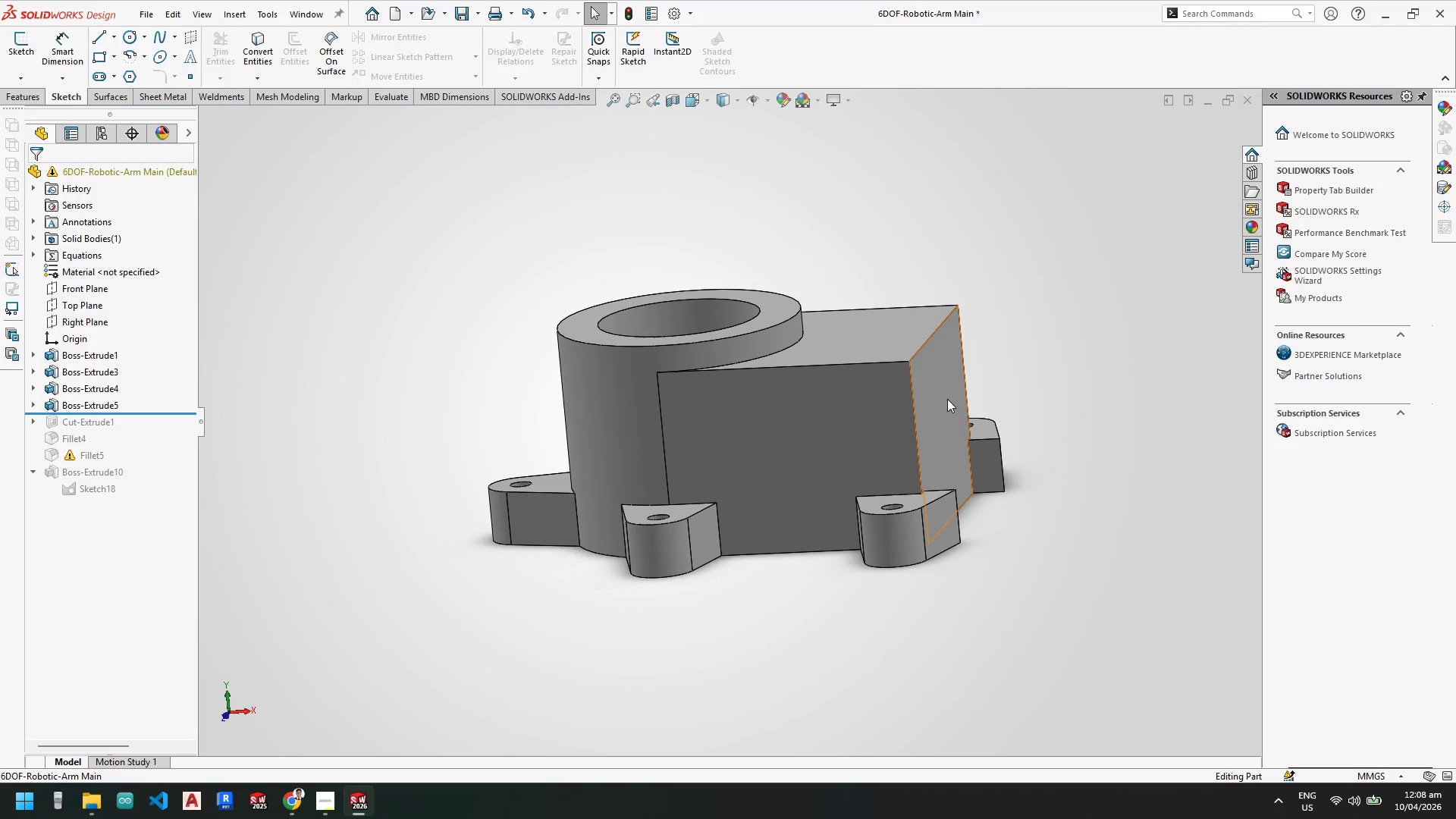 
right_click([947, 399])
 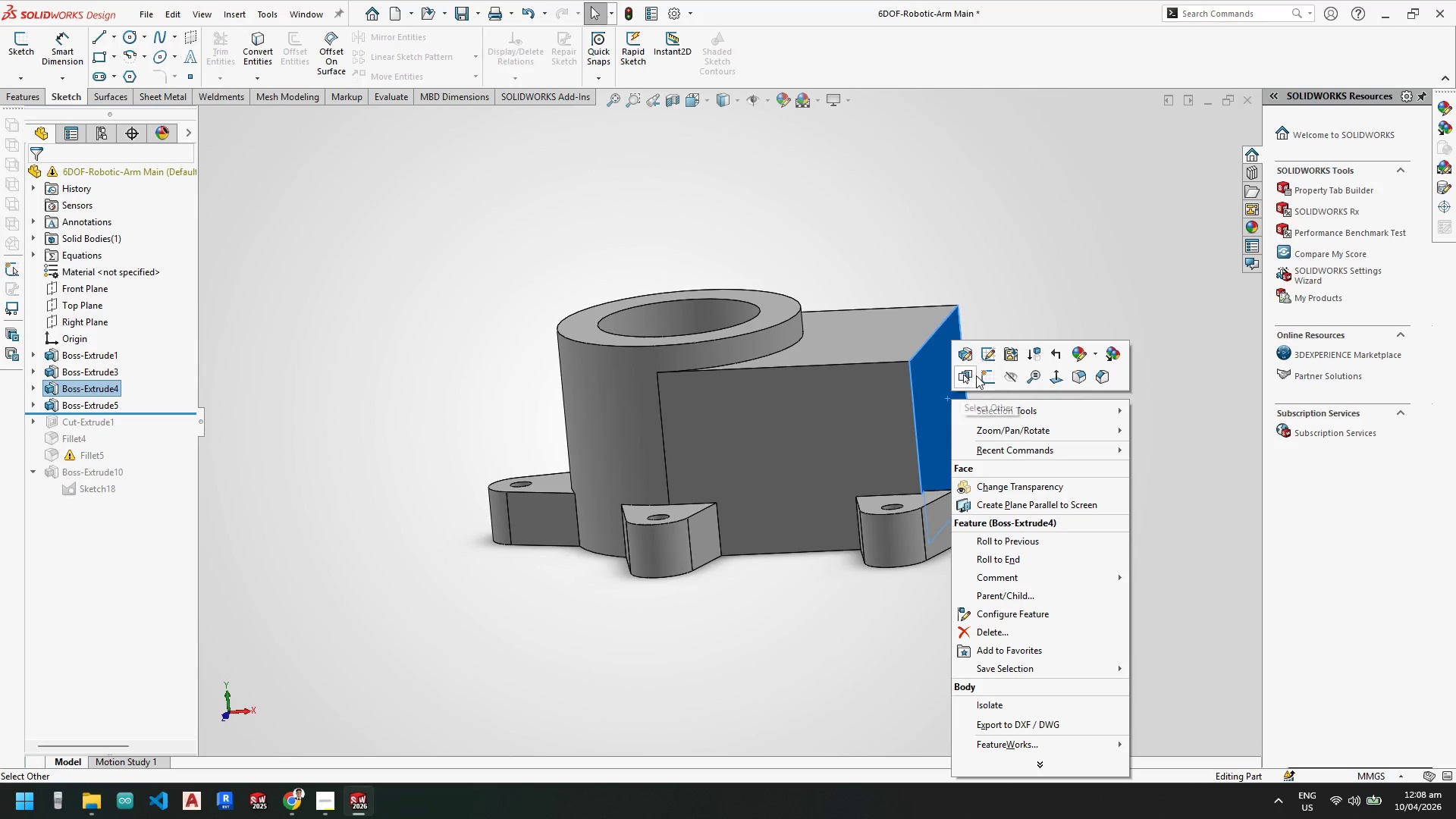 
left_click([986, 381])
 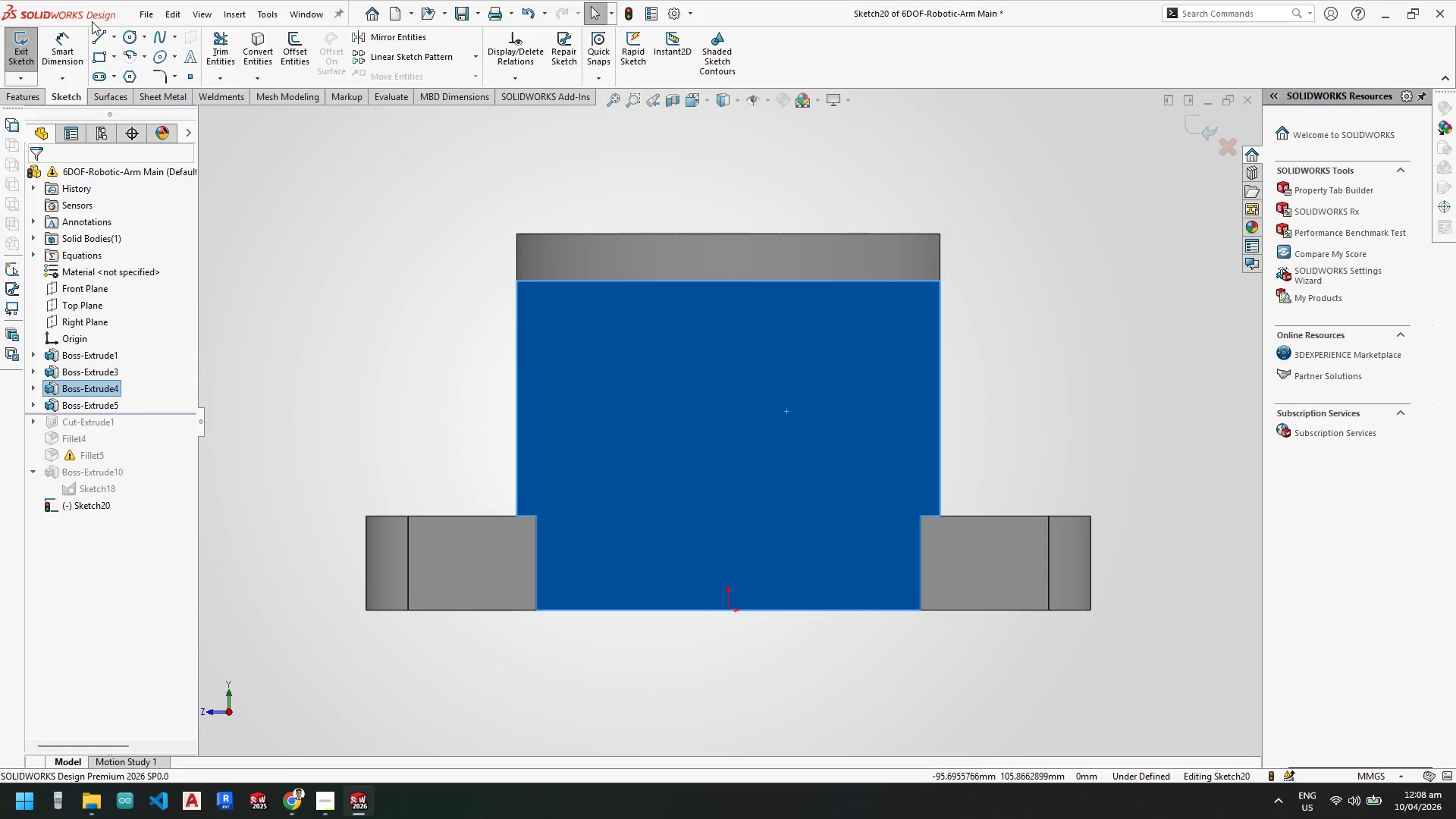 
left_click_drag(start_coordinate=[96, 58], to_coordinate=[108, 59])
 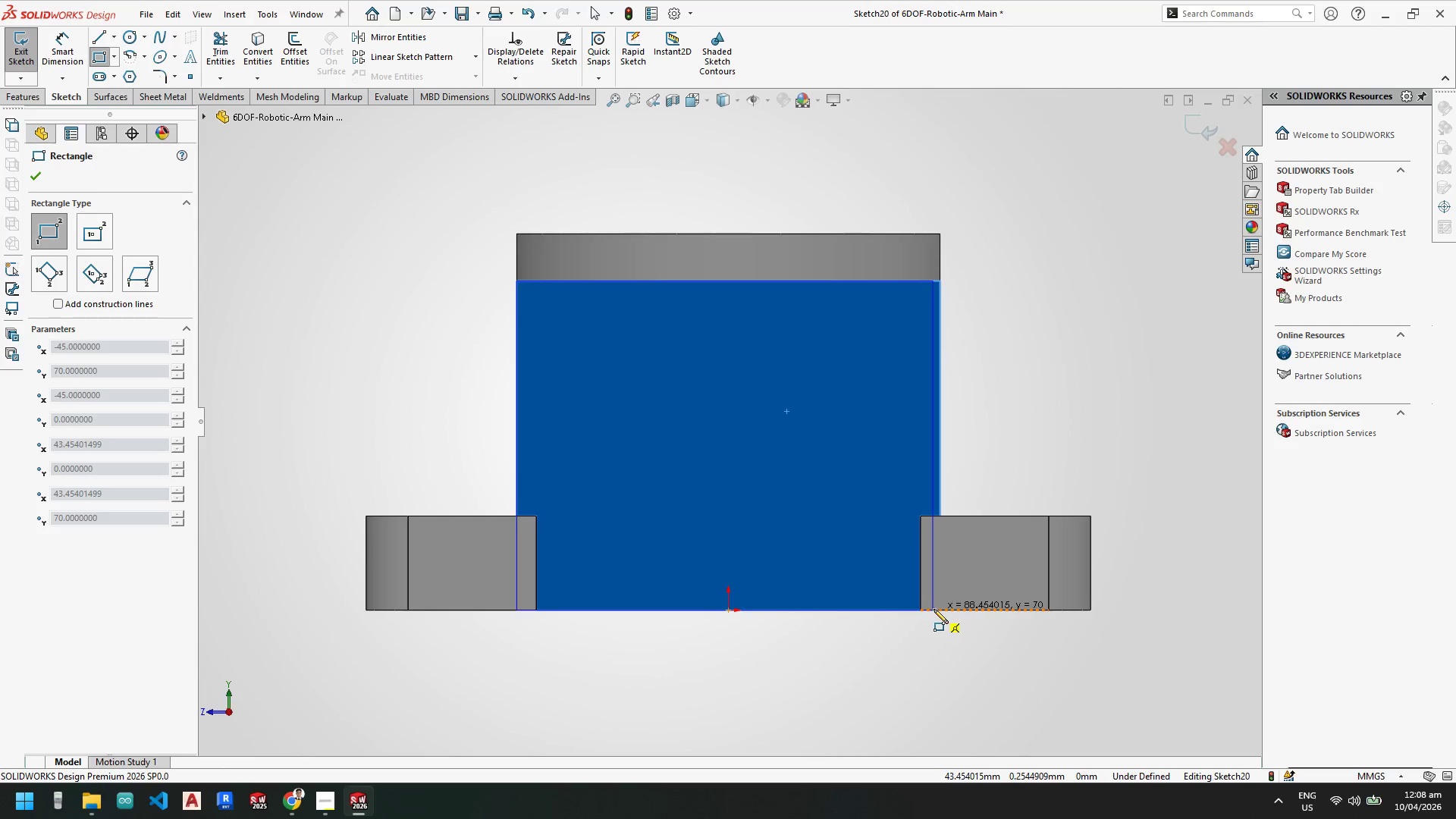 
left_click([943, 610])
 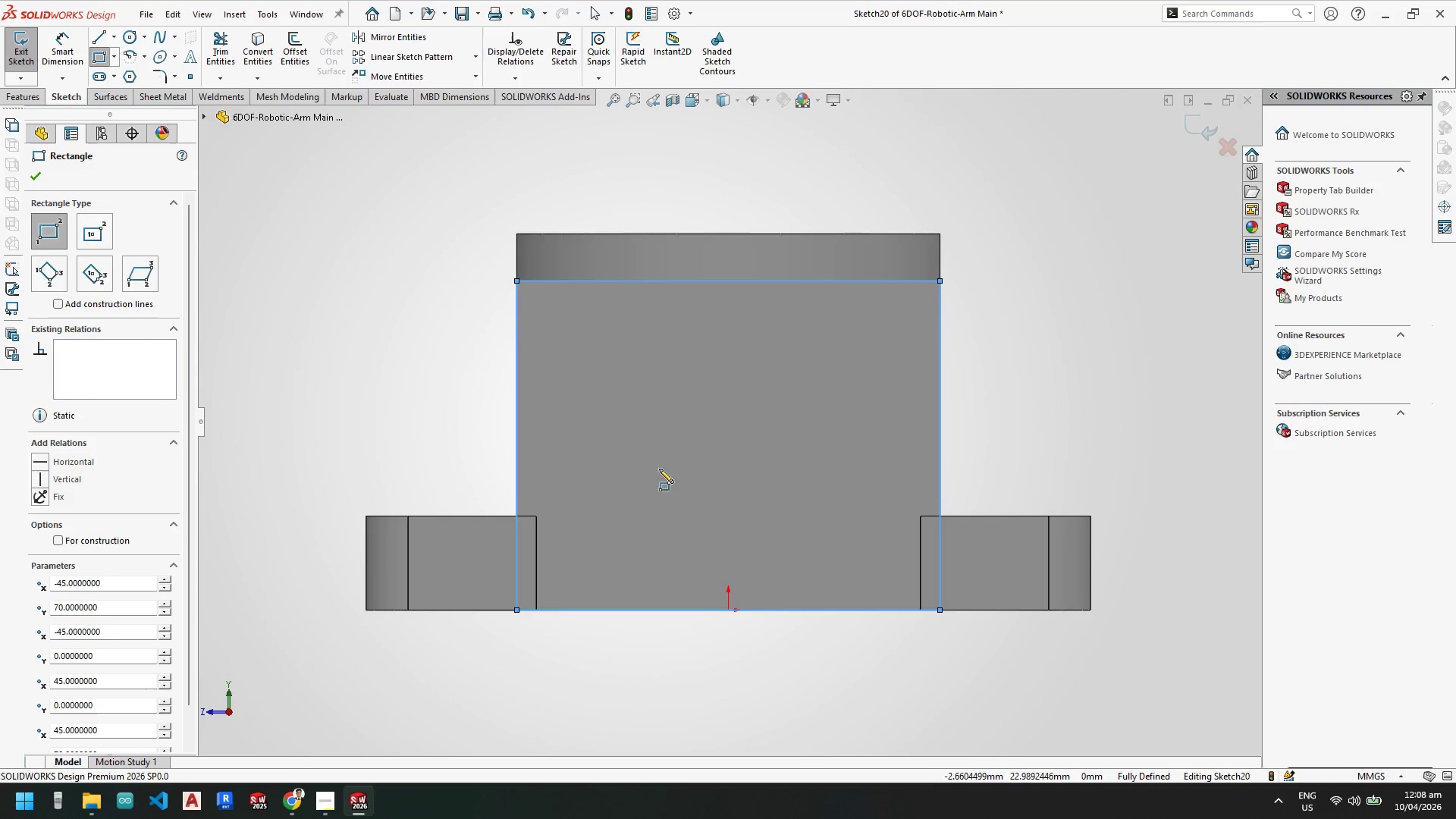 
key(Escape)
 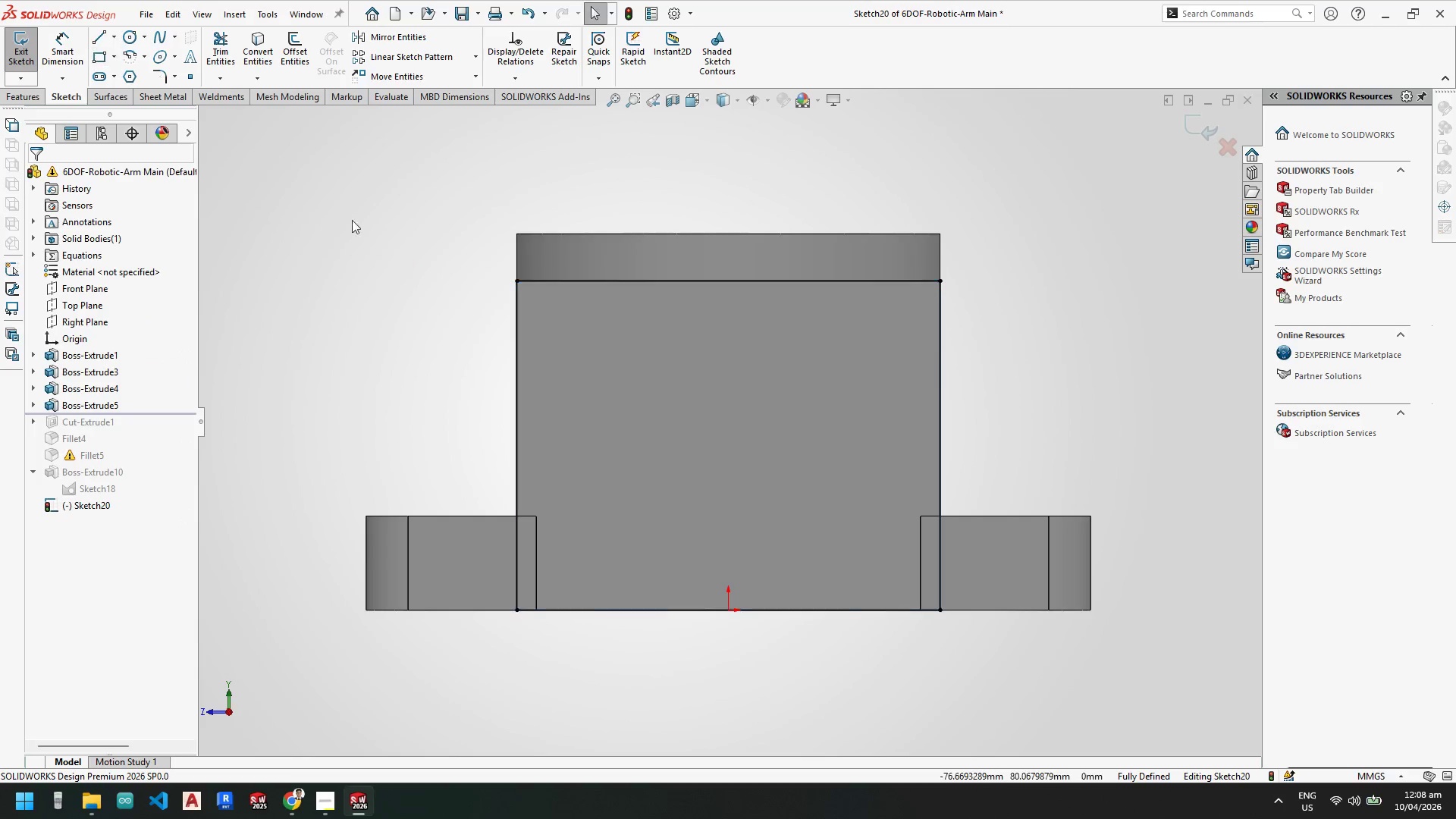 
key(Escape)
 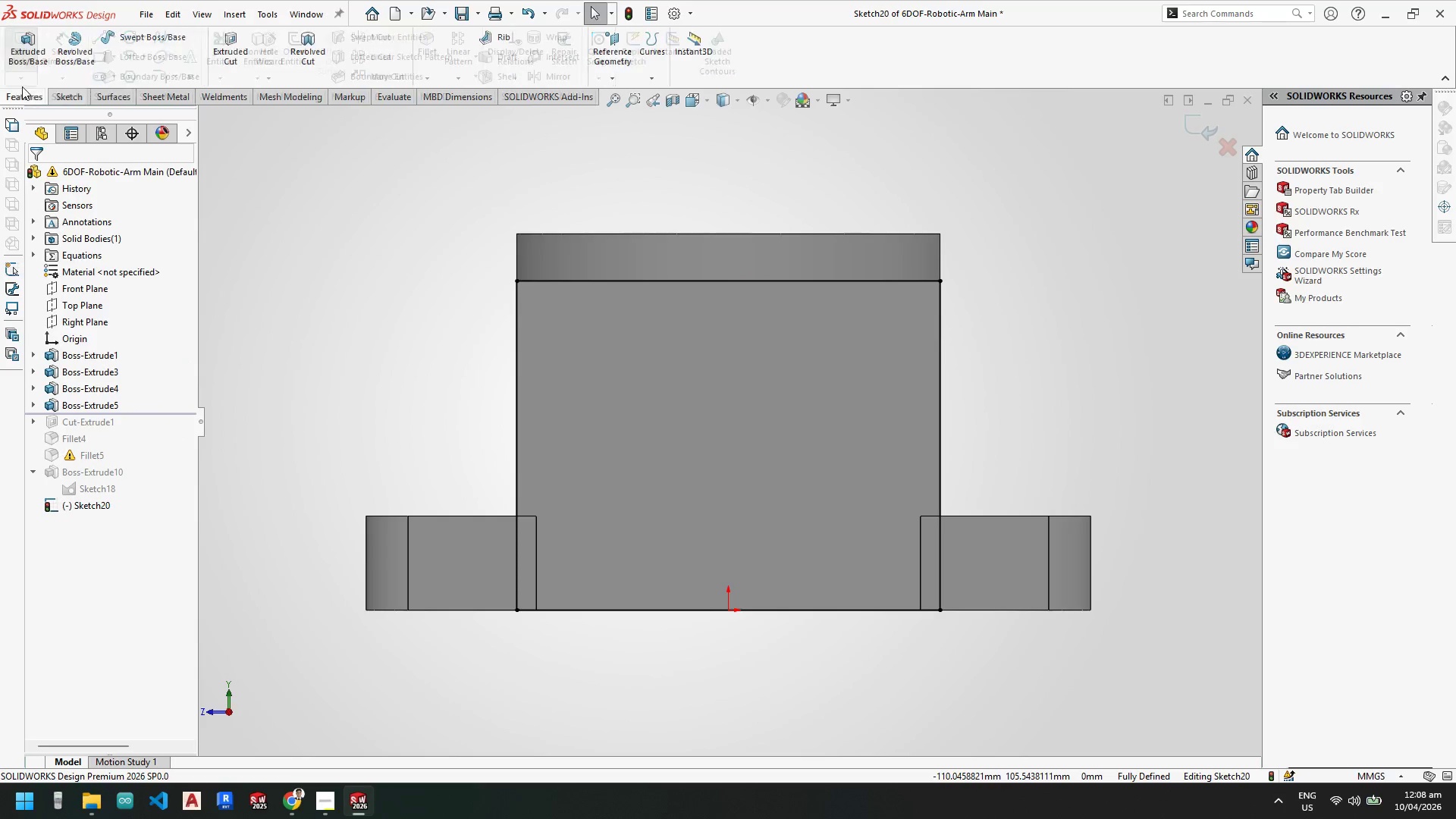 
double_click([30, 46])
 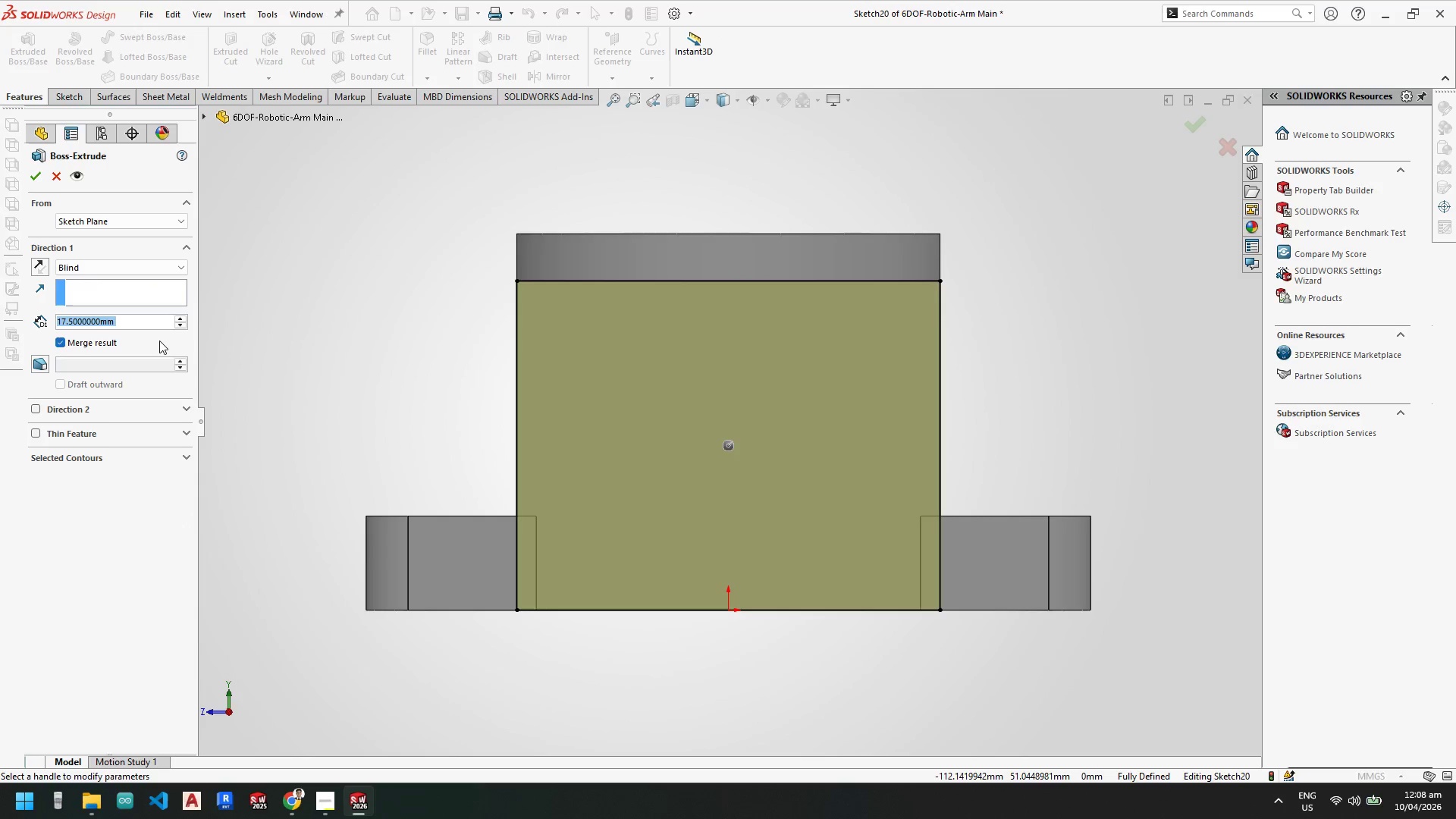 
key(Numpad2)
 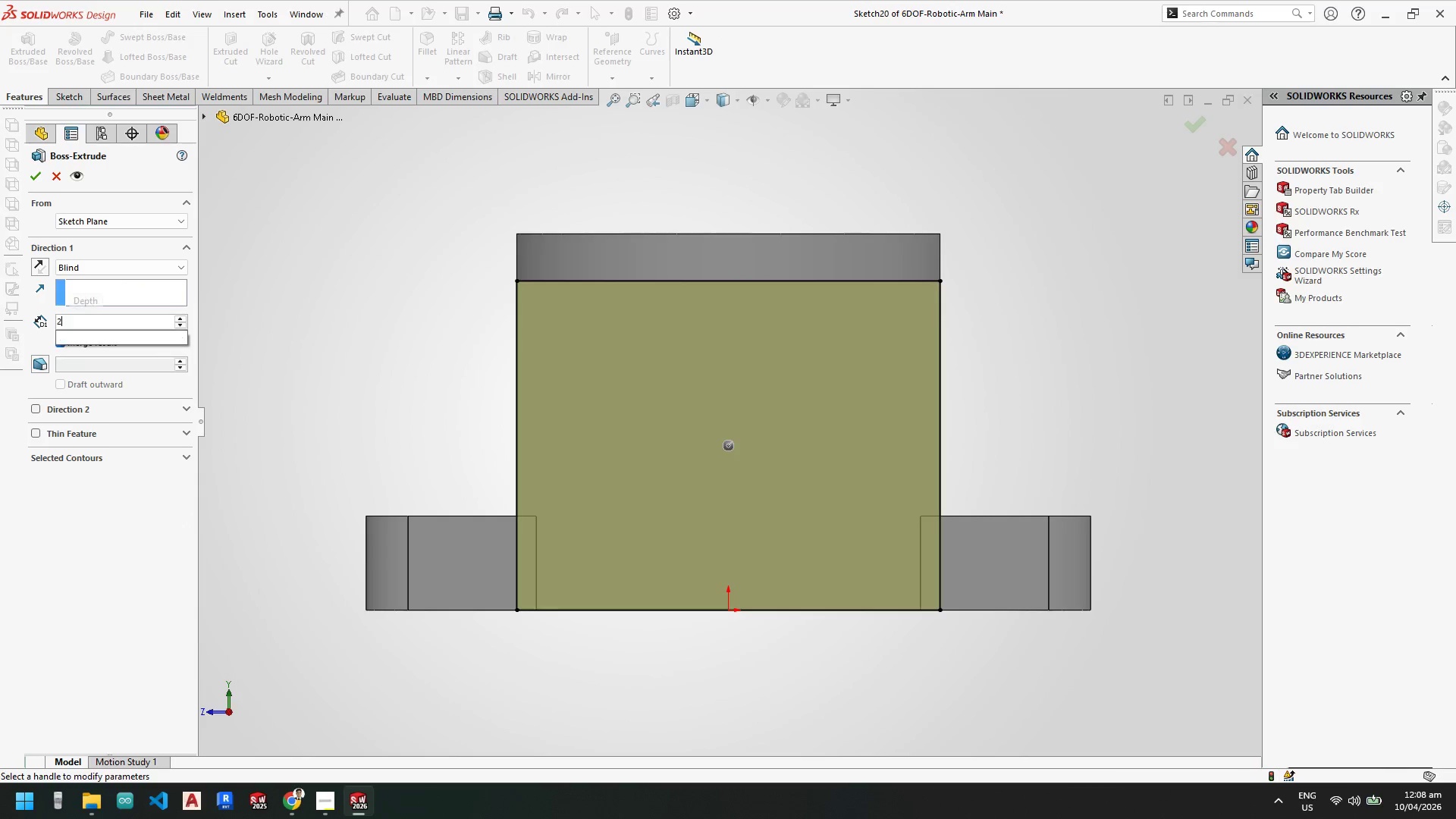 
key(Numpad2)
 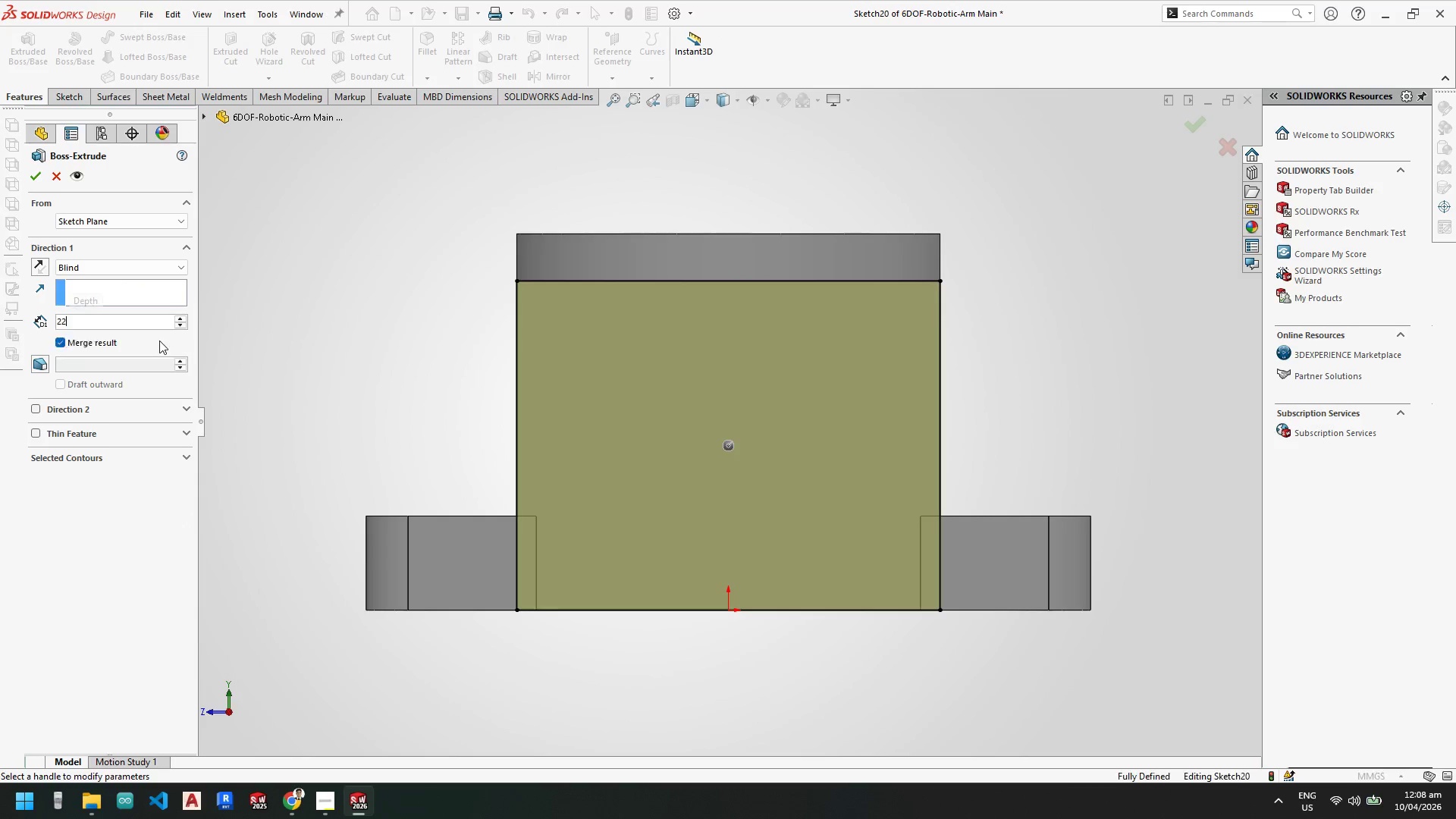 
key(Numpad0)
 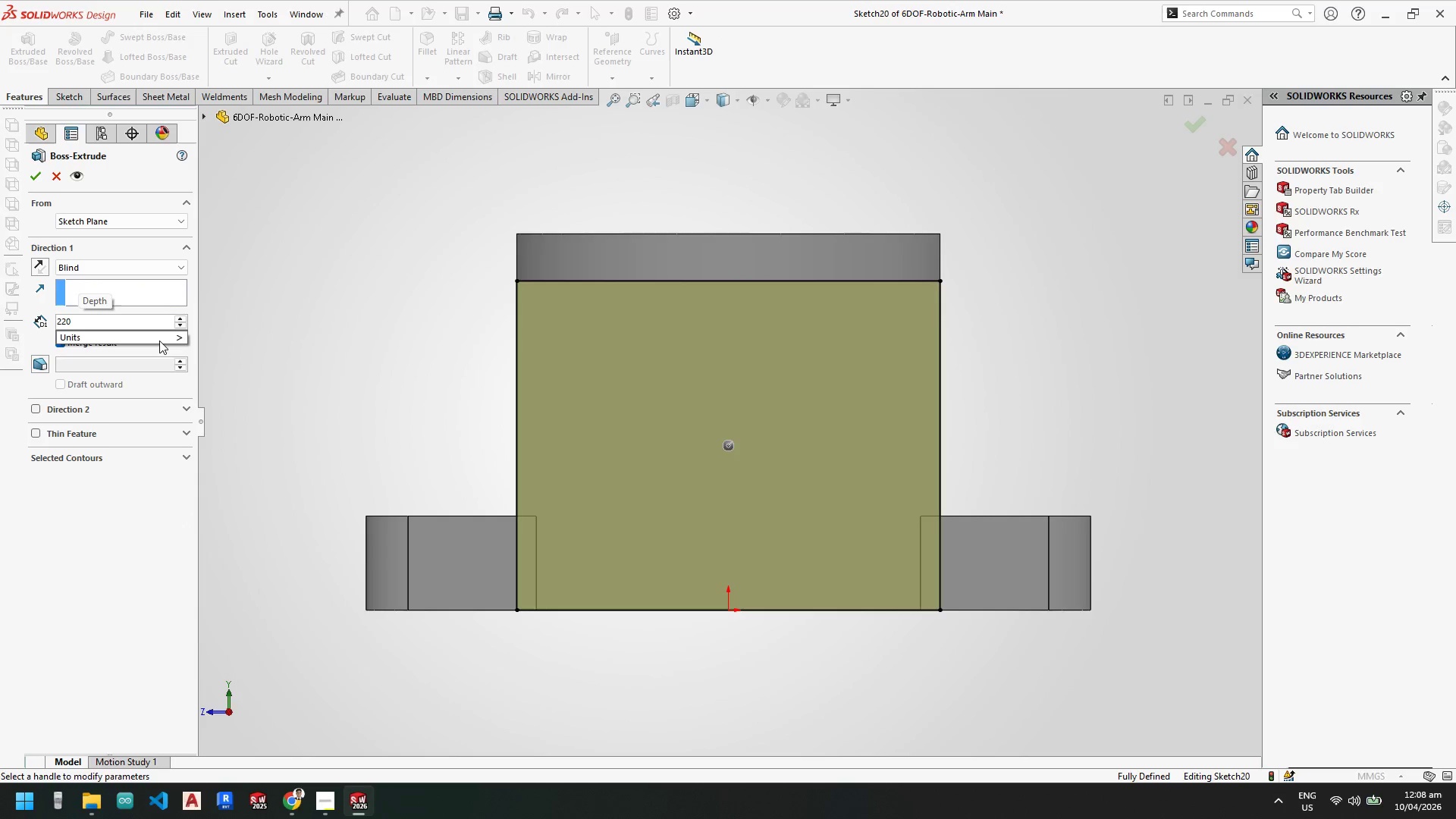 
key(NumpadSubtract)
 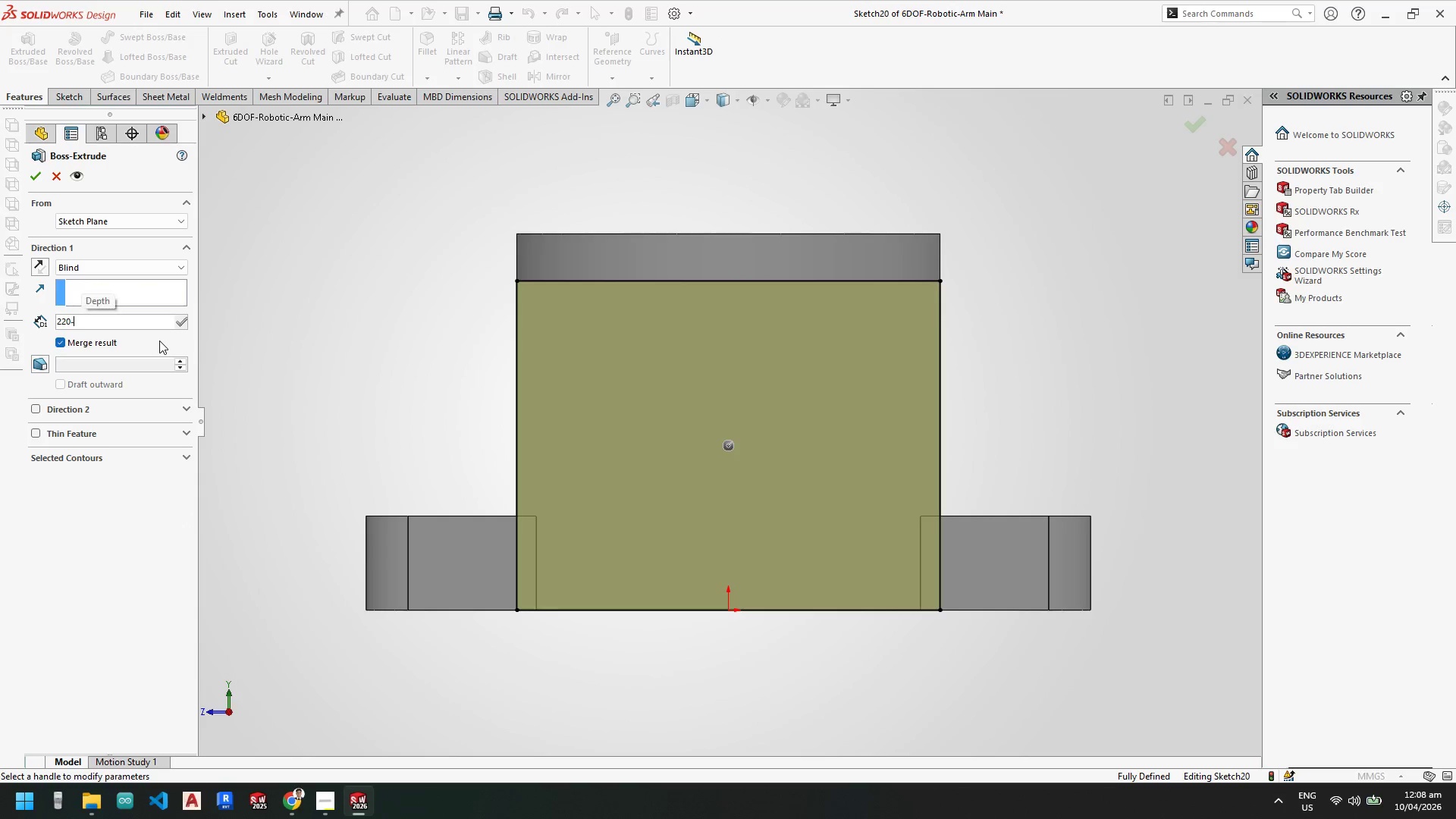 
key(Numpad1)
 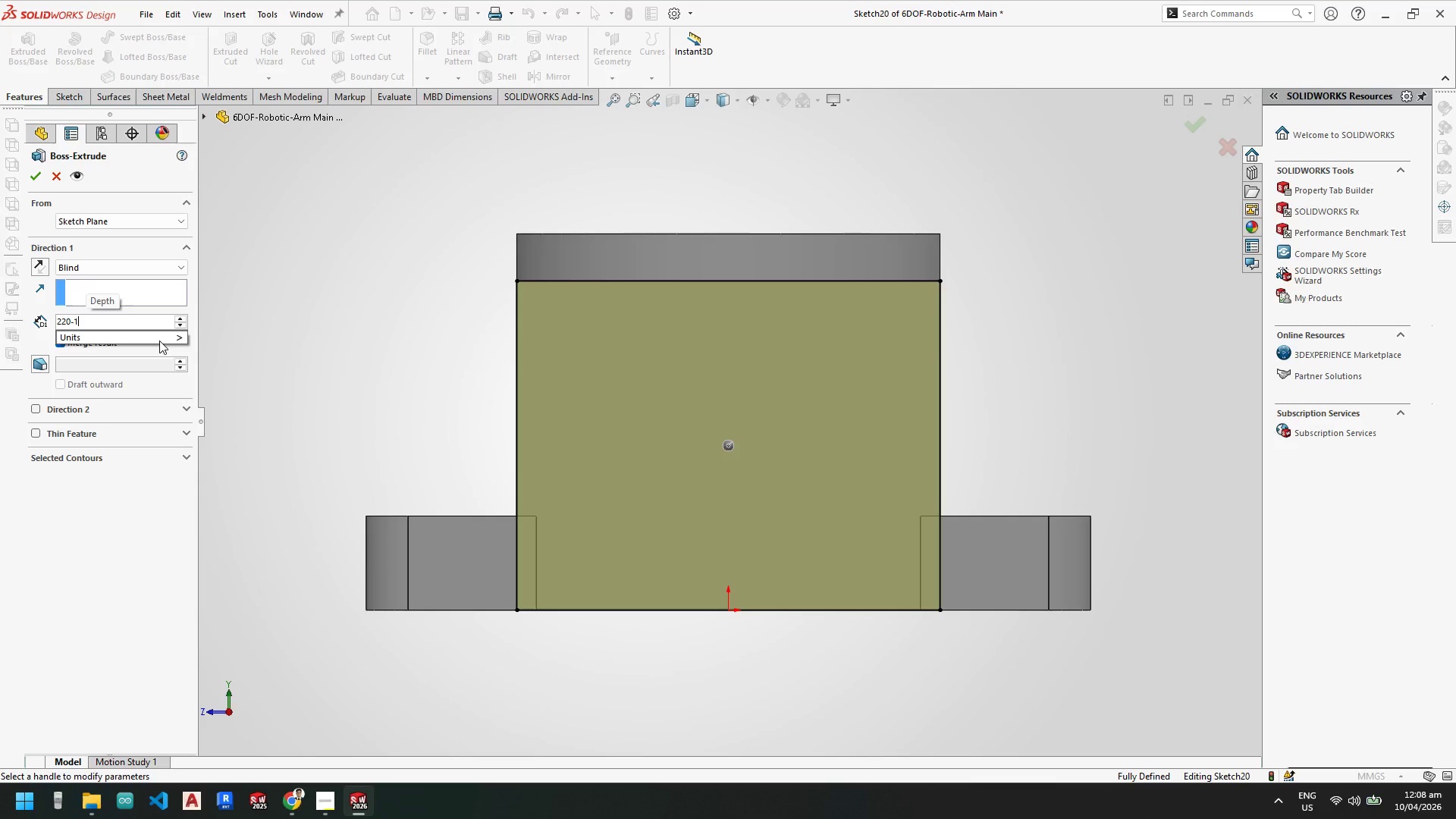 
key(Numpad7)
 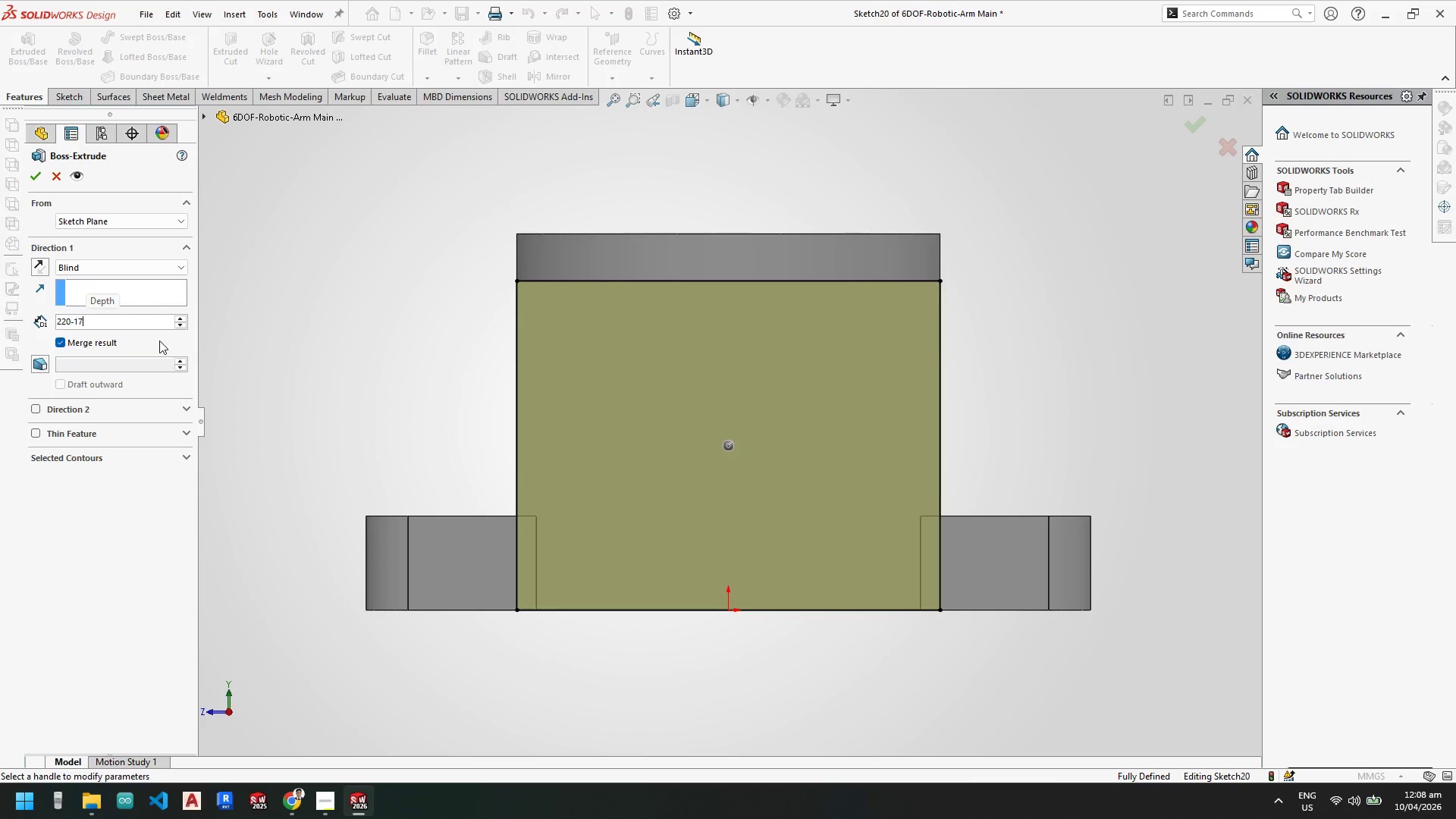 
key(Numpad2)
 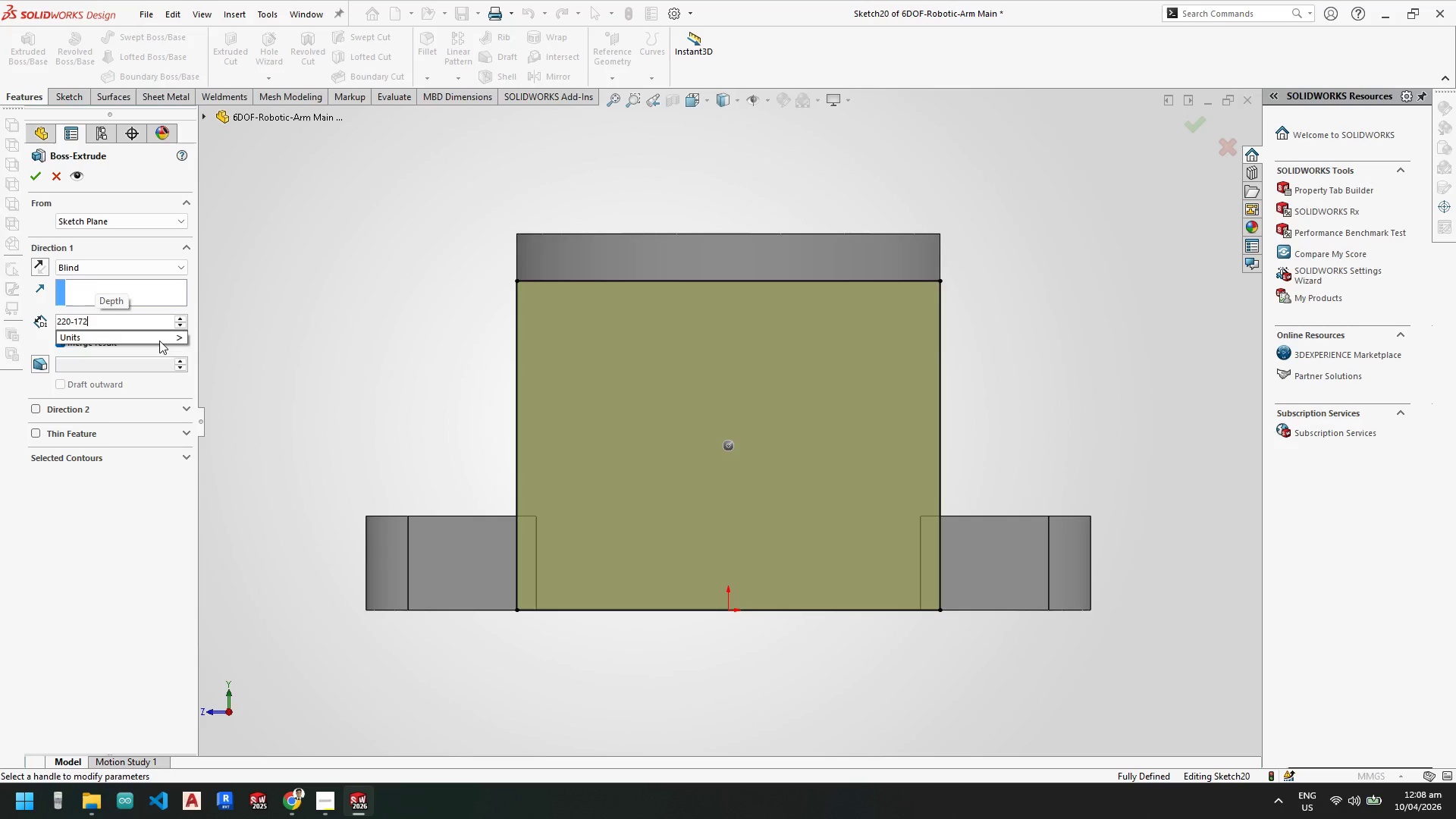 
key(NumpadEnter)
 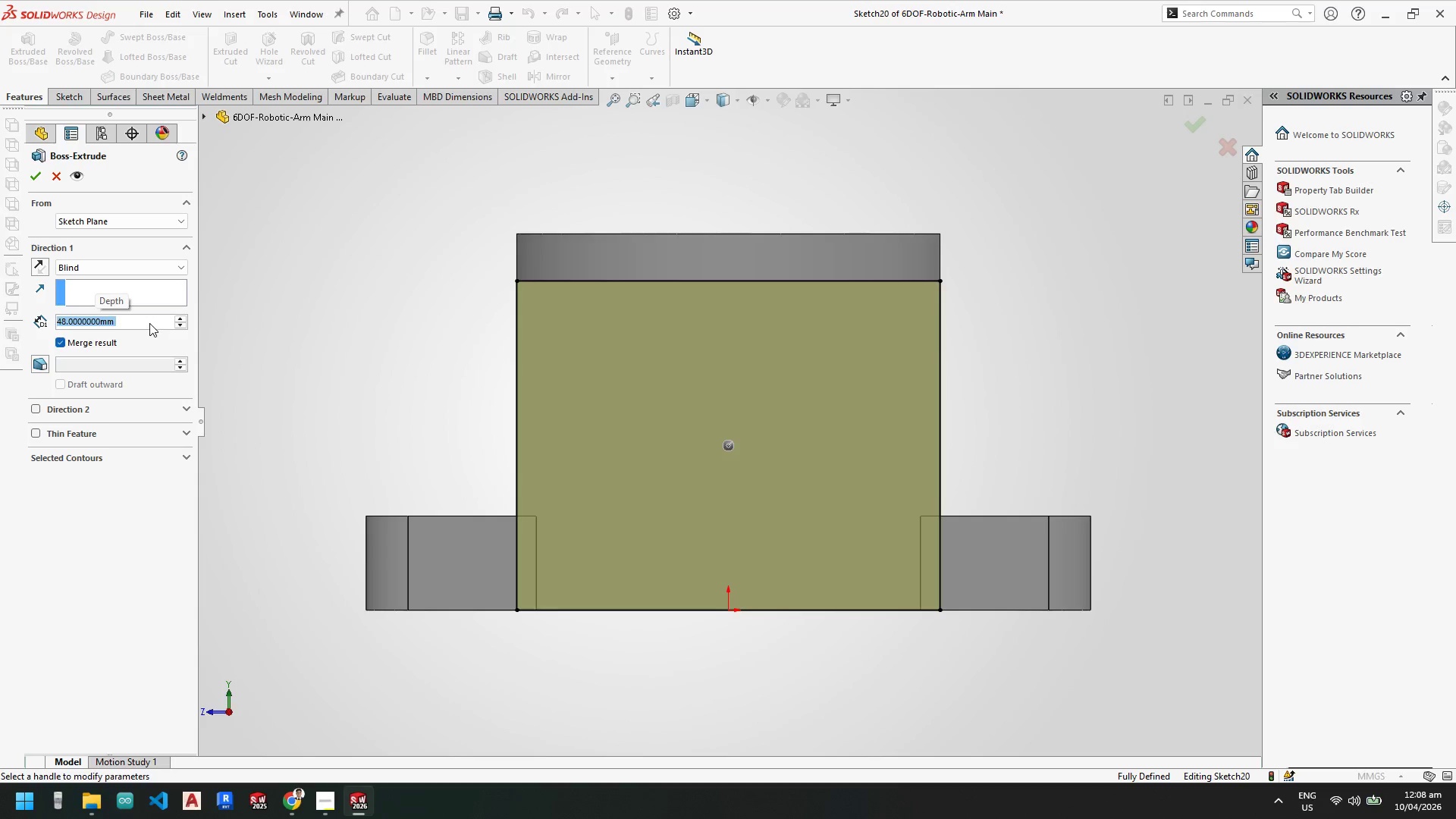 
double_click([149, 323])
 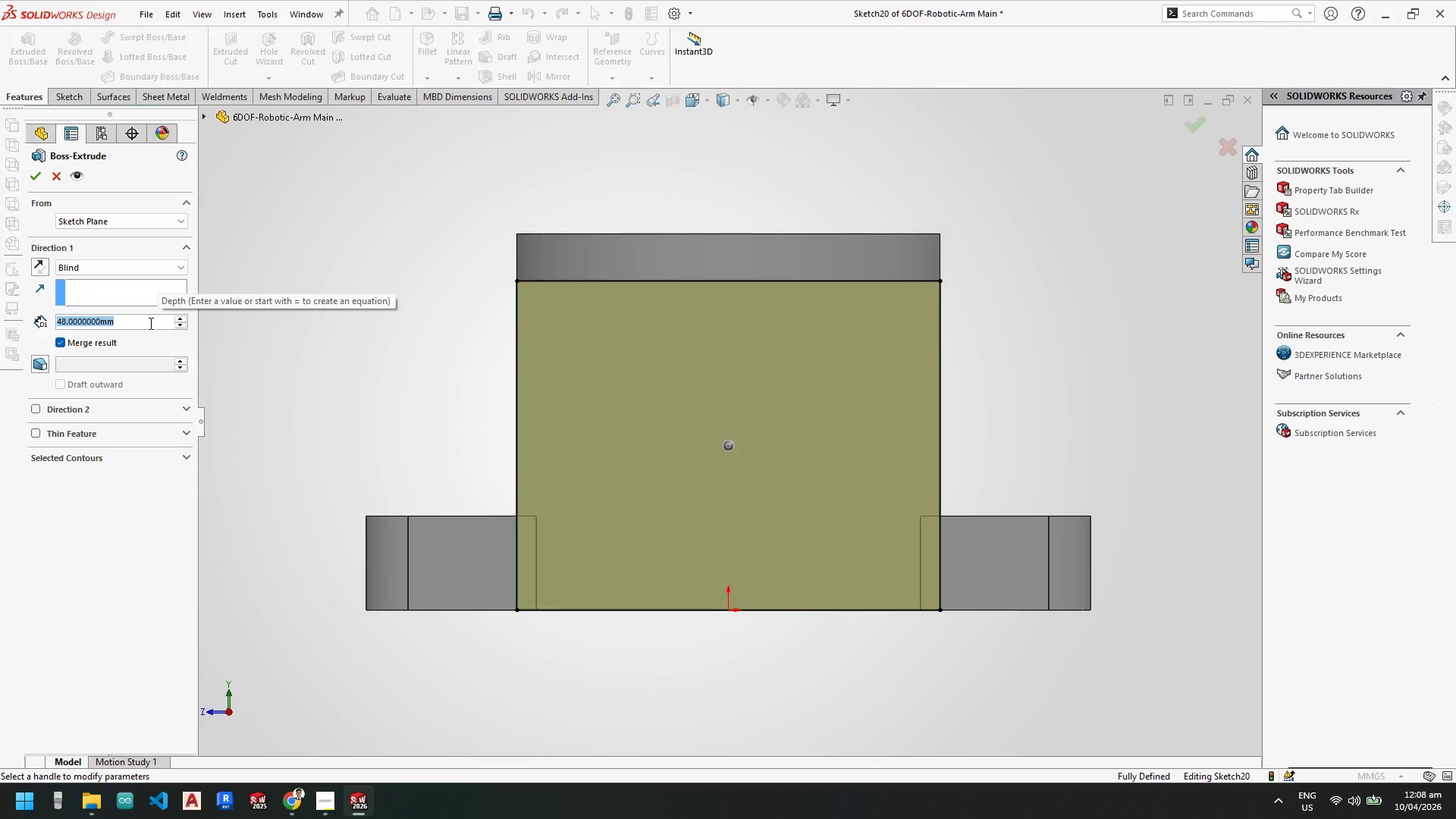 
key(Numpad4)
 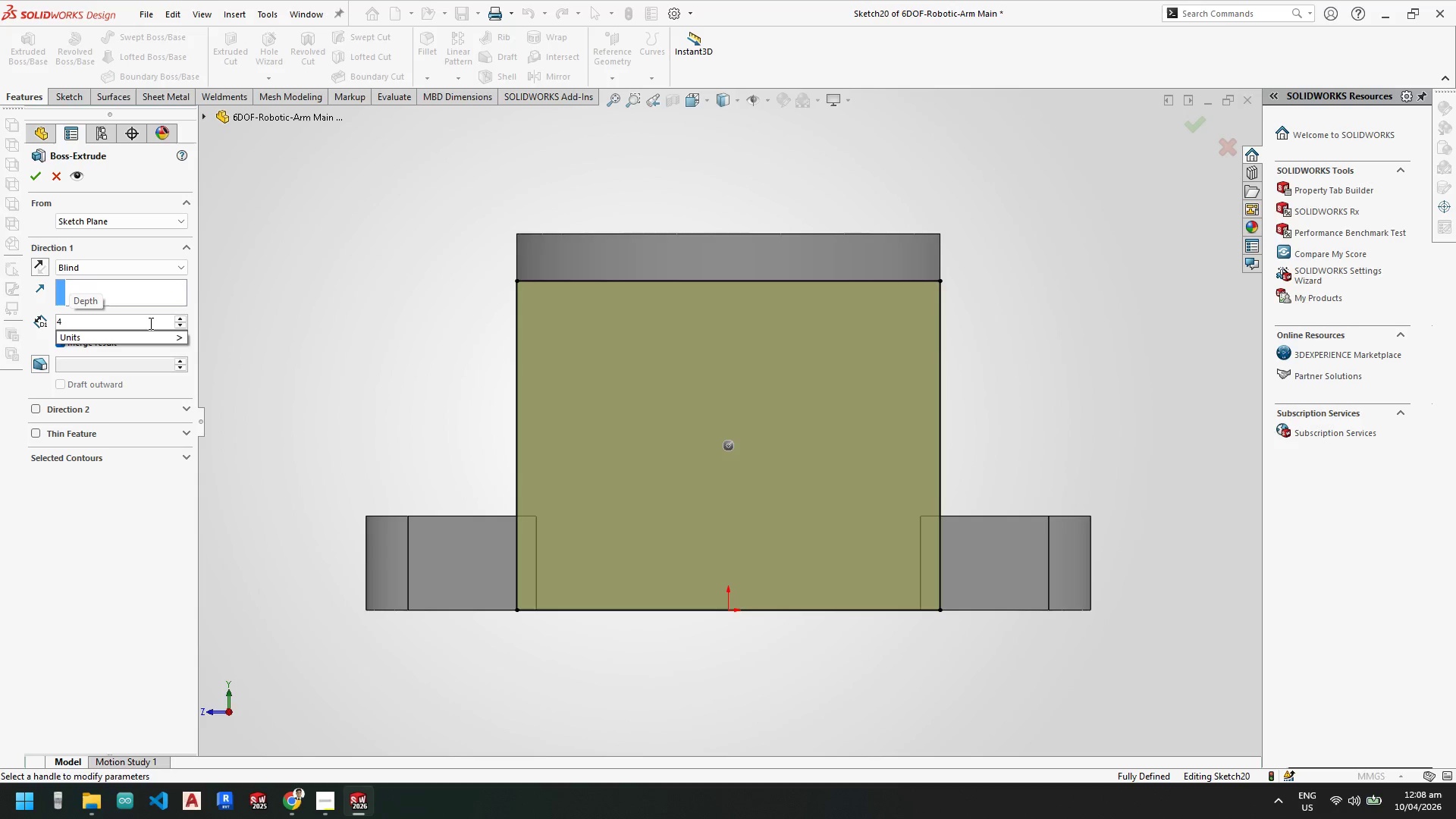 
key(Numpad0)
 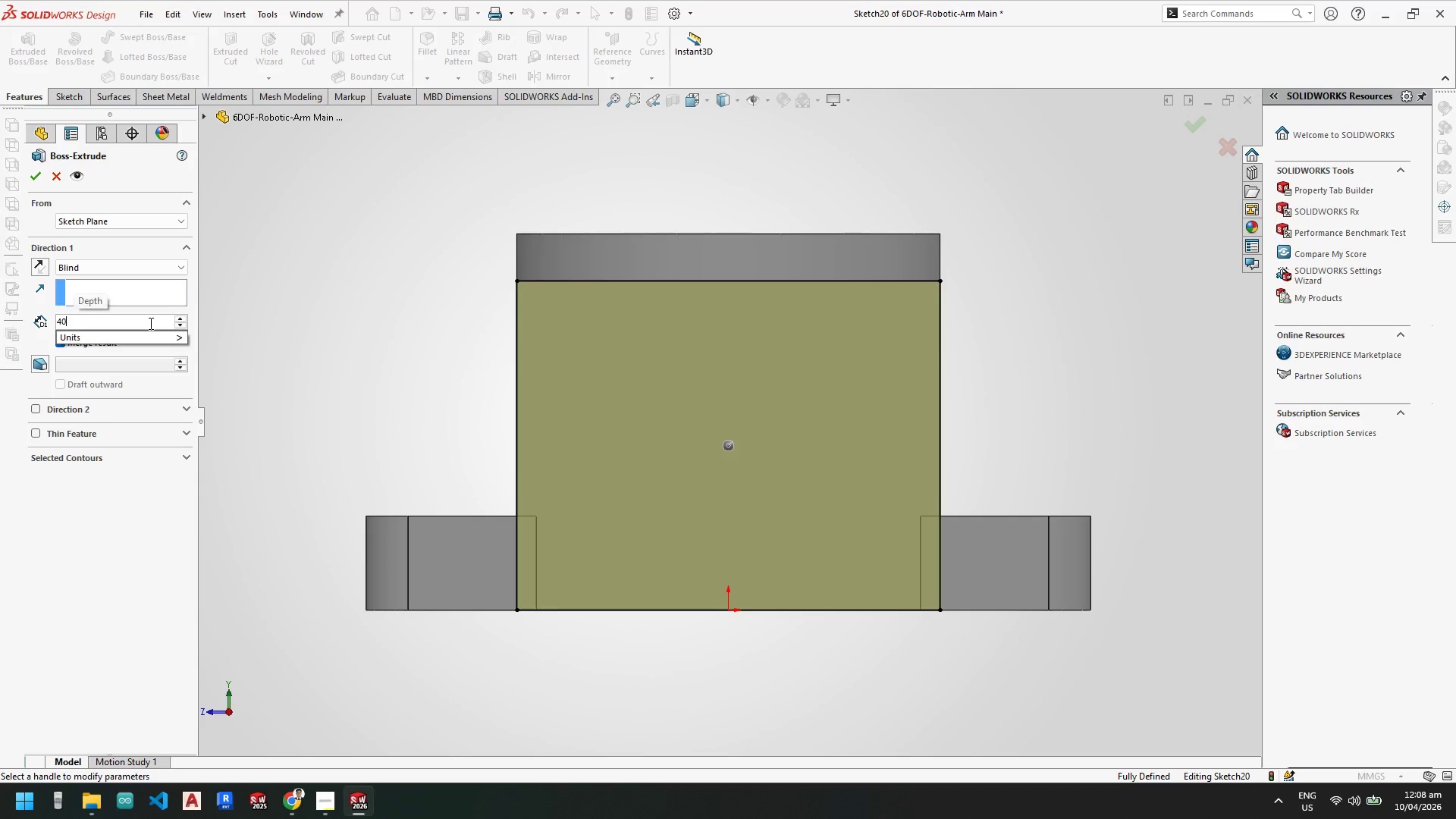 
key(NumpadEnter)
 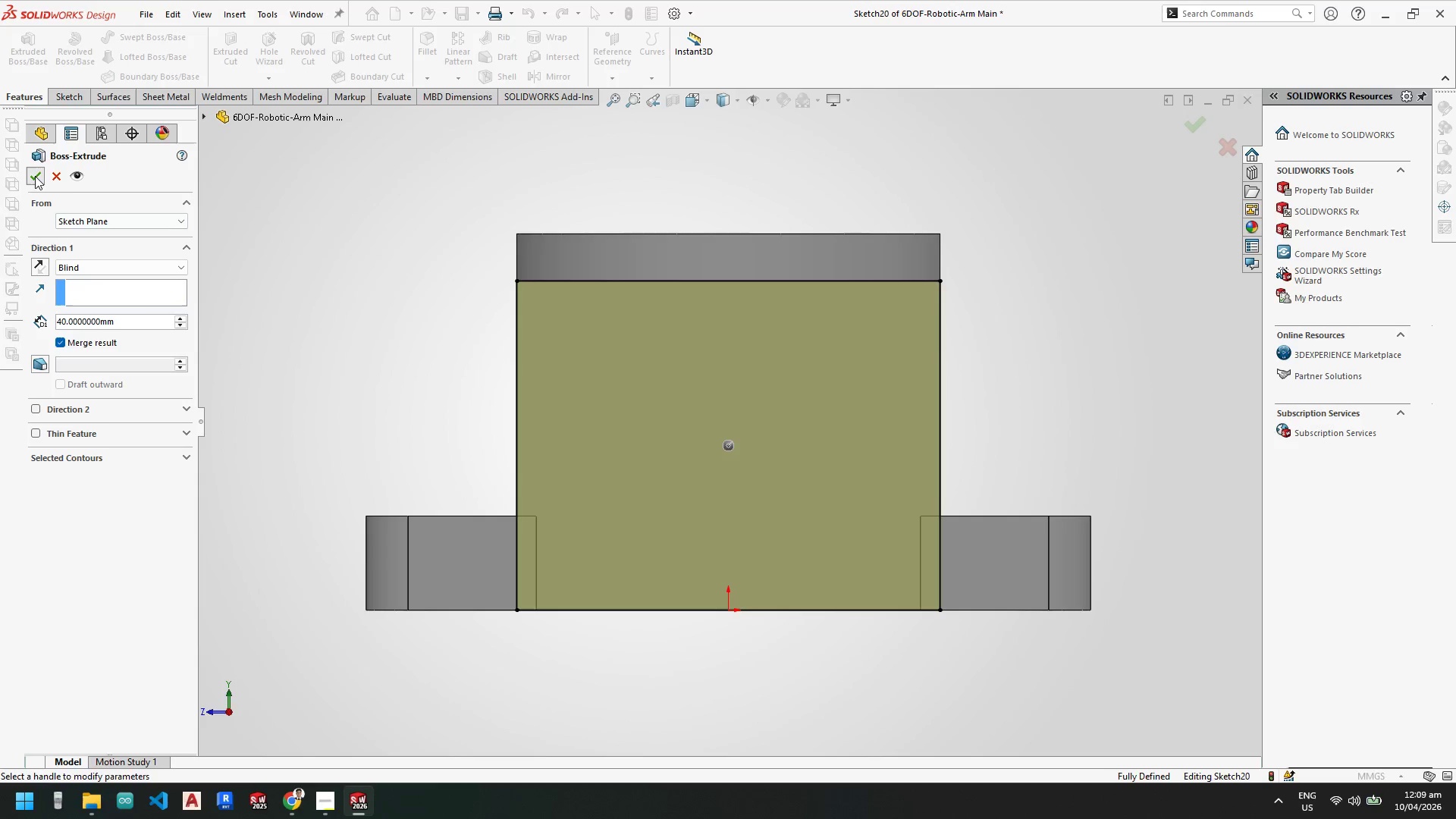 
scroll: coordinate [753, 504], scroll_direction: up, amount: 2.0
 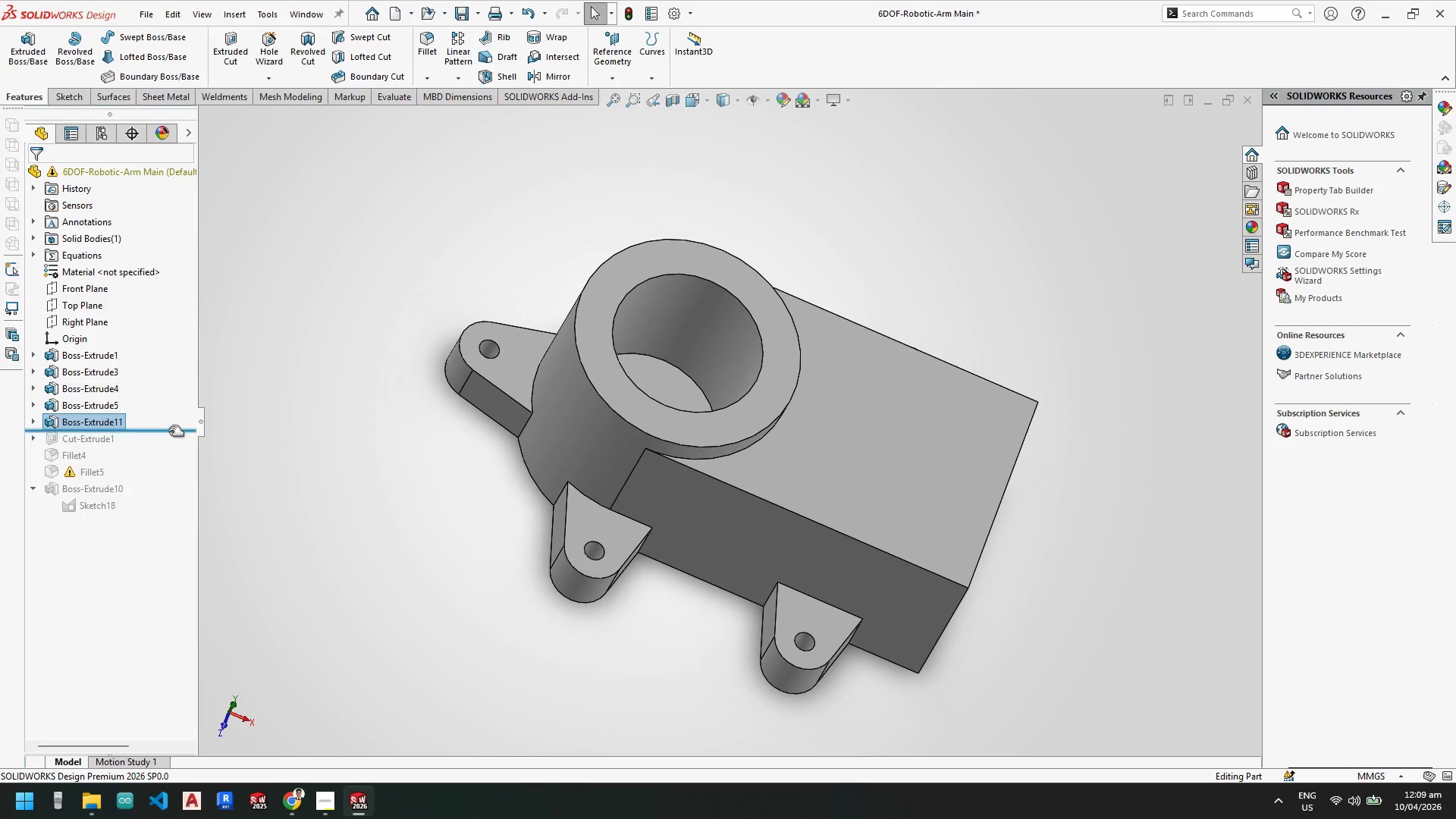 
left_click_drag(start_coordinate=[166, 429], to_coordinate=[158, 517])
 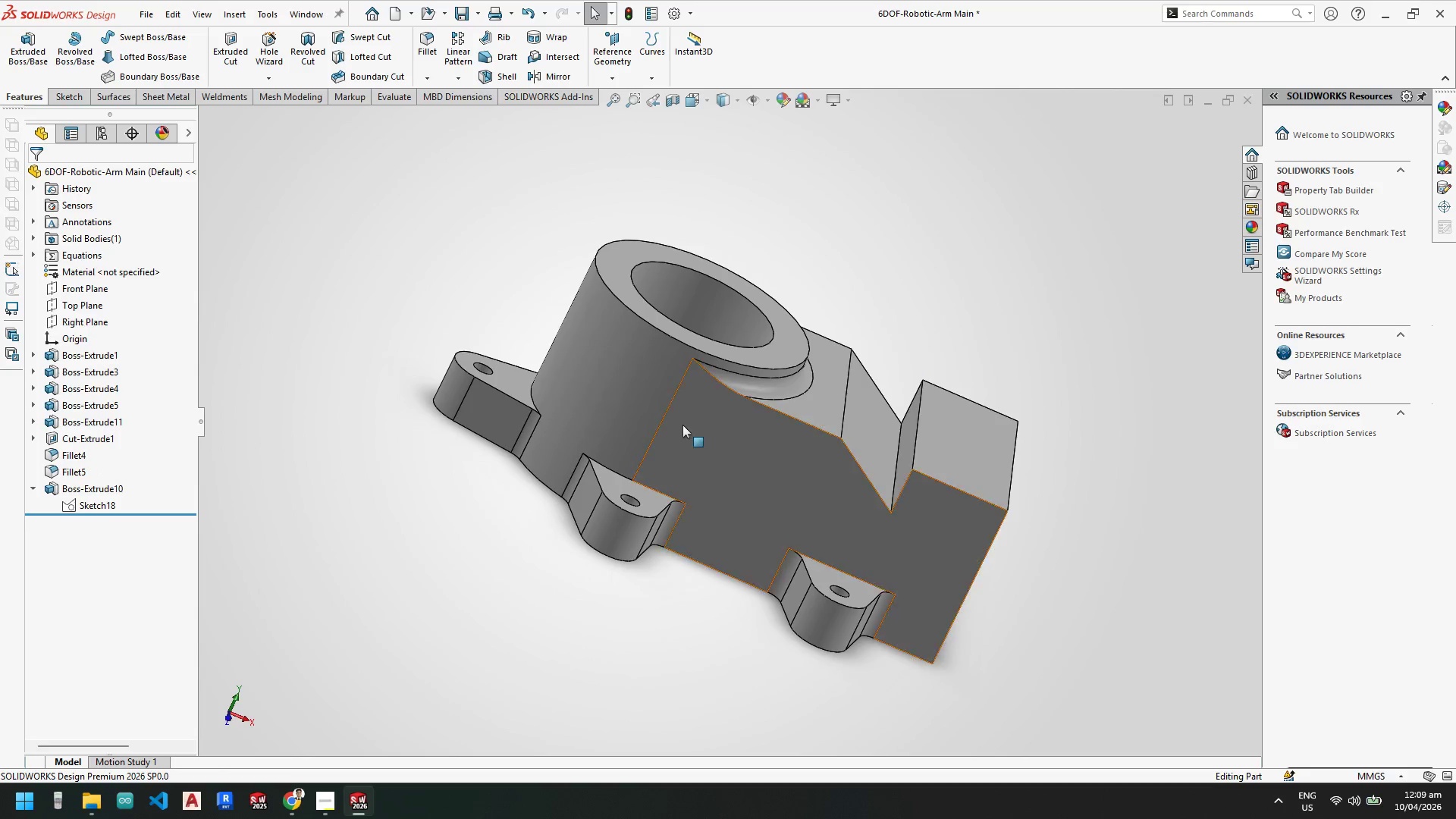 
left_click([92, 438])
 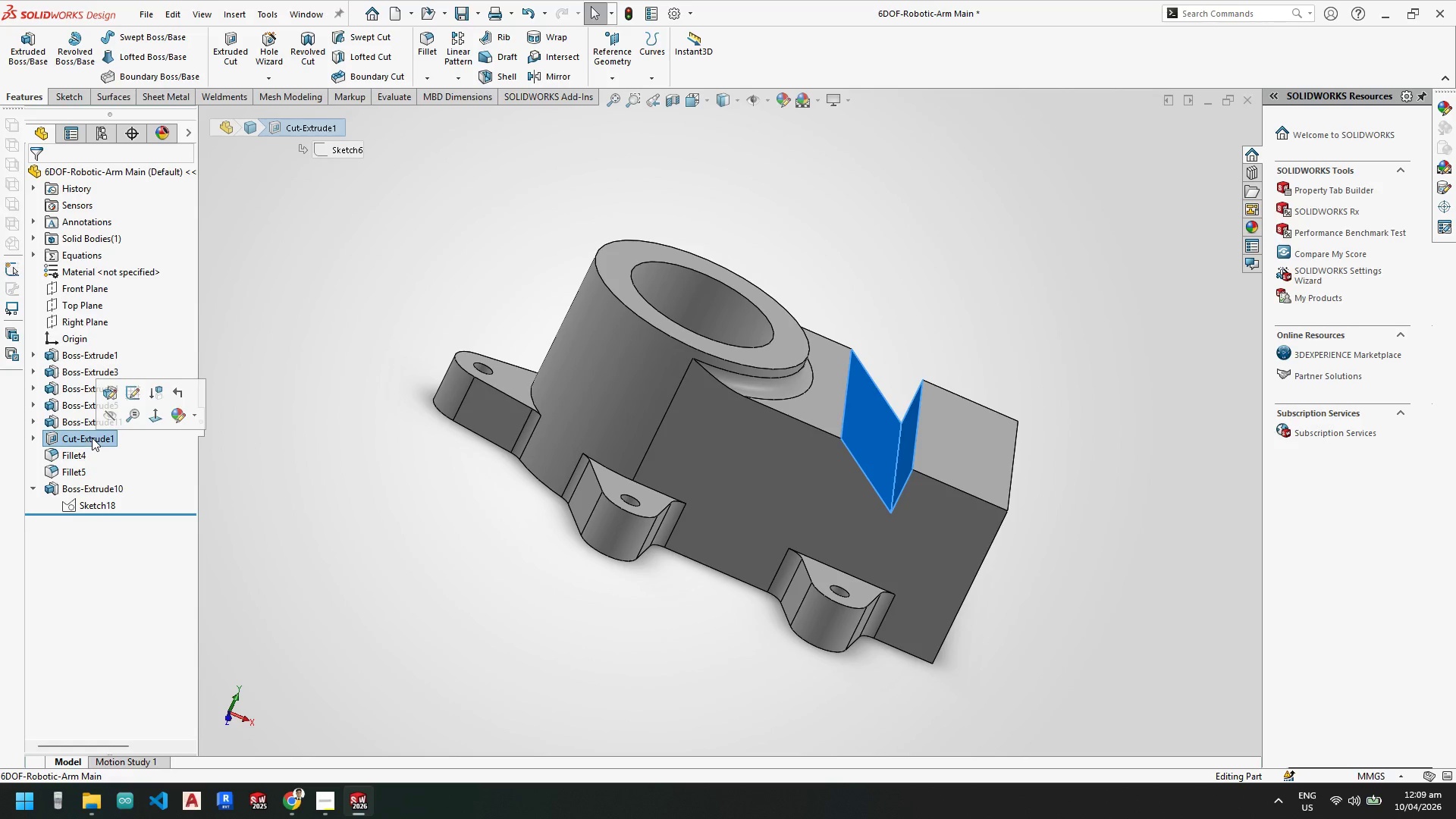 
right_click([92, 438])
 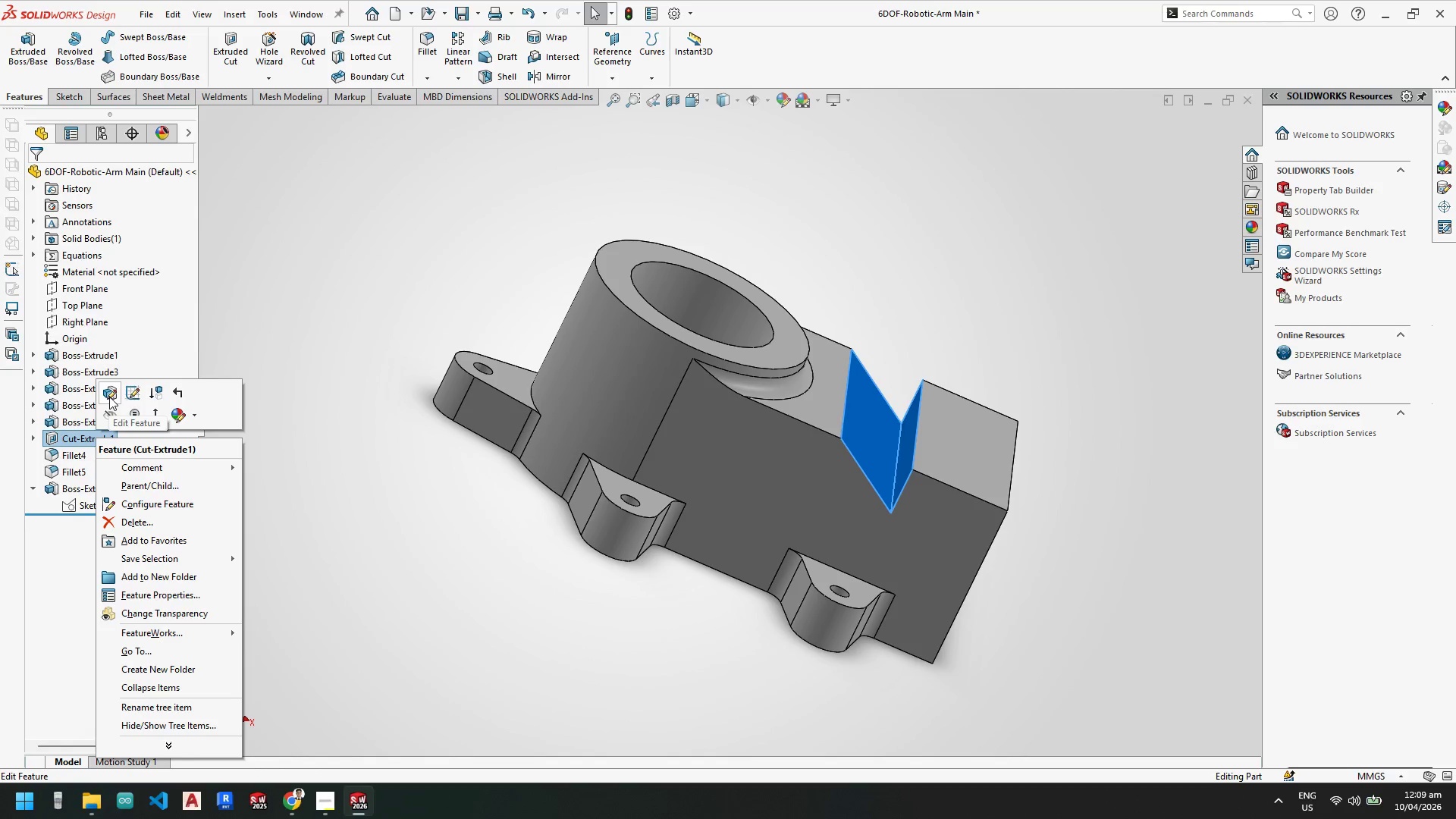 
left_click([110, 396])
 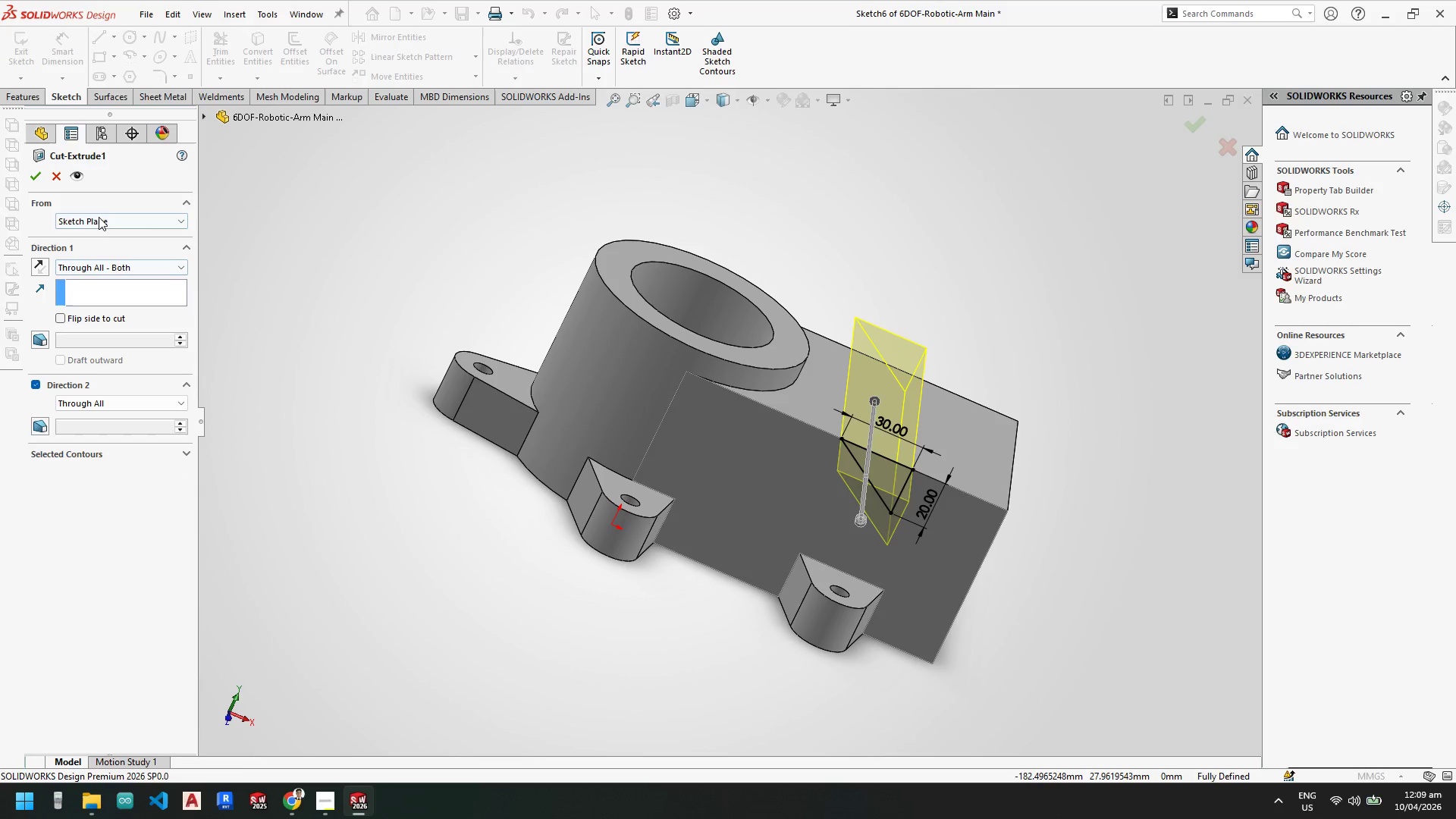 
key(Escape)
 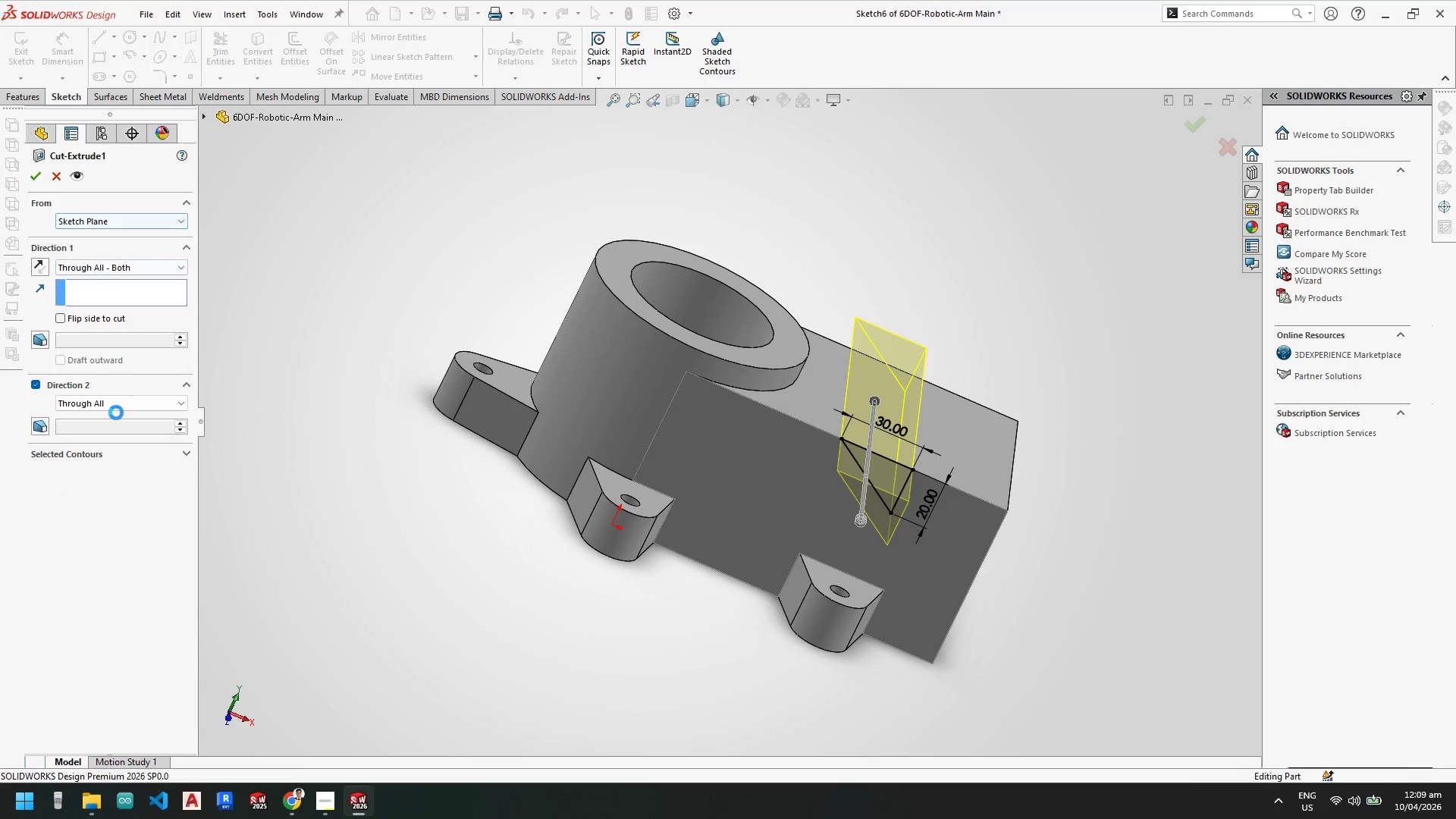 
key(Escape)
 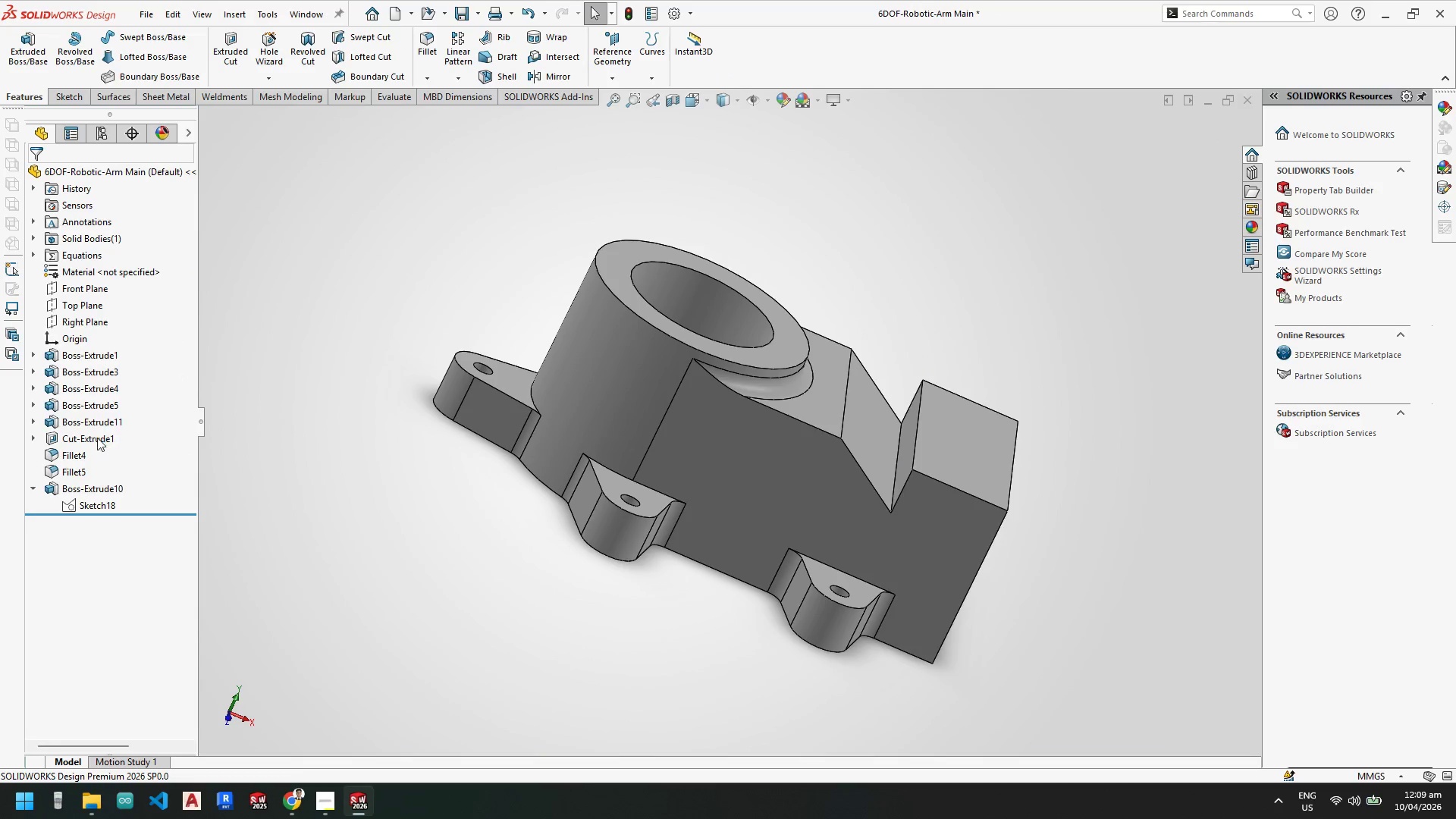 
left_click([94, 435])
 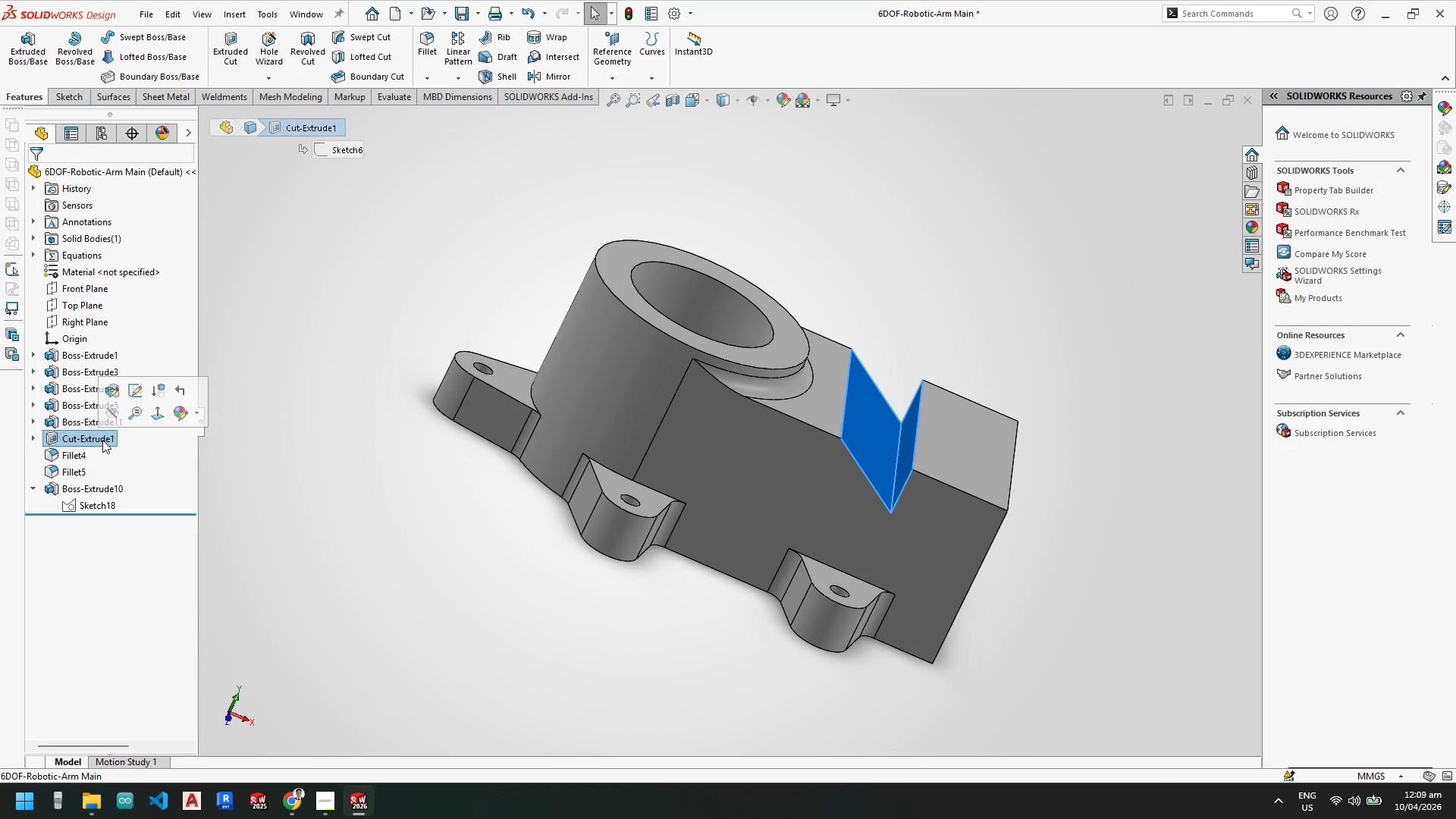 
key(Delete)
 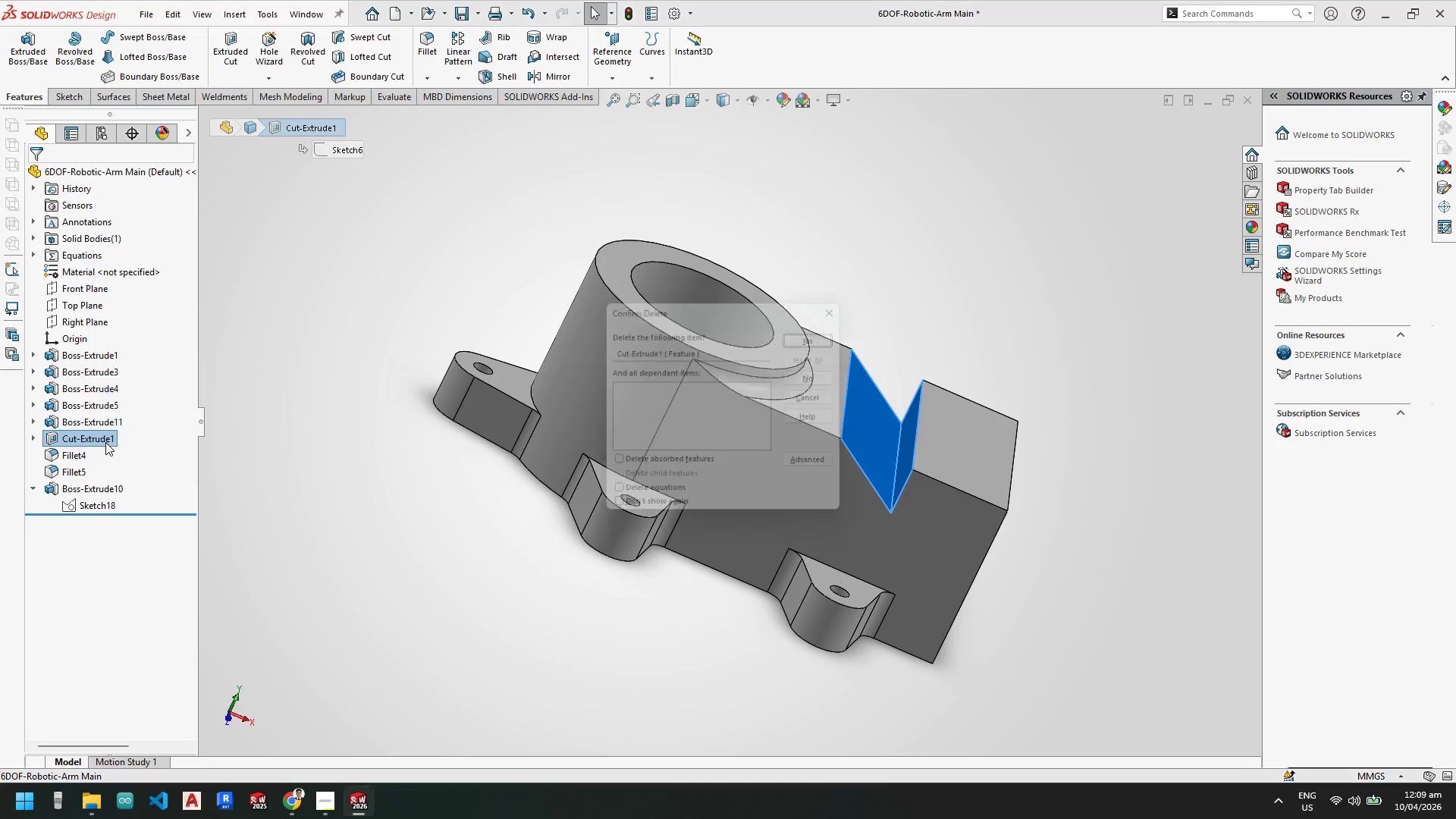 
key(Enter)
 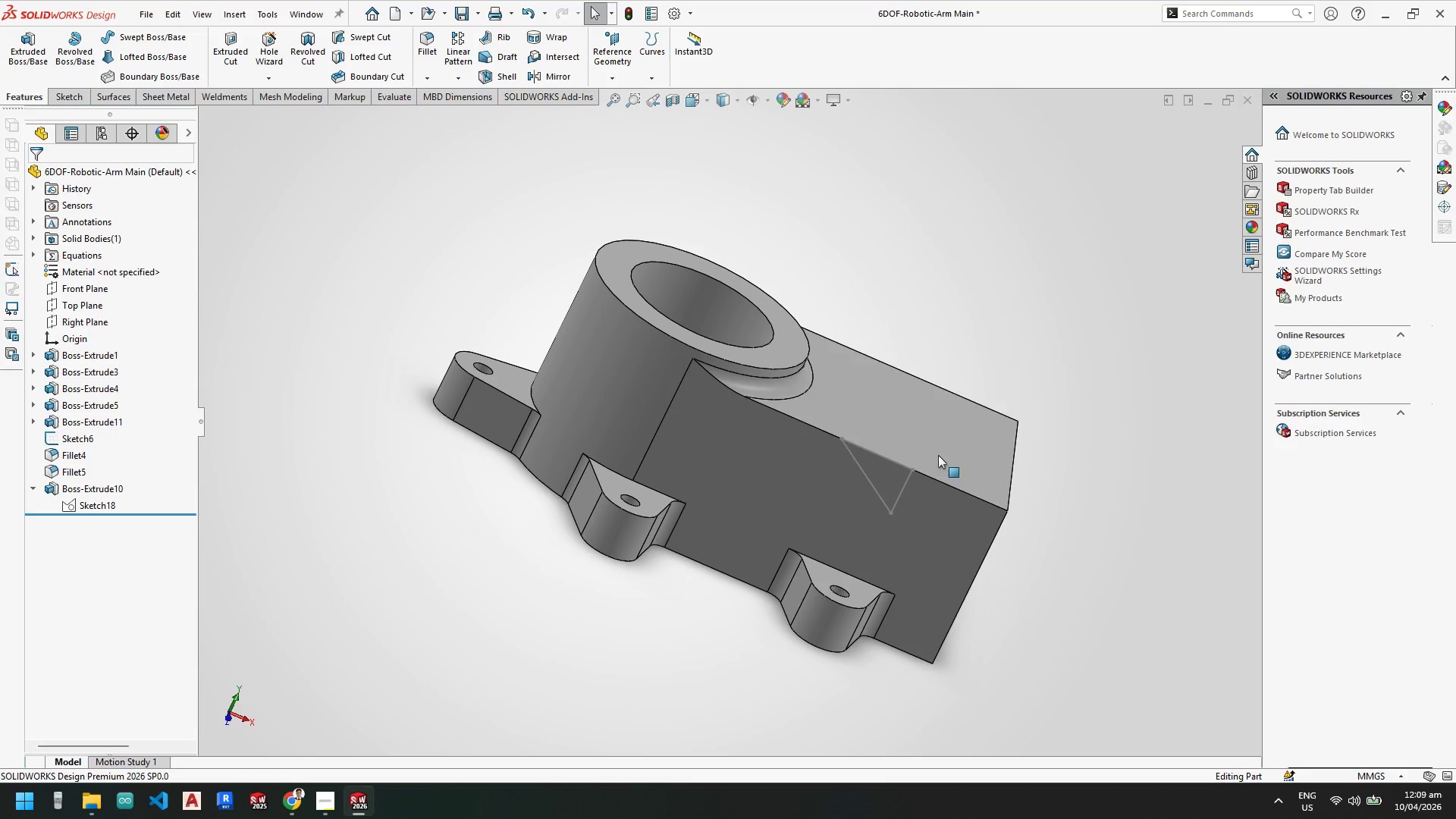 
left_click_drag(start_coordinate=[832, 408], to_coordinate=[925, 529])
 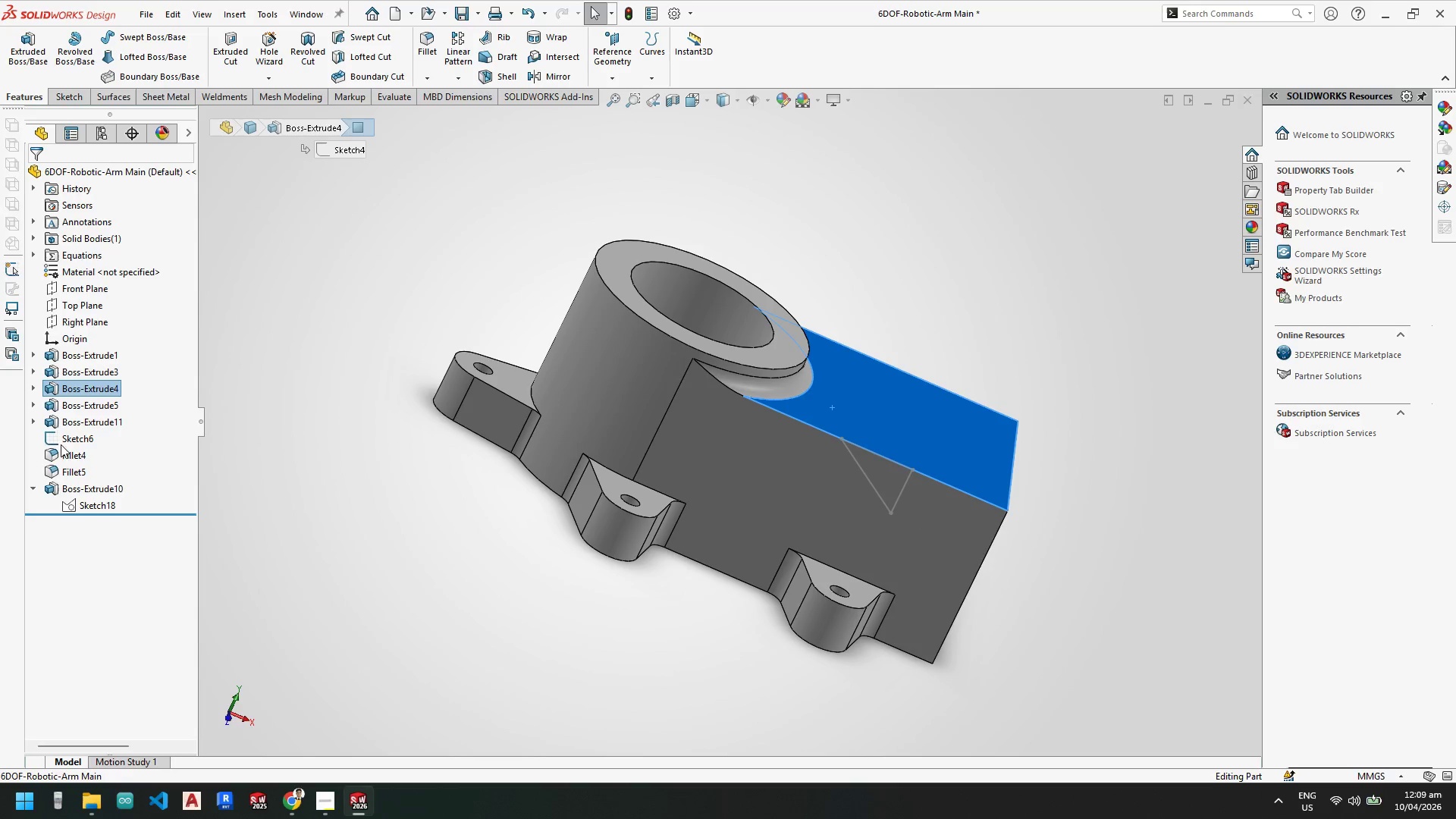 
left_click([67, 436])
 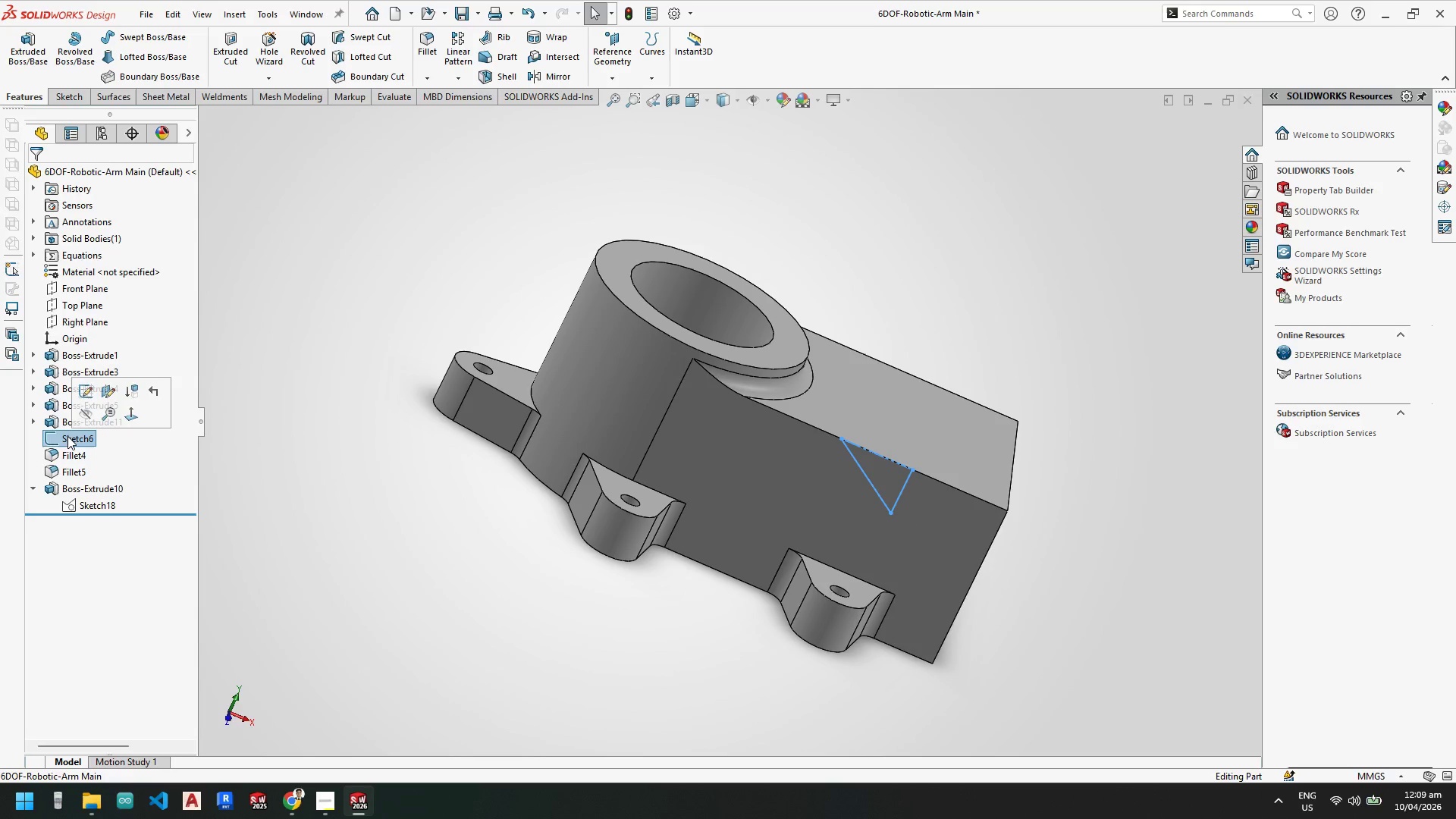 
key(Delete)
 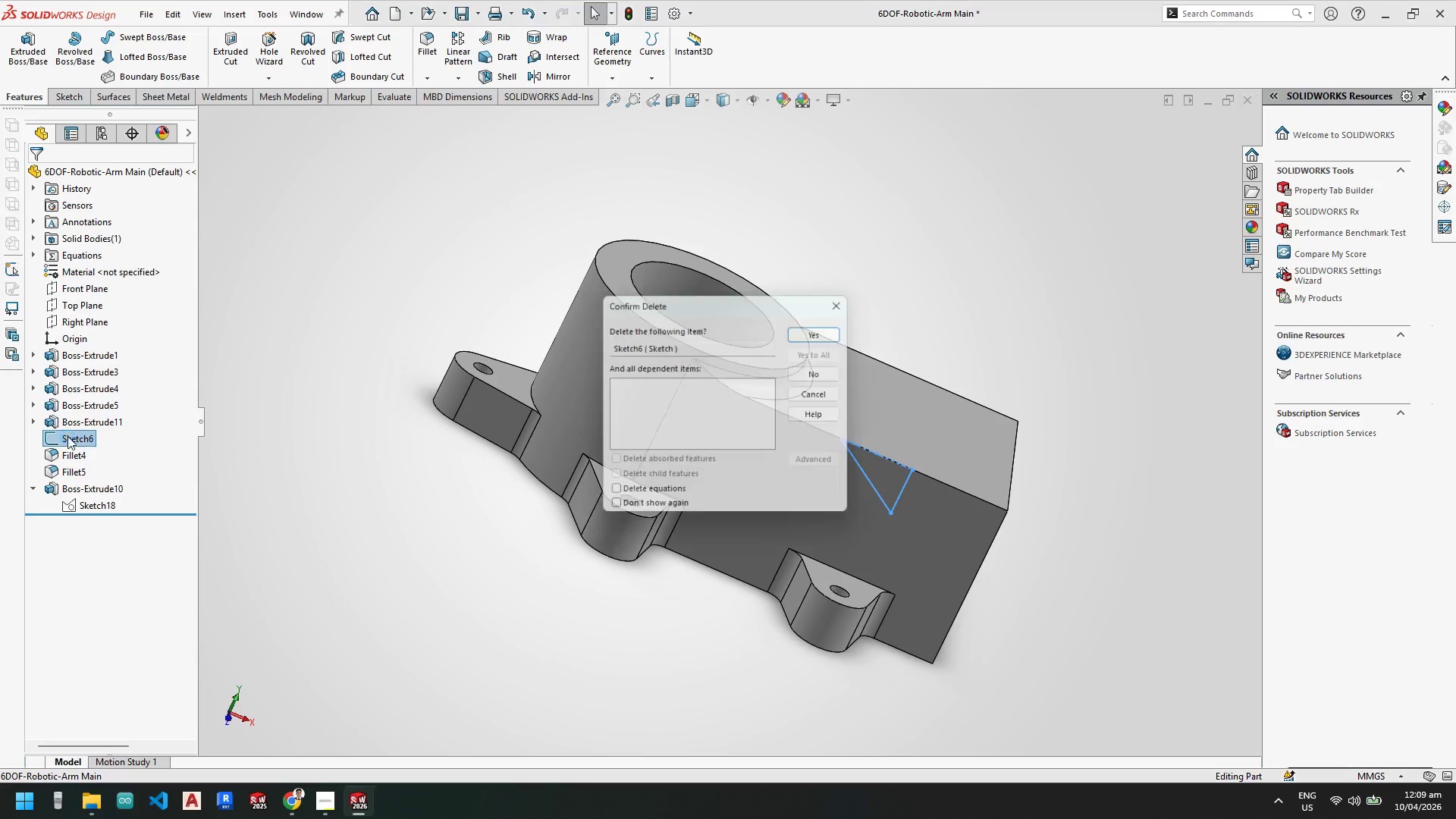 
key(Enter)
 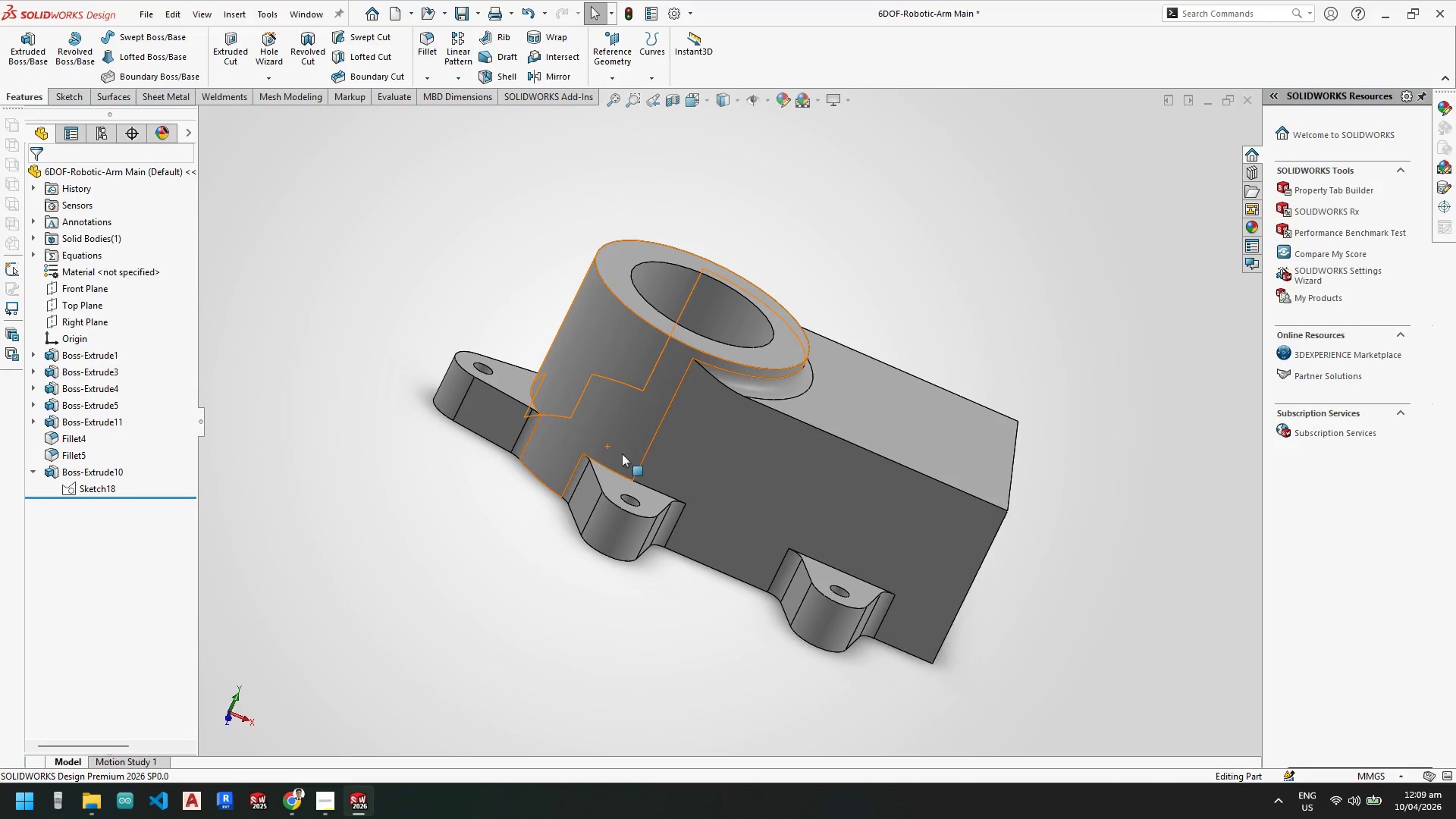 
scroll: coordinate [789, 419], scroll_direction: up, amount: 2.0
 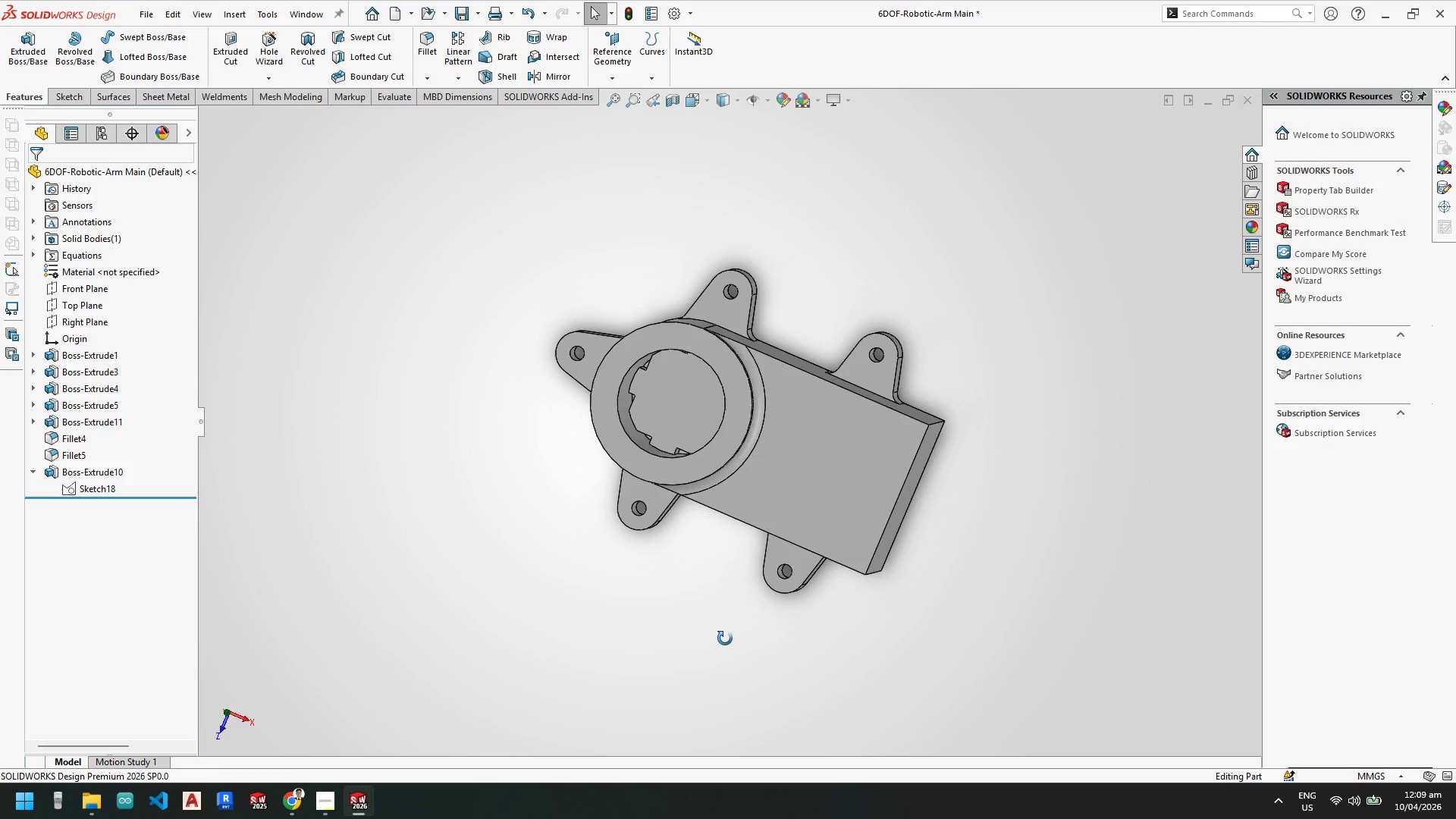 
left_click([711, 443])
 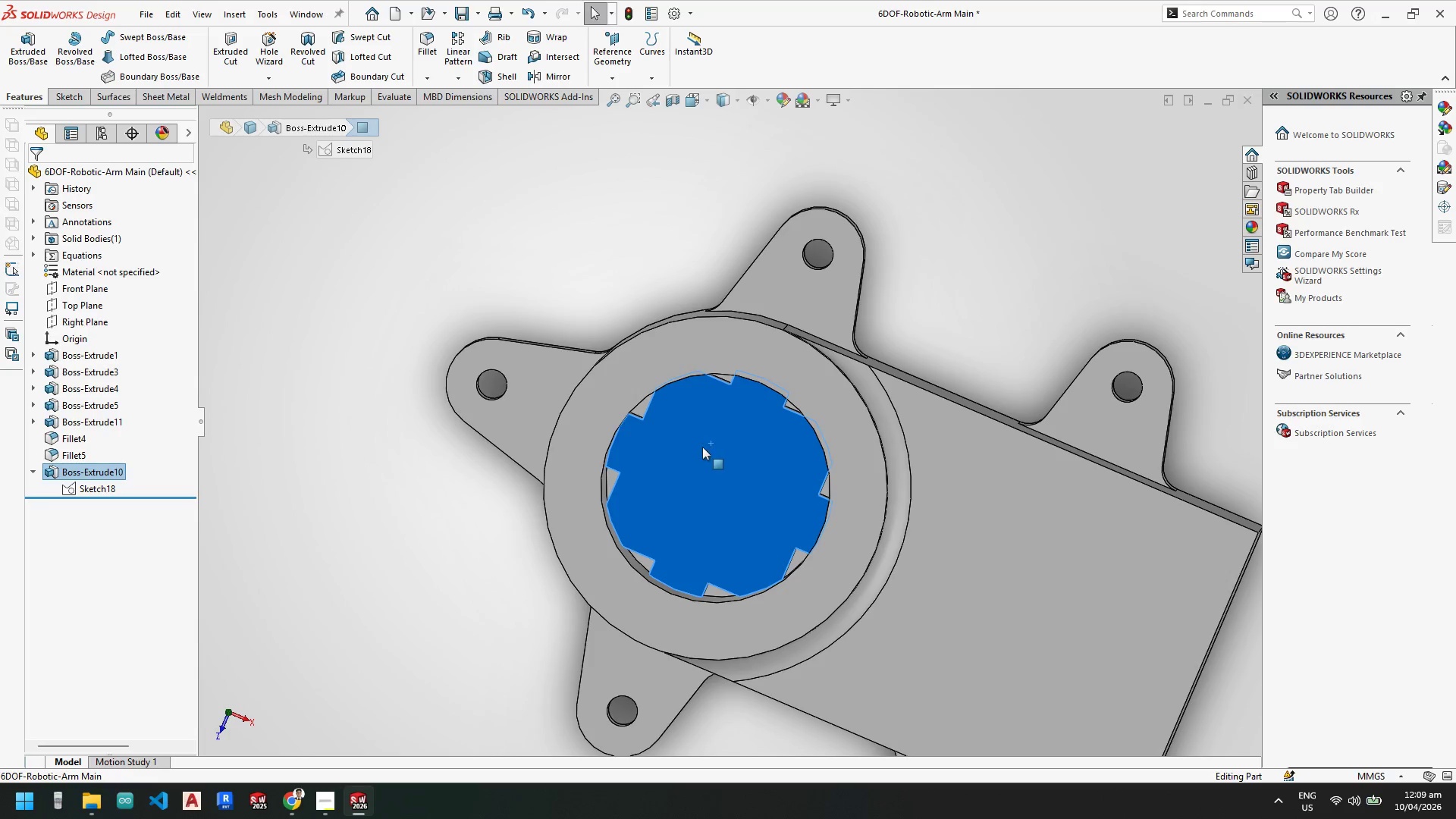 
scroll: coordinate [661, 351], scroll_direction: down, amount: 4.0
 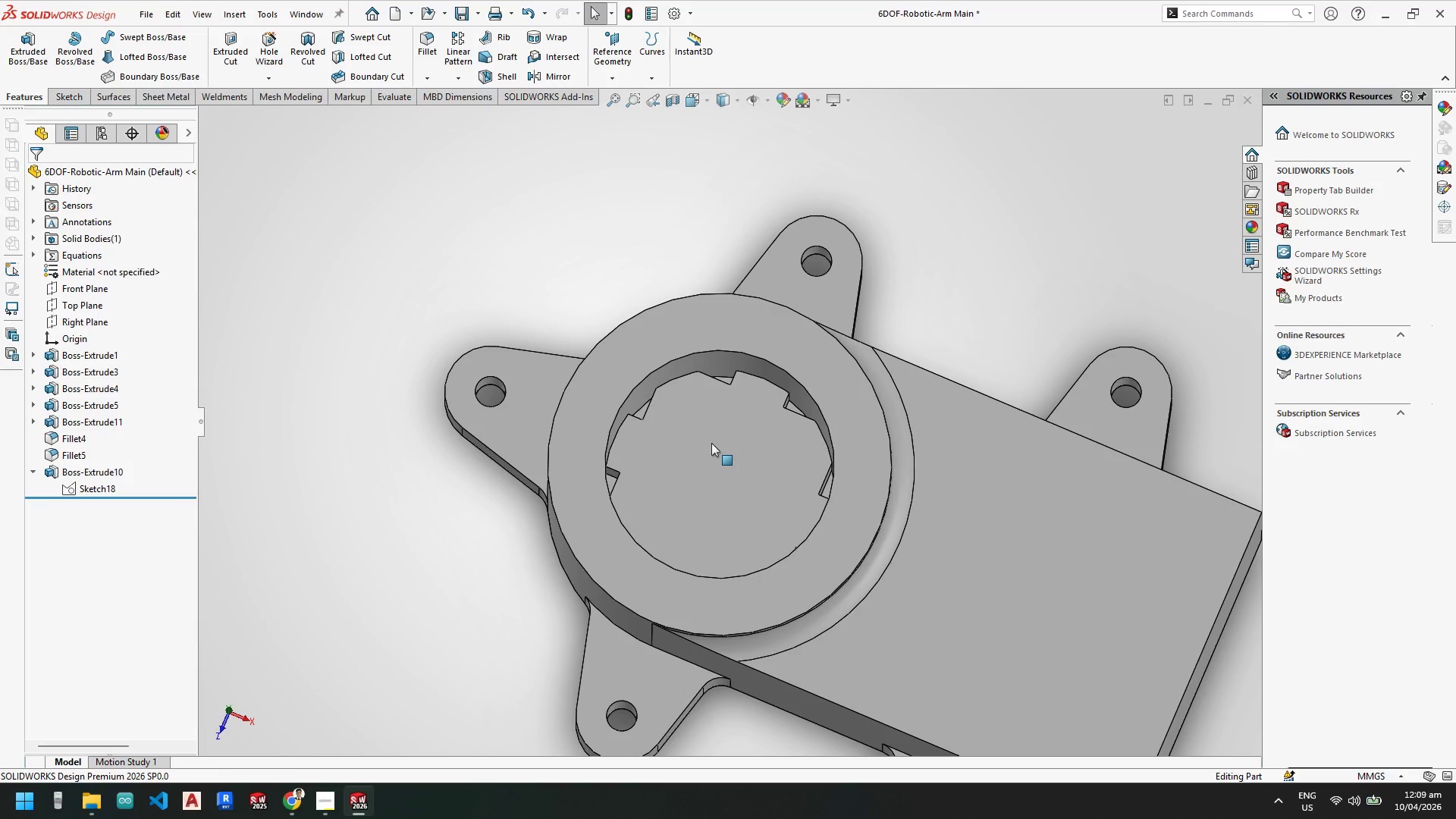 
left_click([93, 469])
 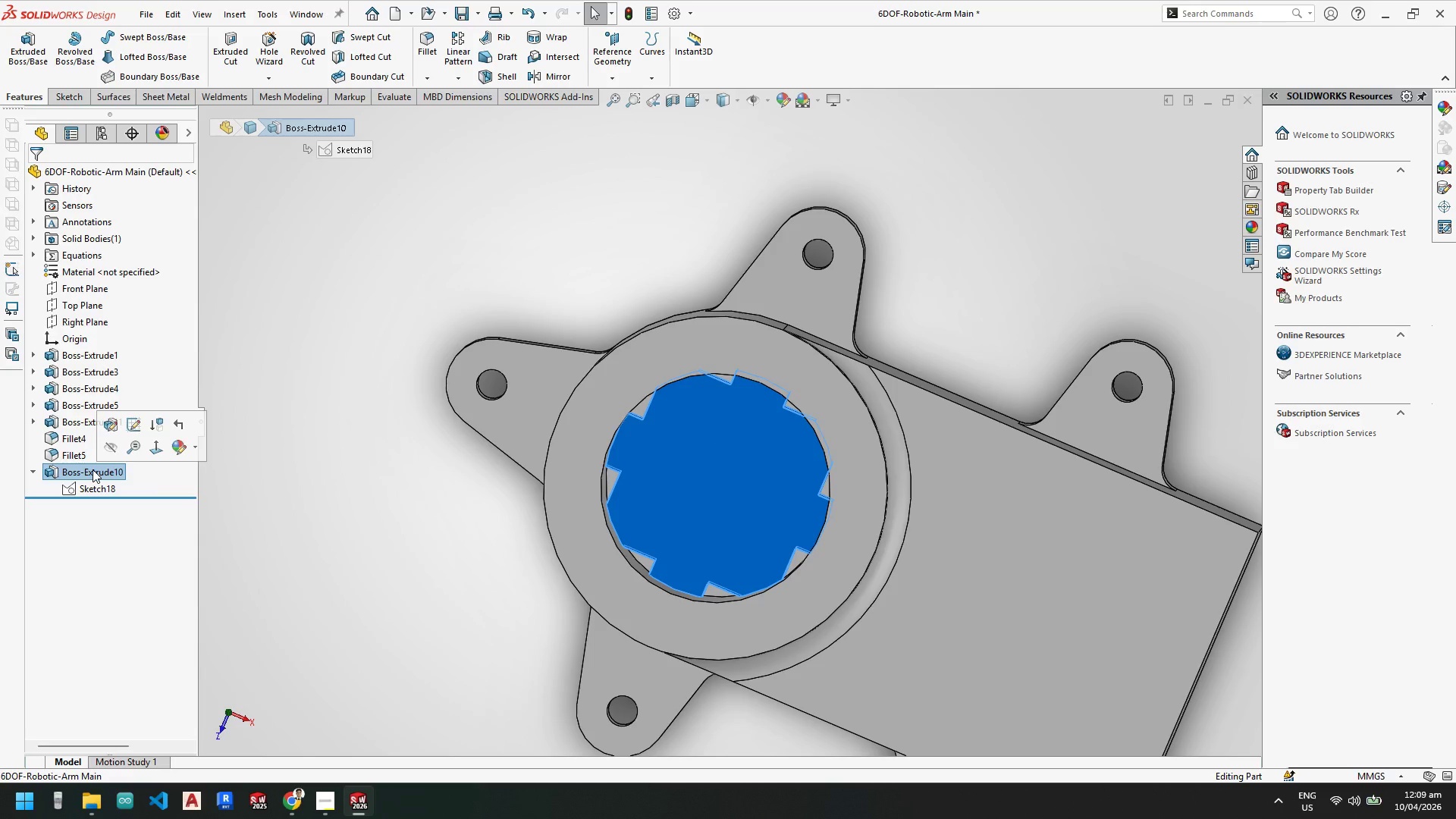 
right_click([93, 469])
 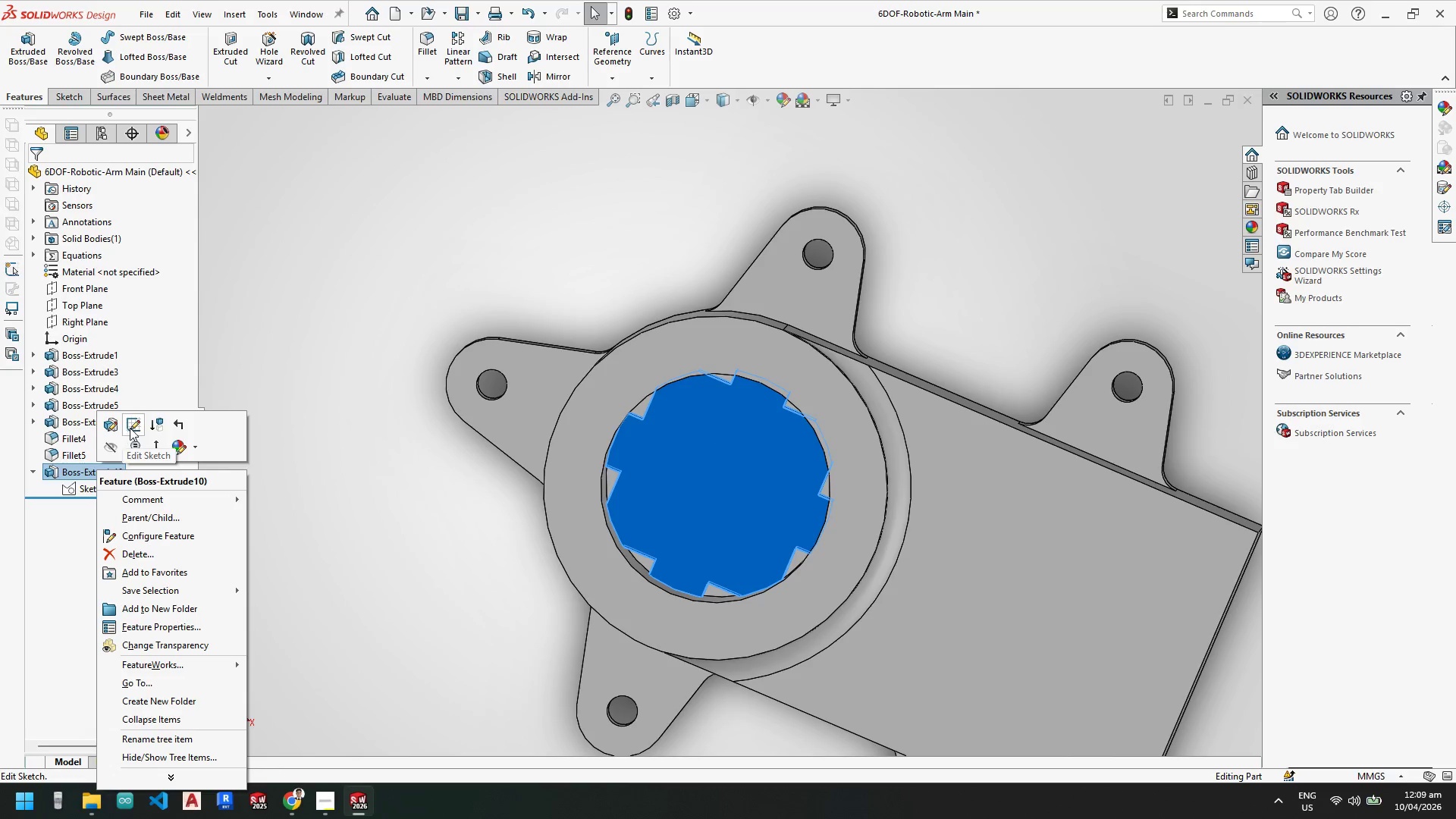 
left_click([130, 428])
 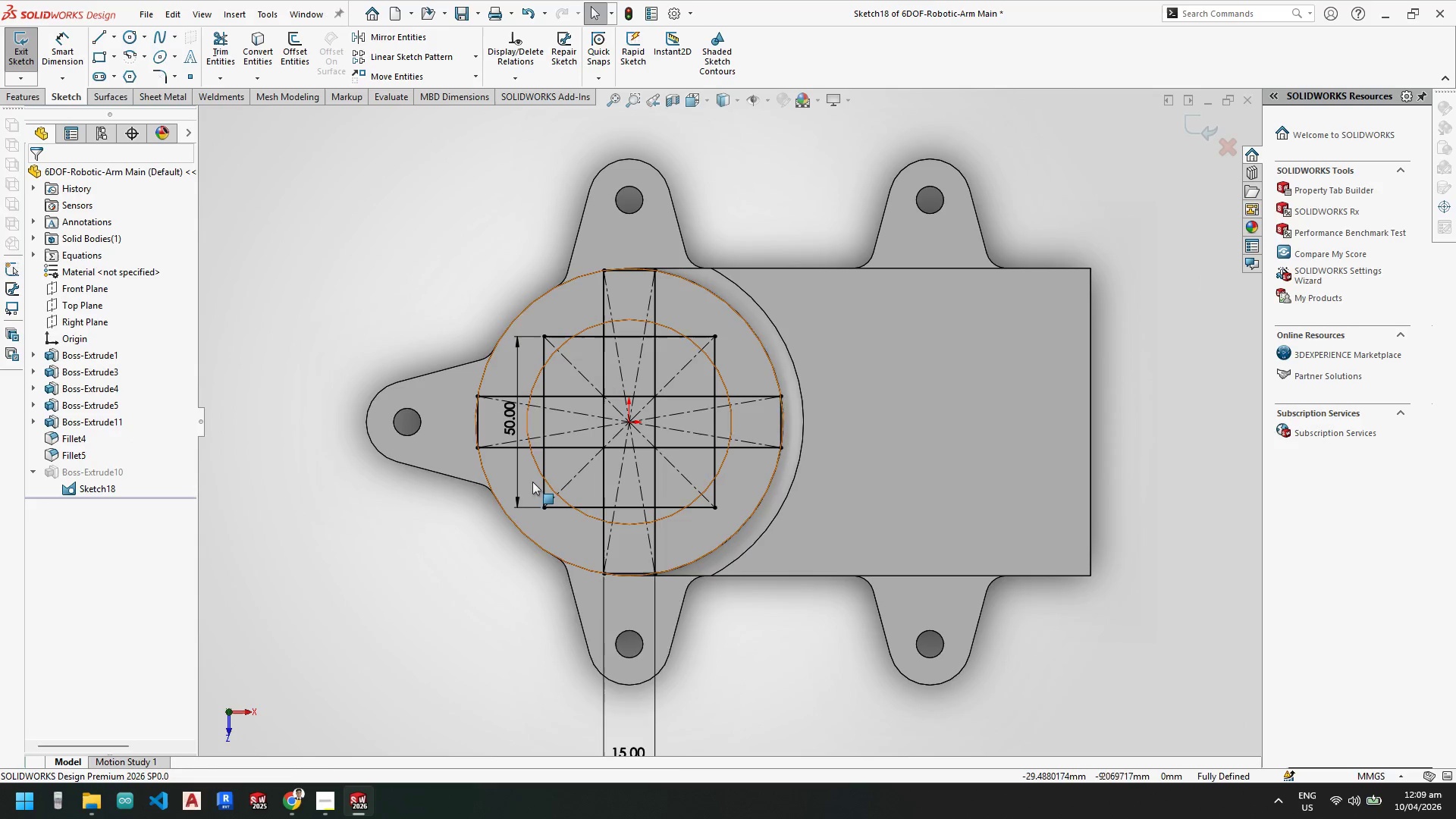 
double_click([635, 747])
 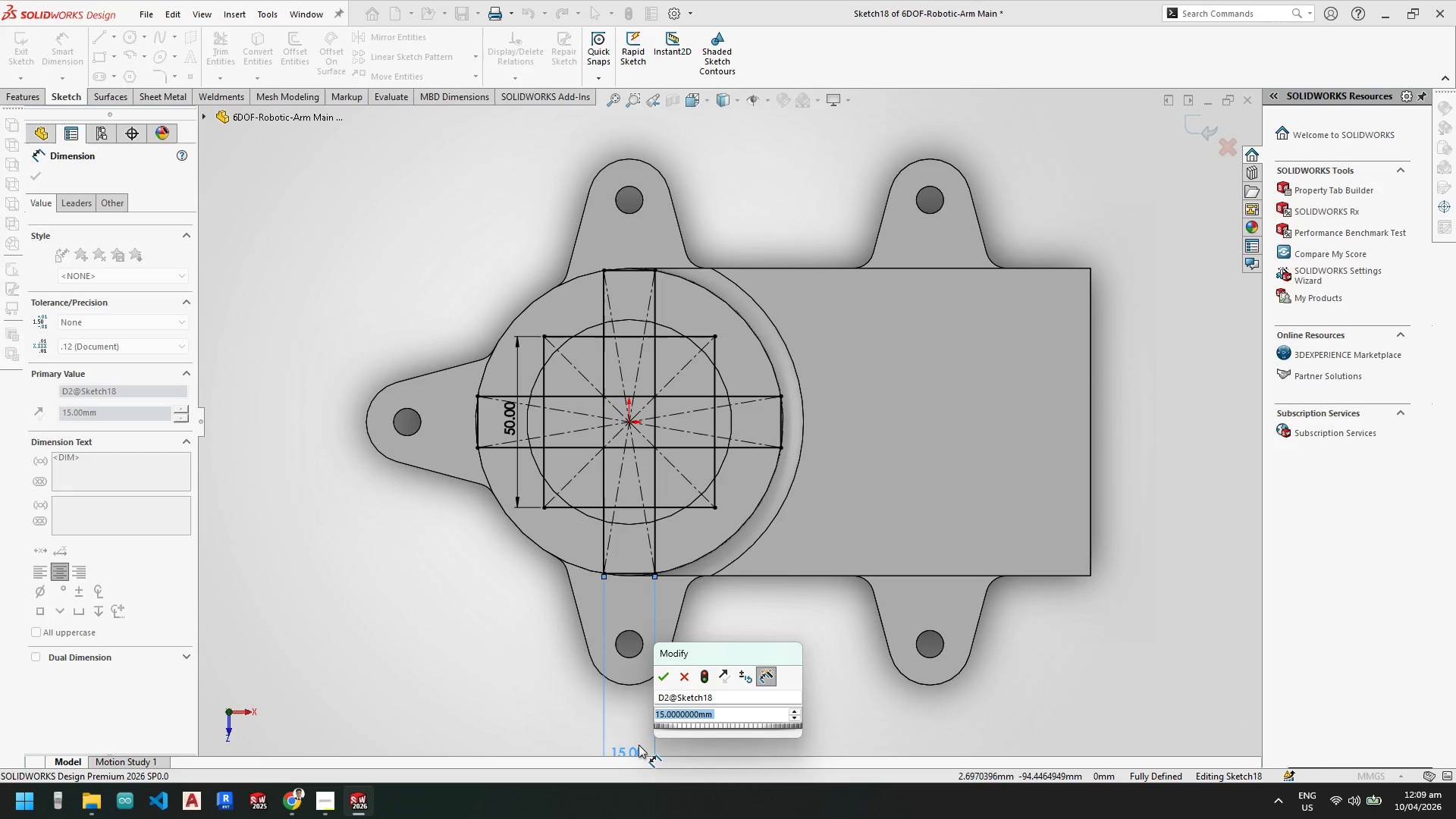 
key(Numpad5)
 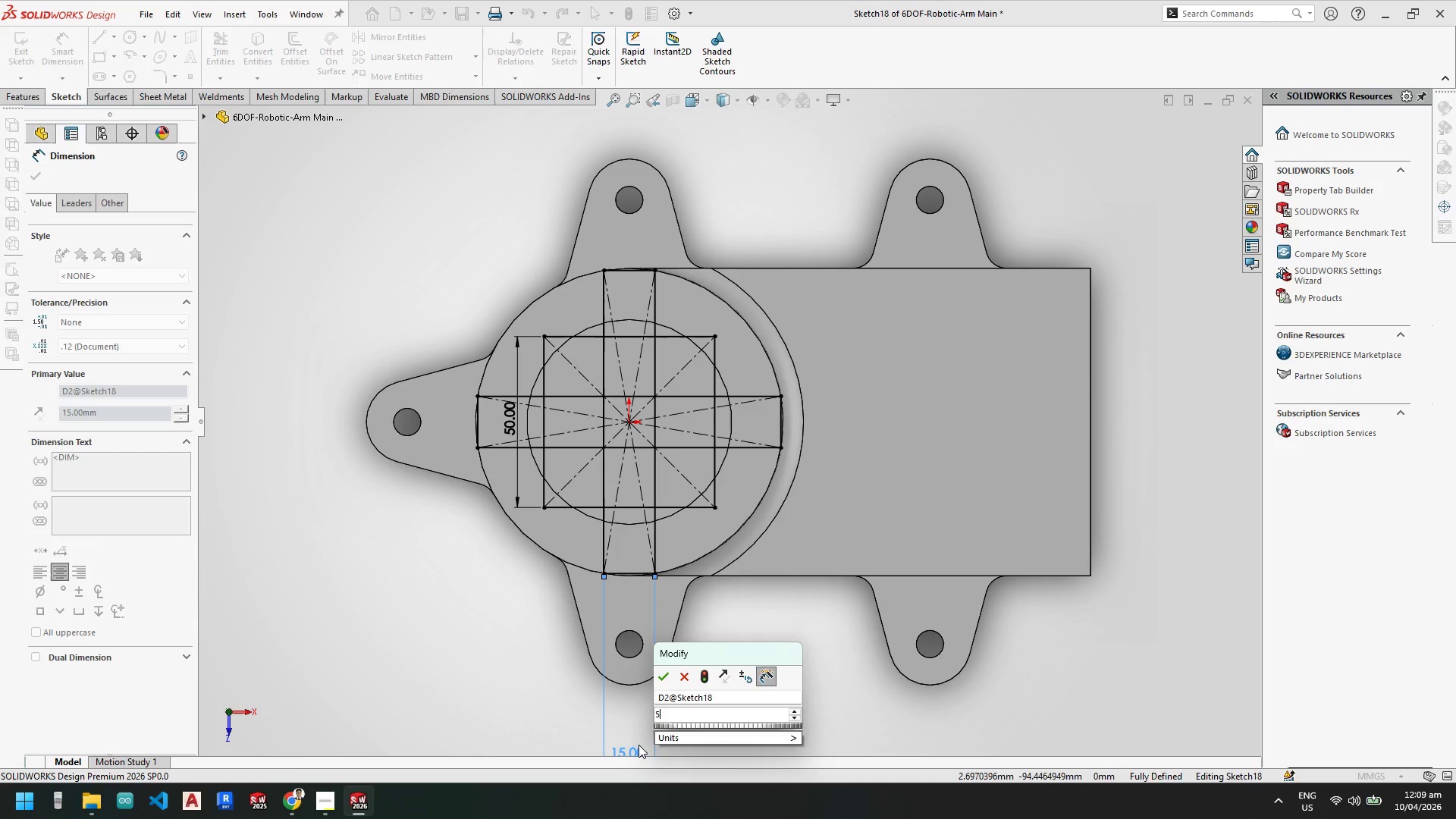 
key(Enter)
 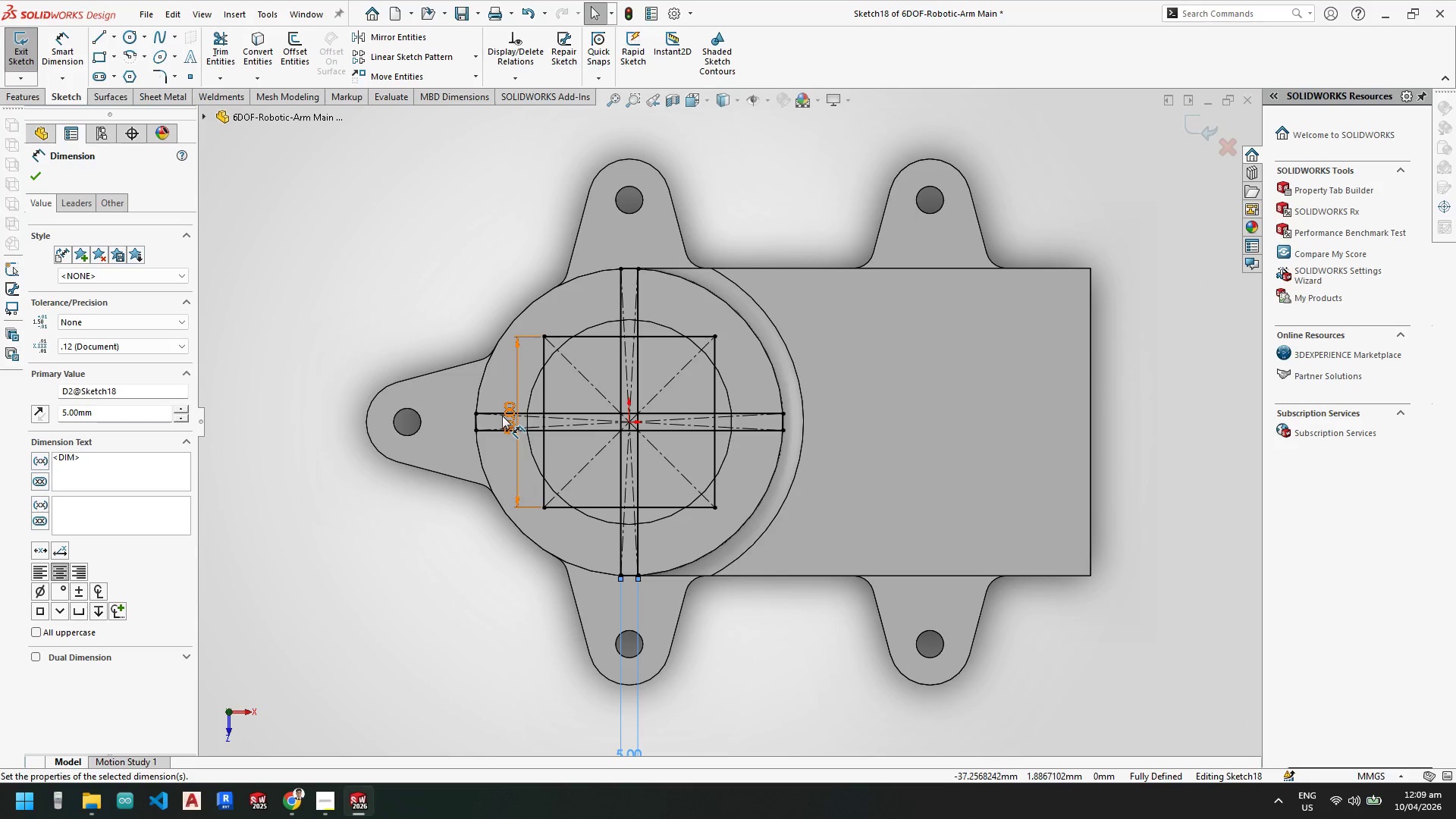 
left_click([508, 420])
 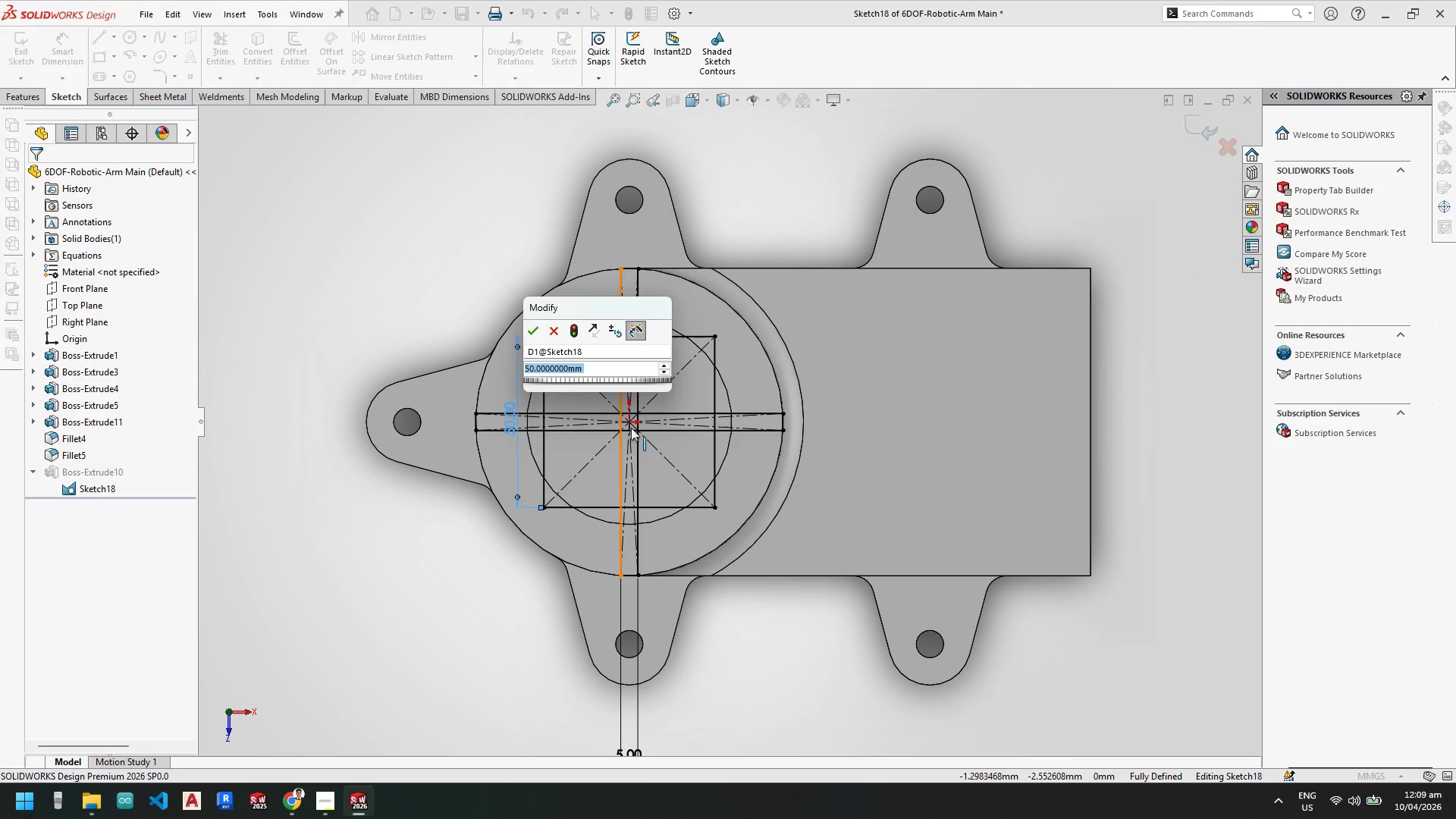 
key(Escape)
 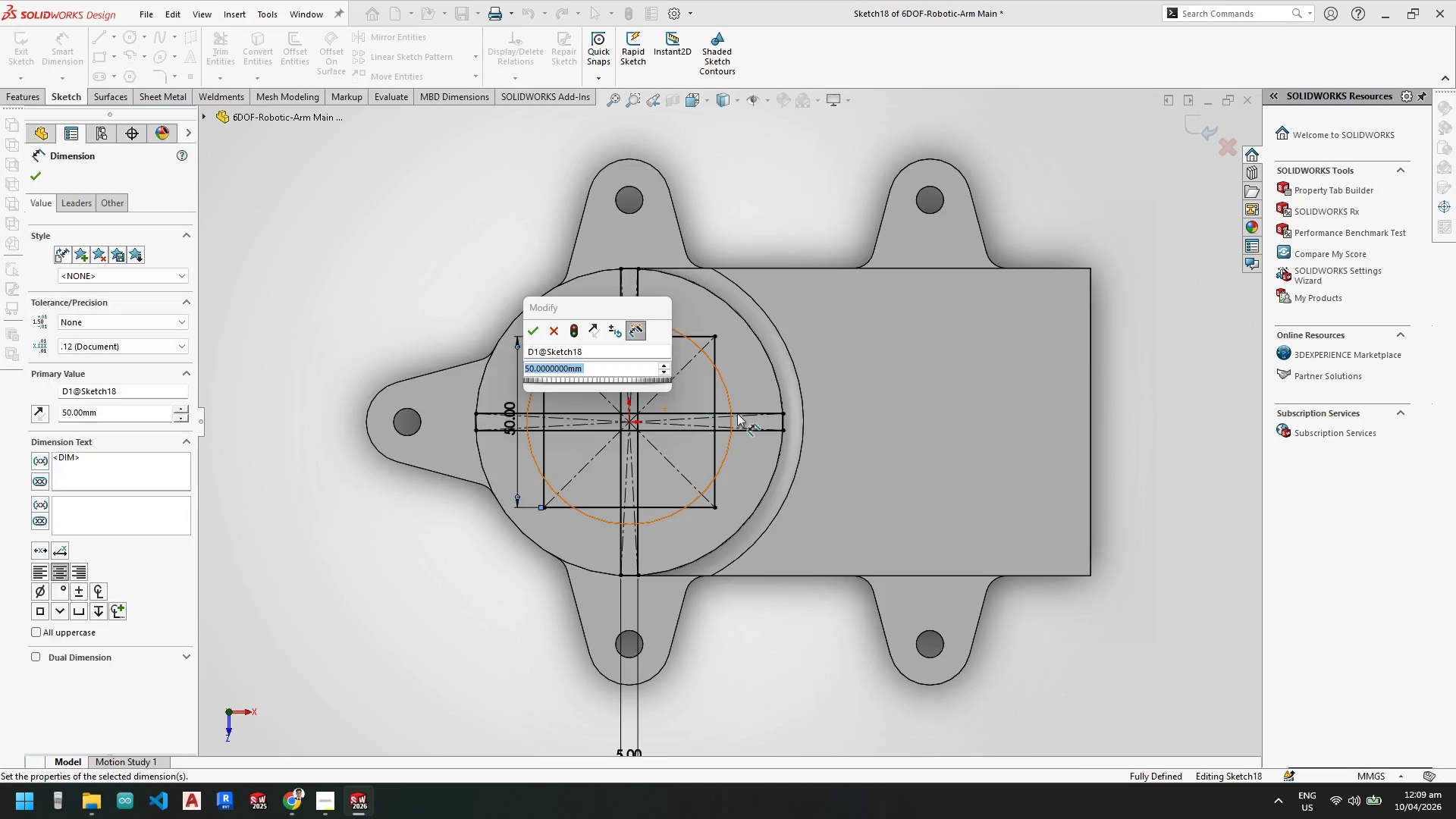 
key(Escape)
 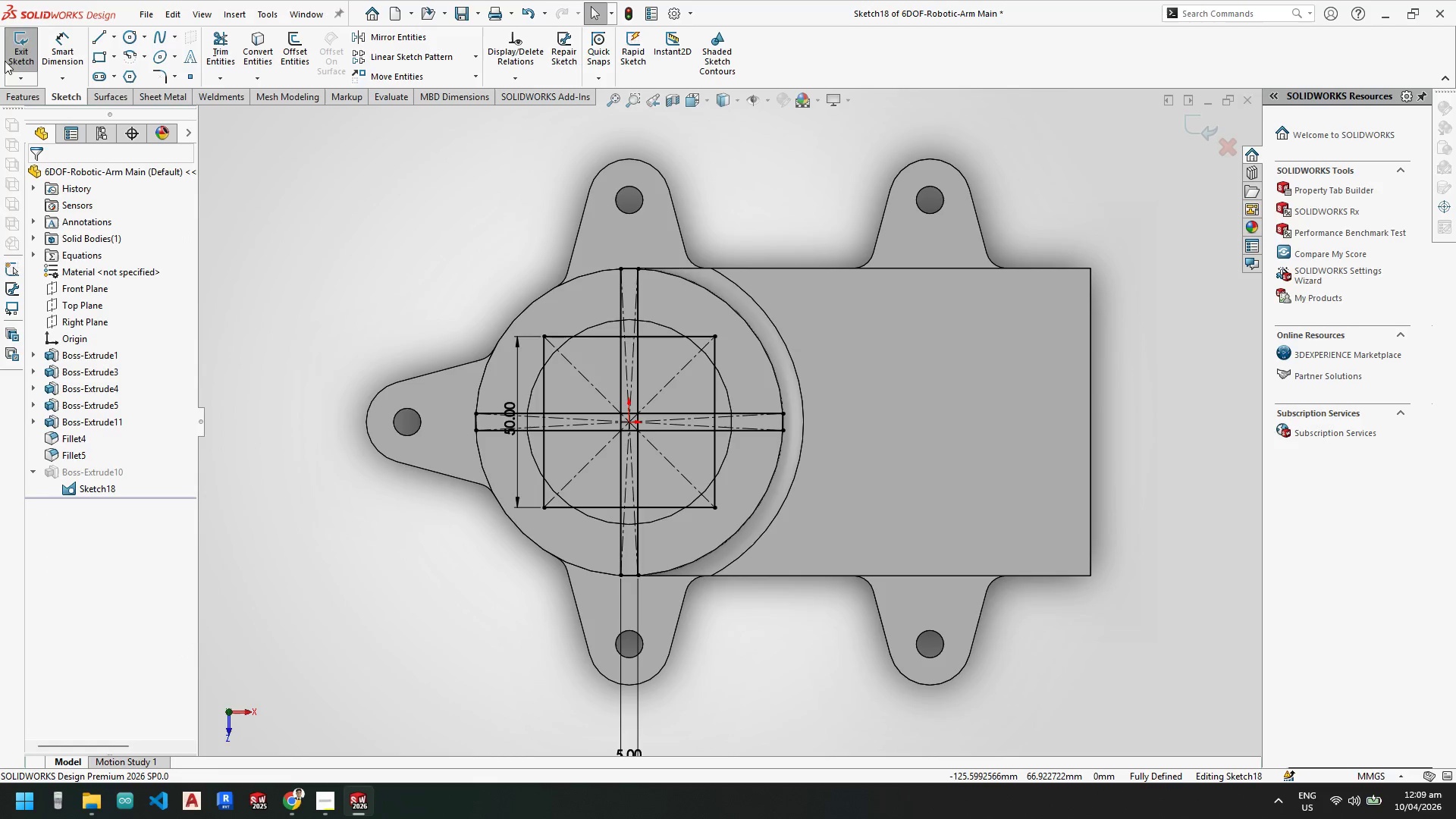 
left_click([19, 52])
 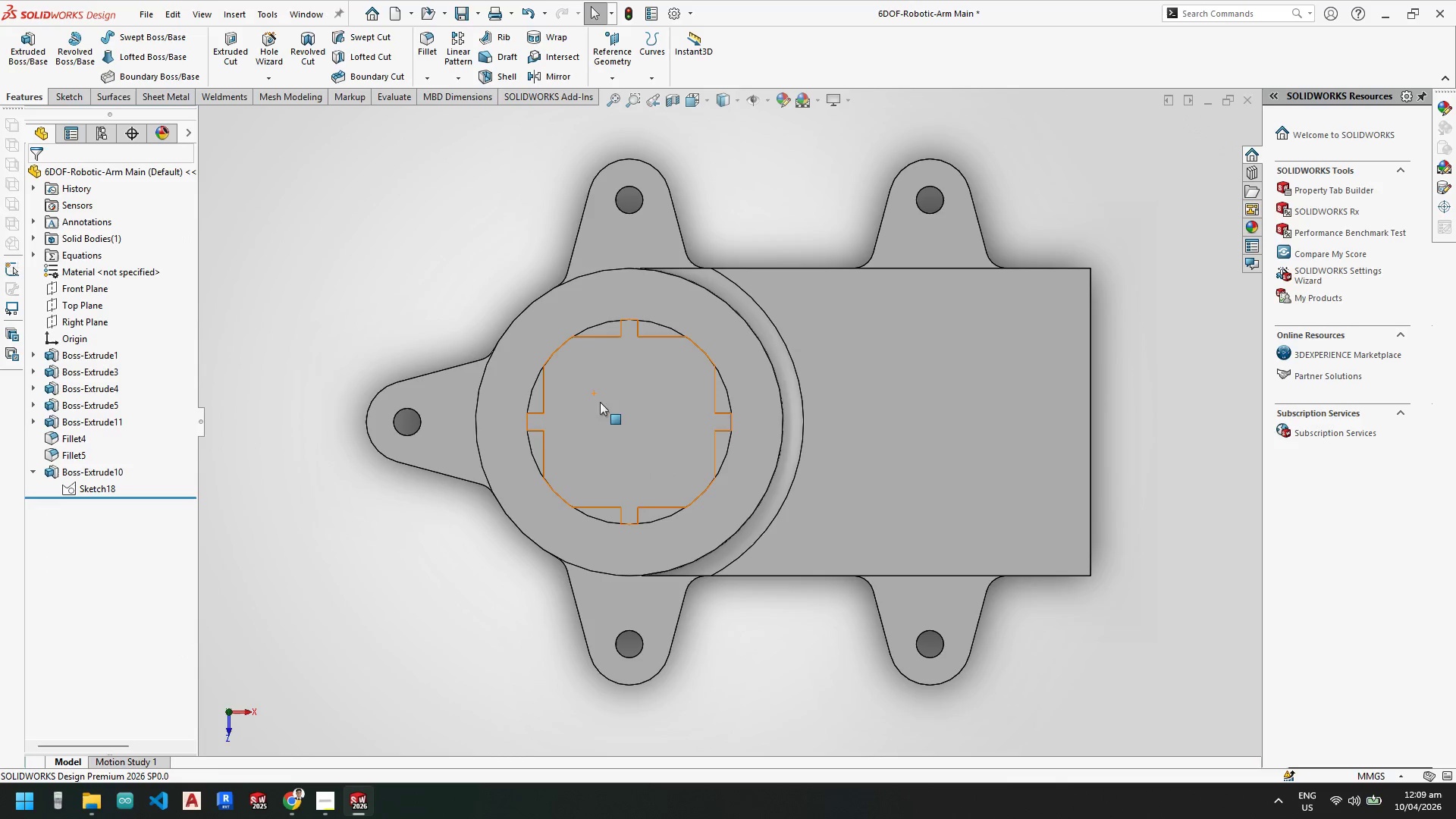 
scroll: coordinate [643, 406], scroll_direction: down, amount: 3.0
 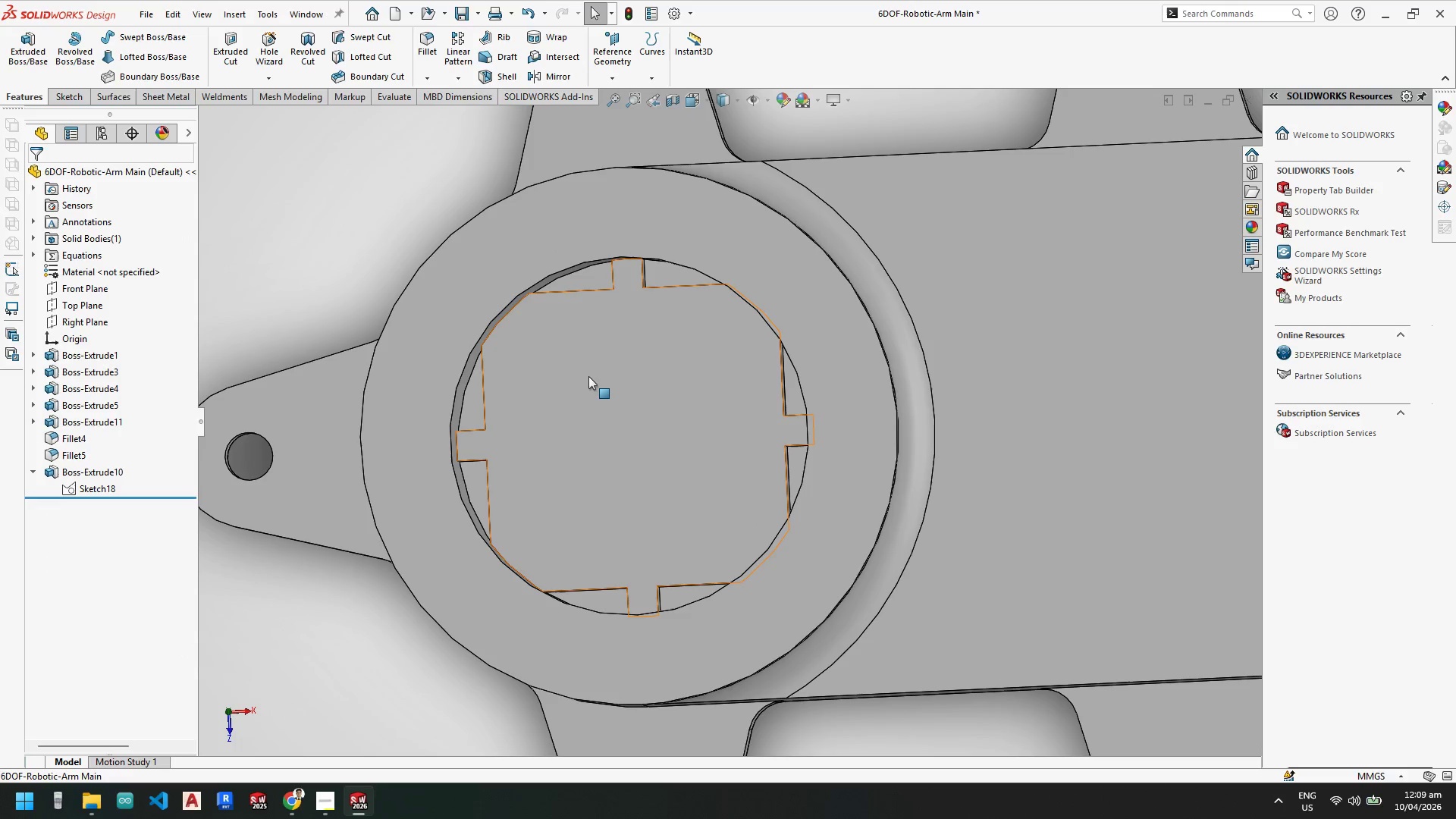 
wait(7.07)
 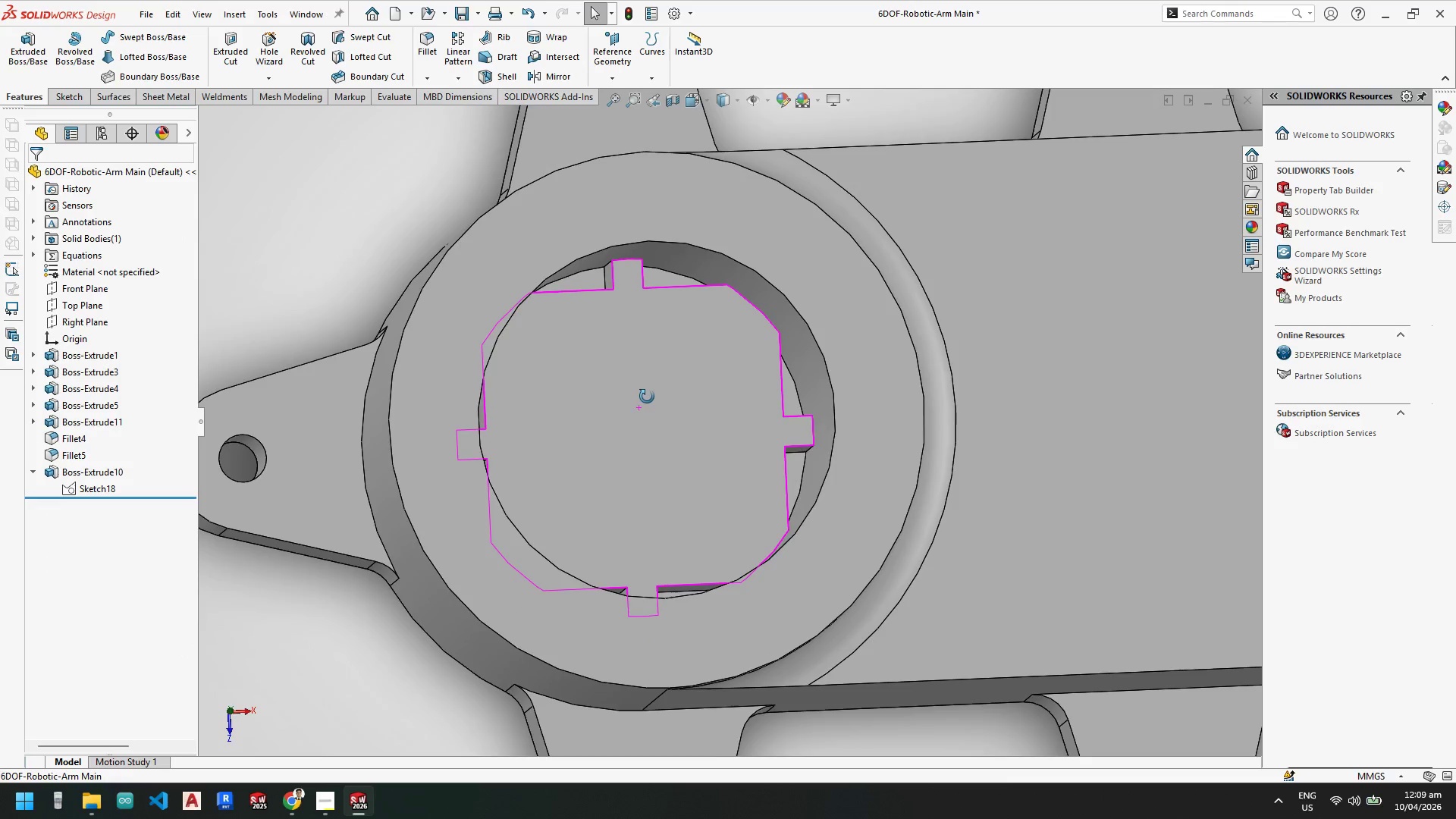 
left_click([93, 489])
 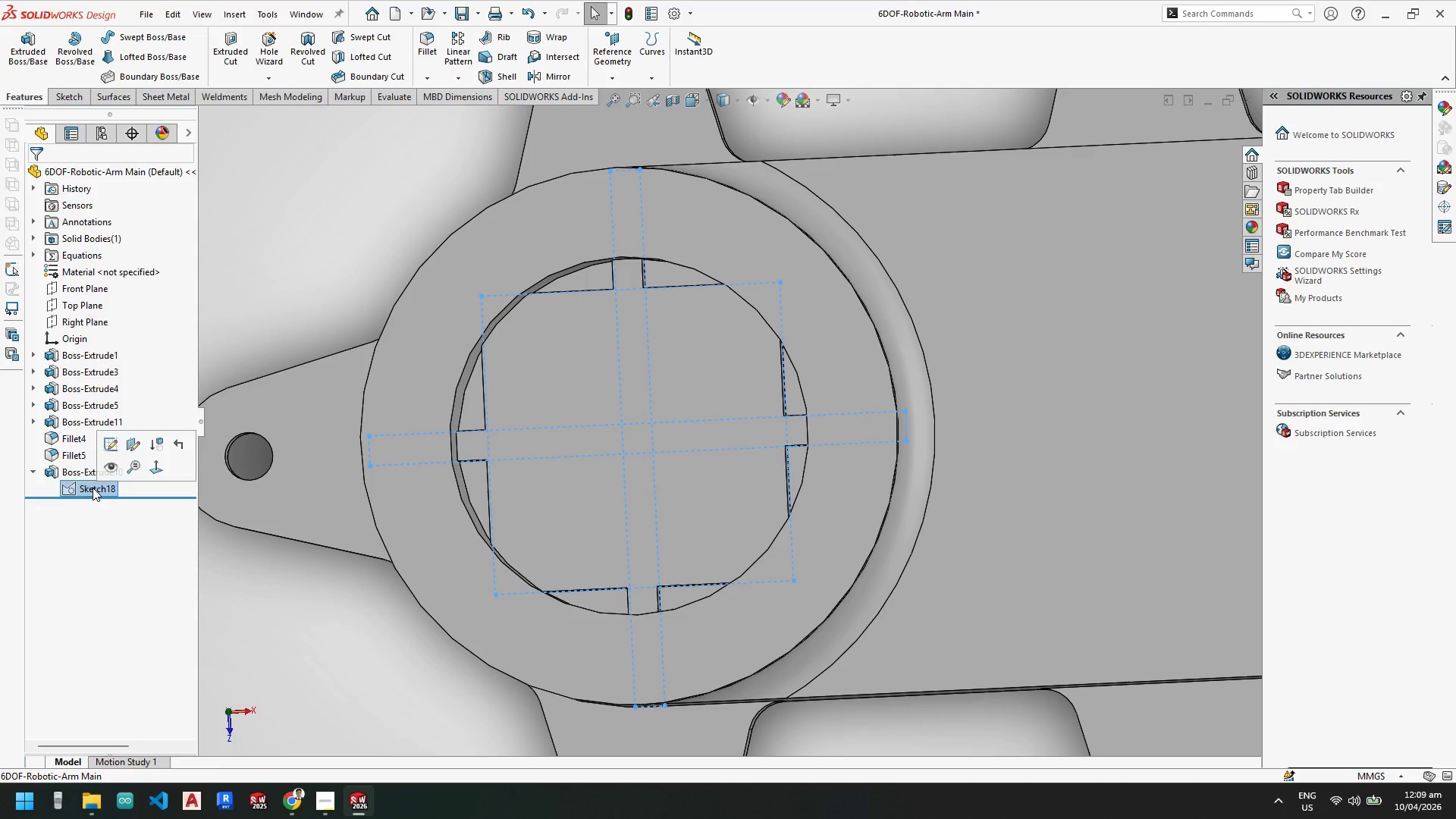 
right_click([93, 488])
 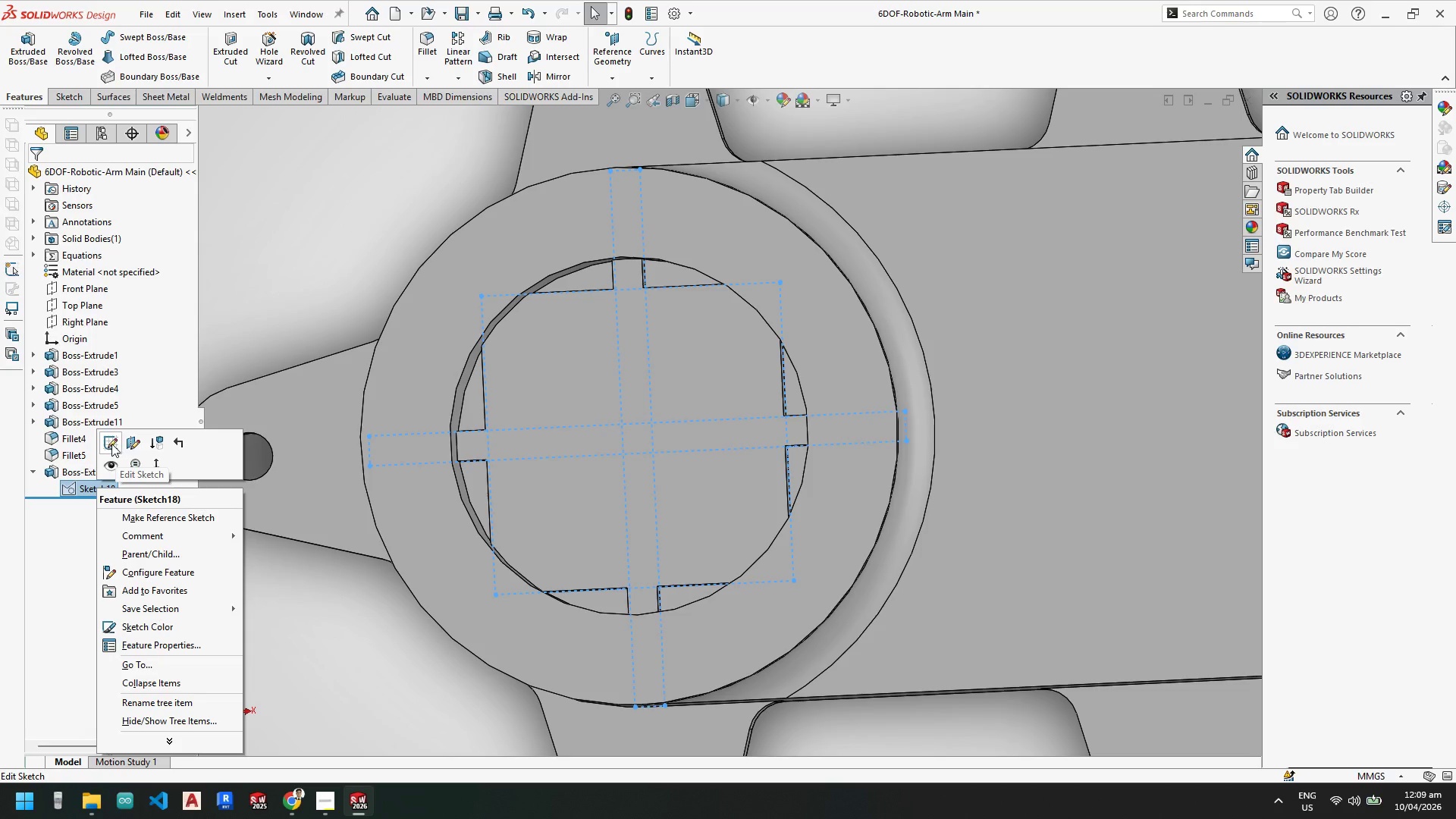 
left_click([111, 444])
 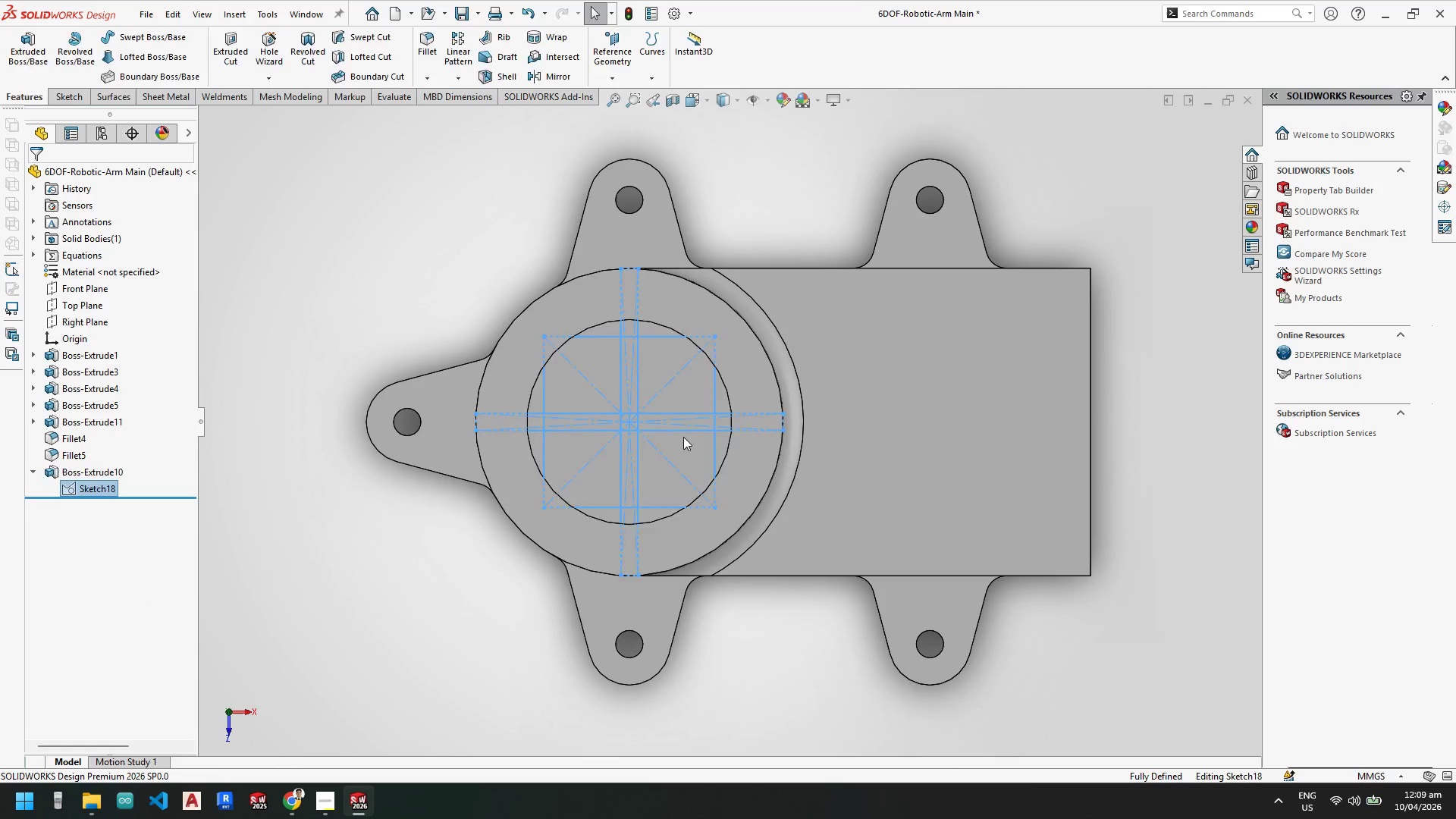 
scroll: coordinate [654, 421], scroll_direction: down, amount: 2.0
 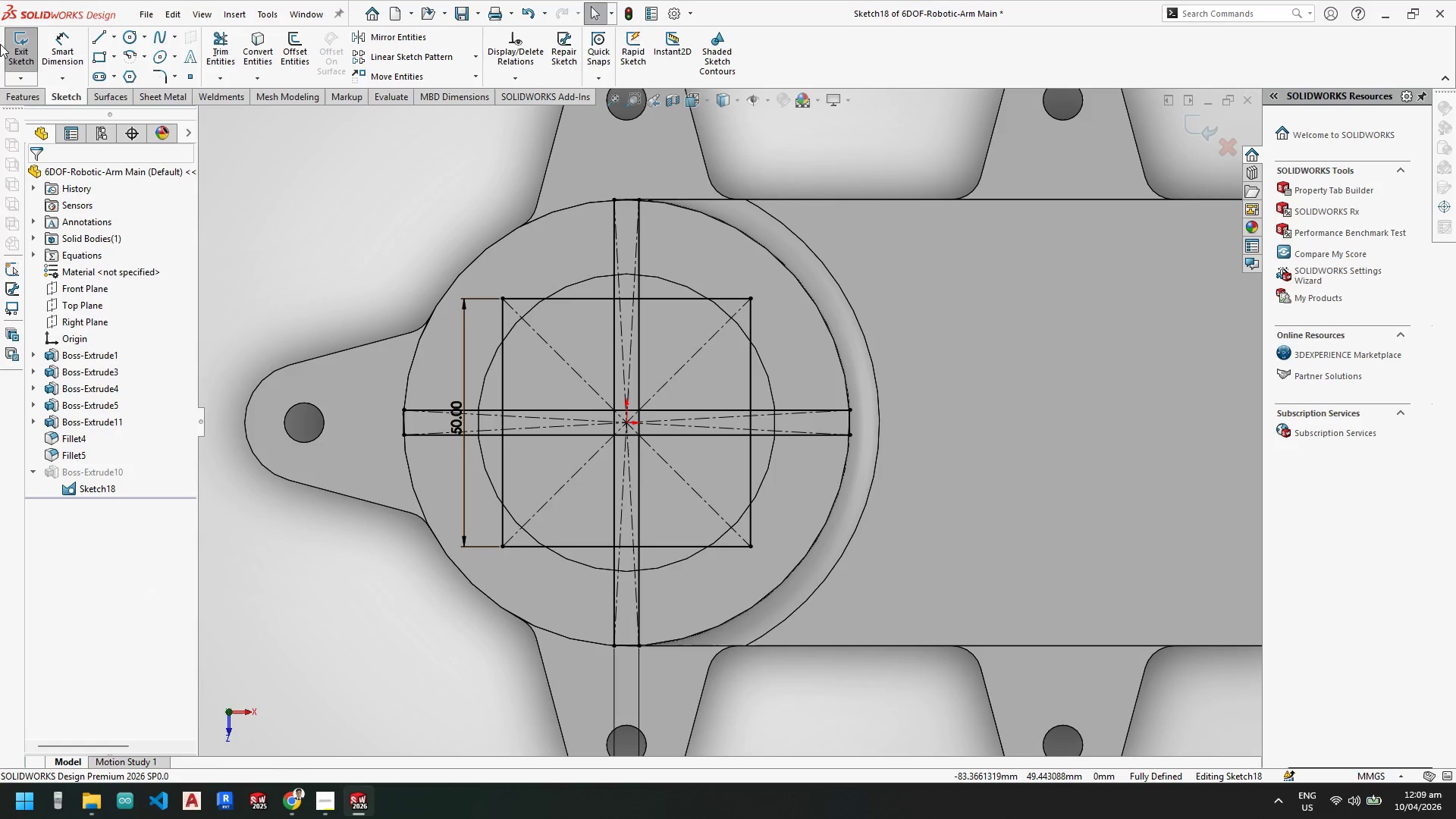 
left_click([15, 51])
 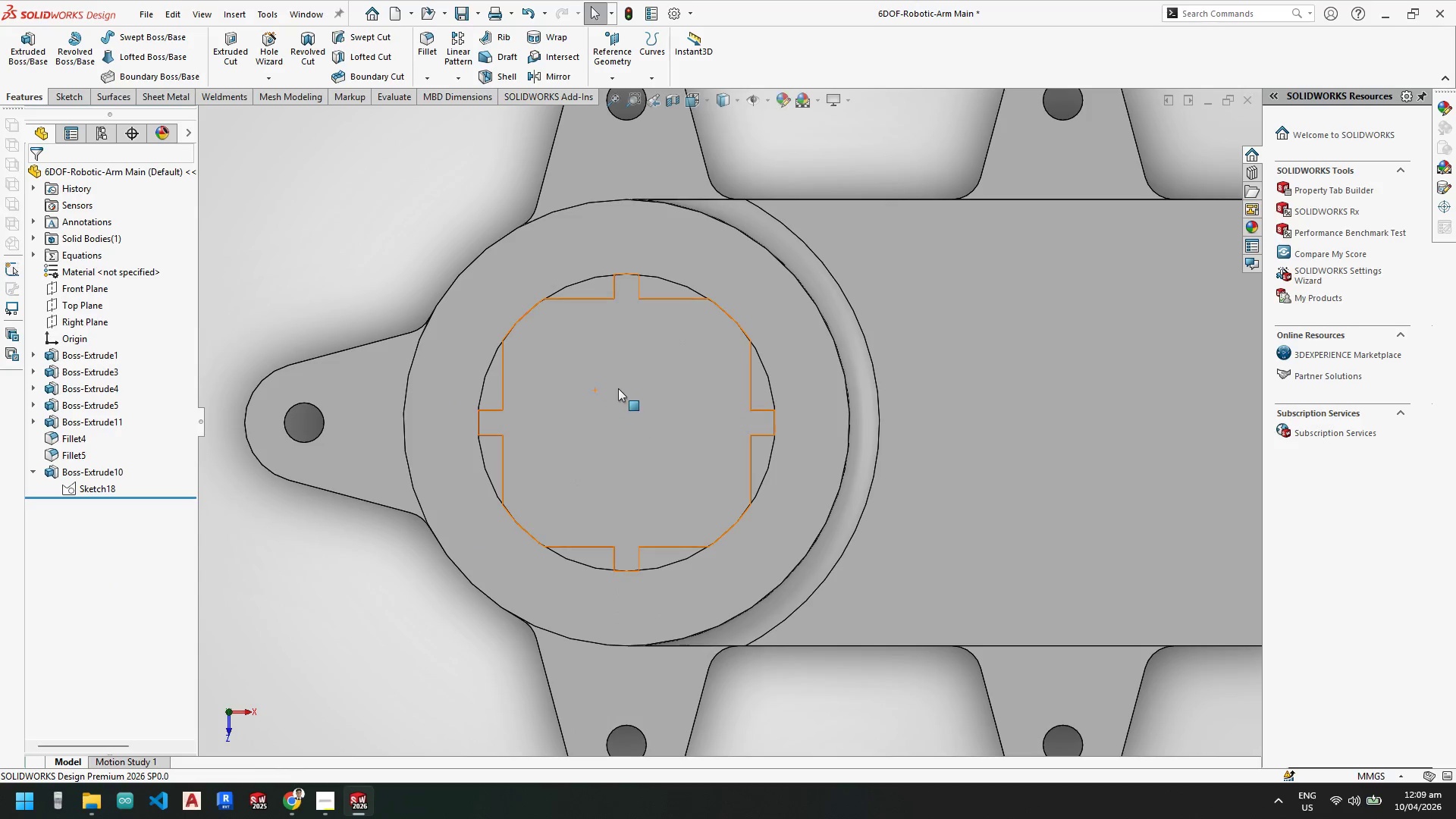 
right_click([645, 381])
 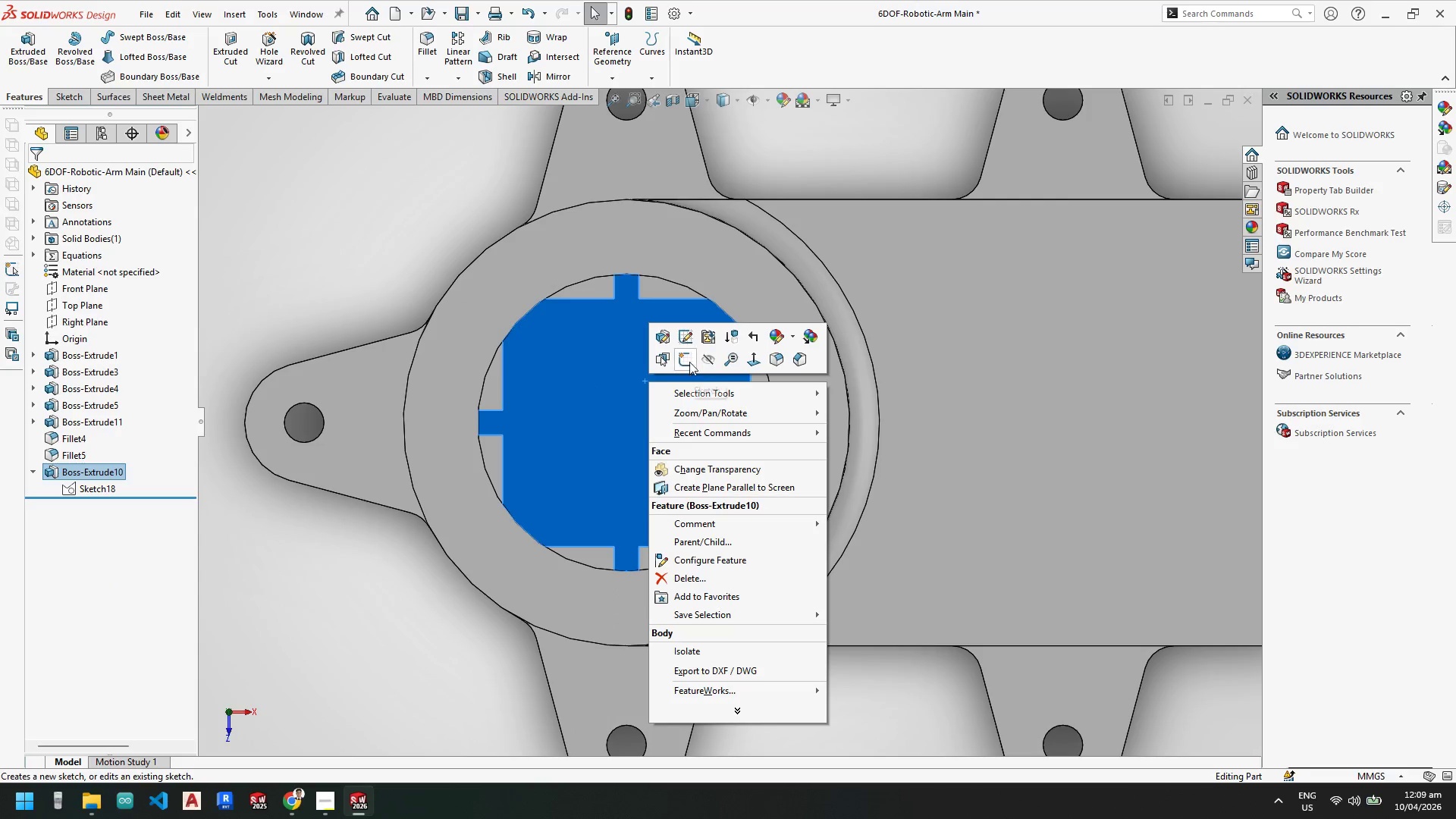 
left_click([689, 360])
 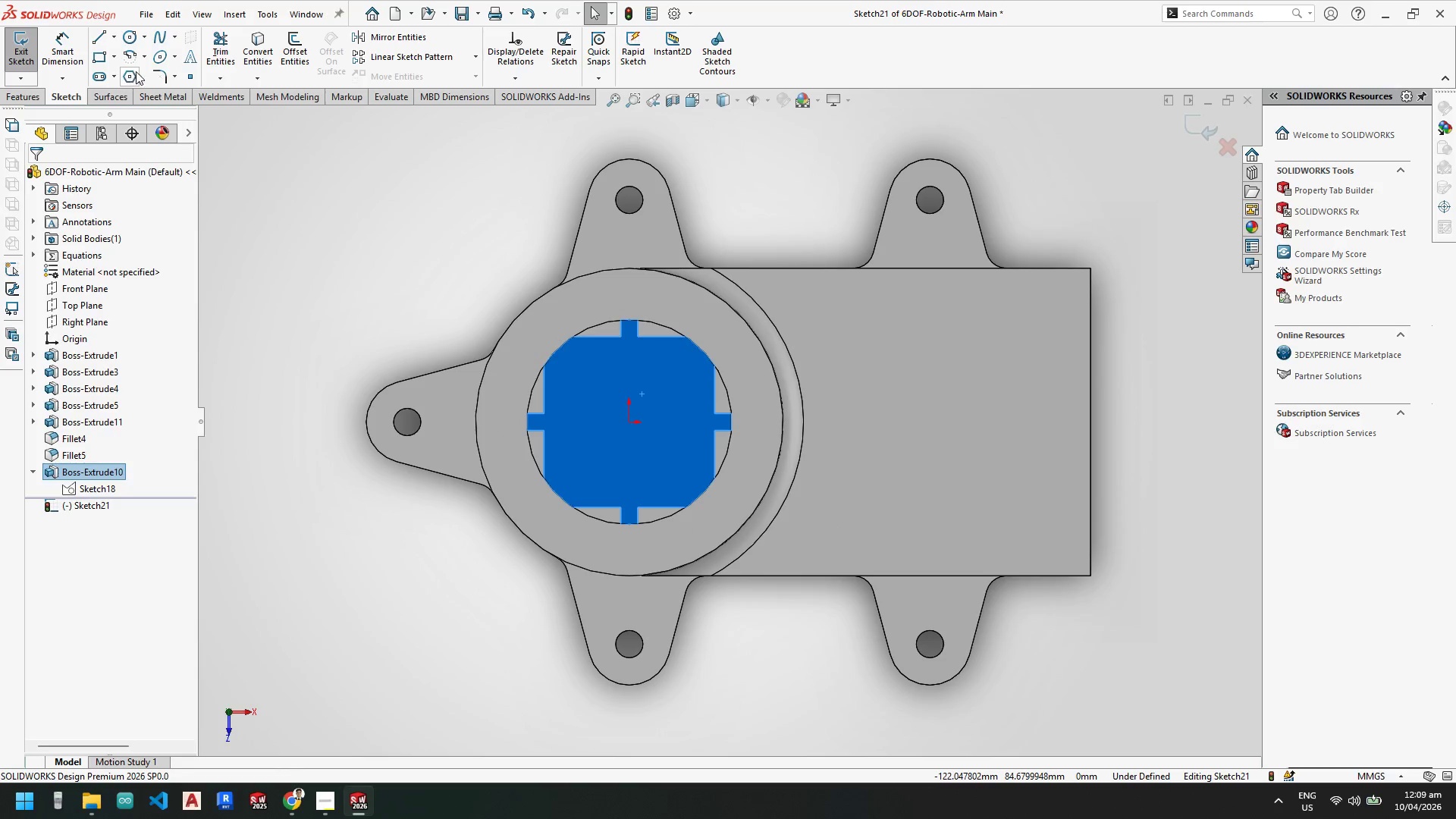 
left_click([118, 55])
 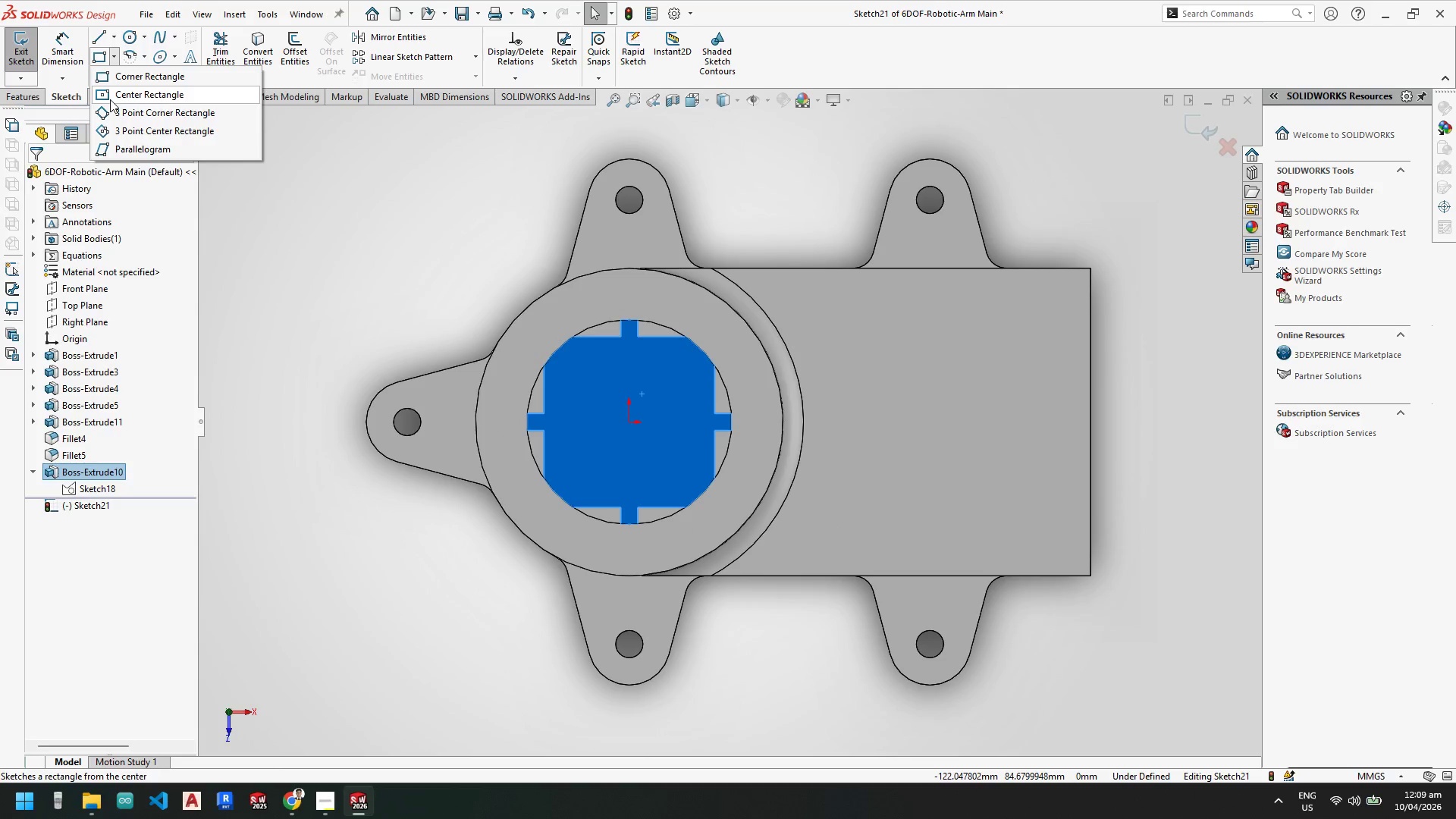 
left_click([108, 90])
 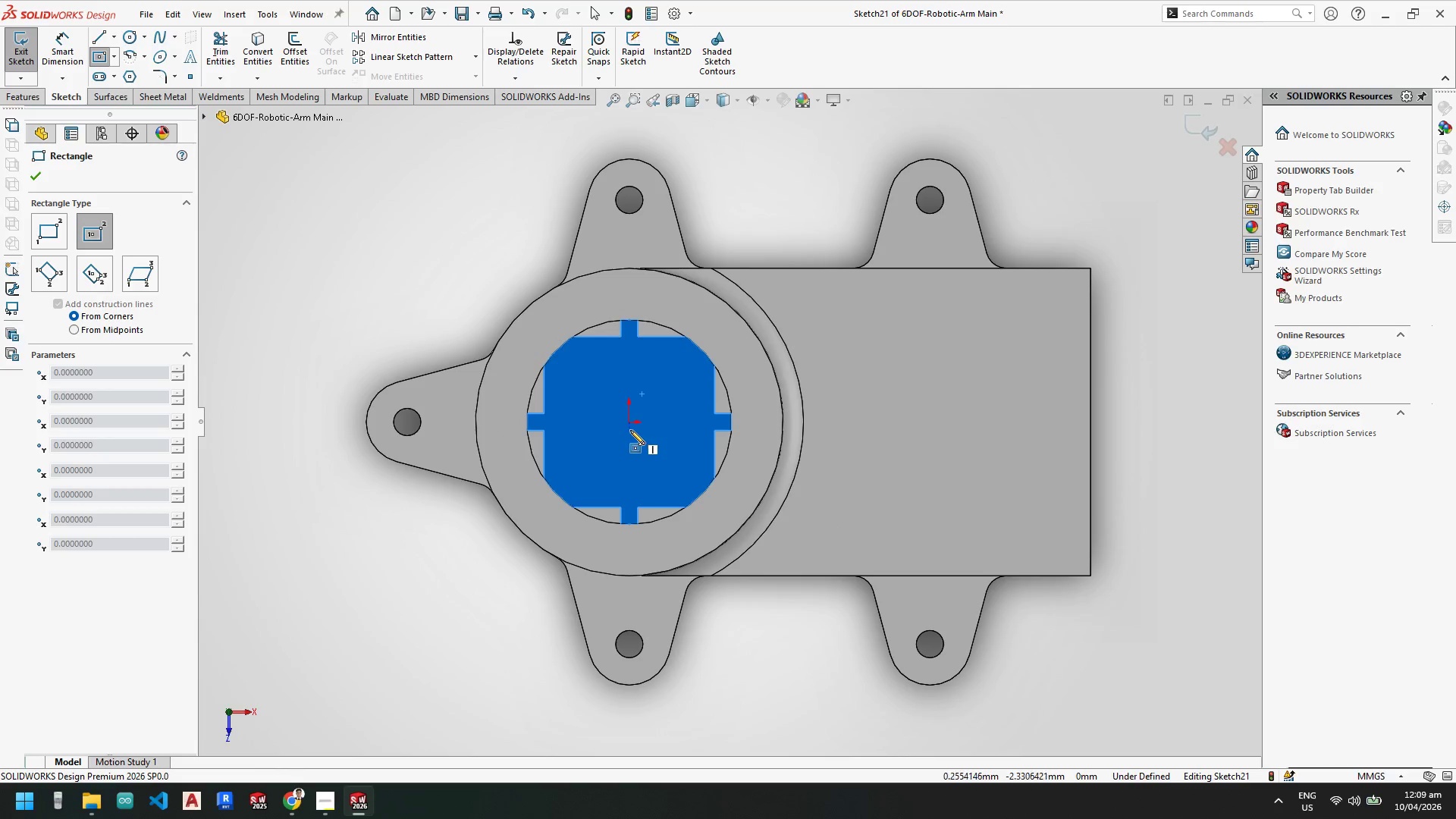 
left_click([630, 424])
 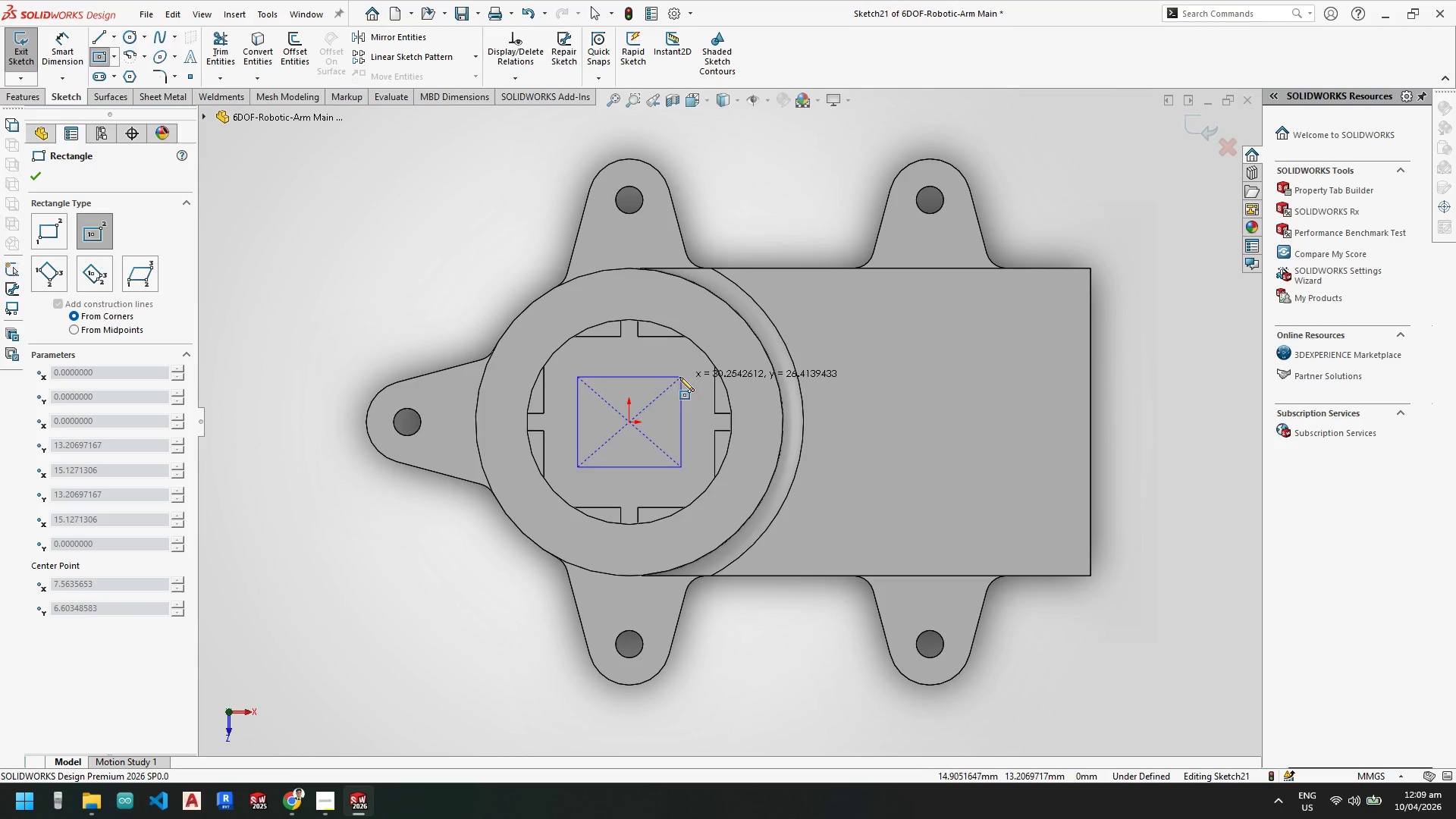 
key(Escape)
 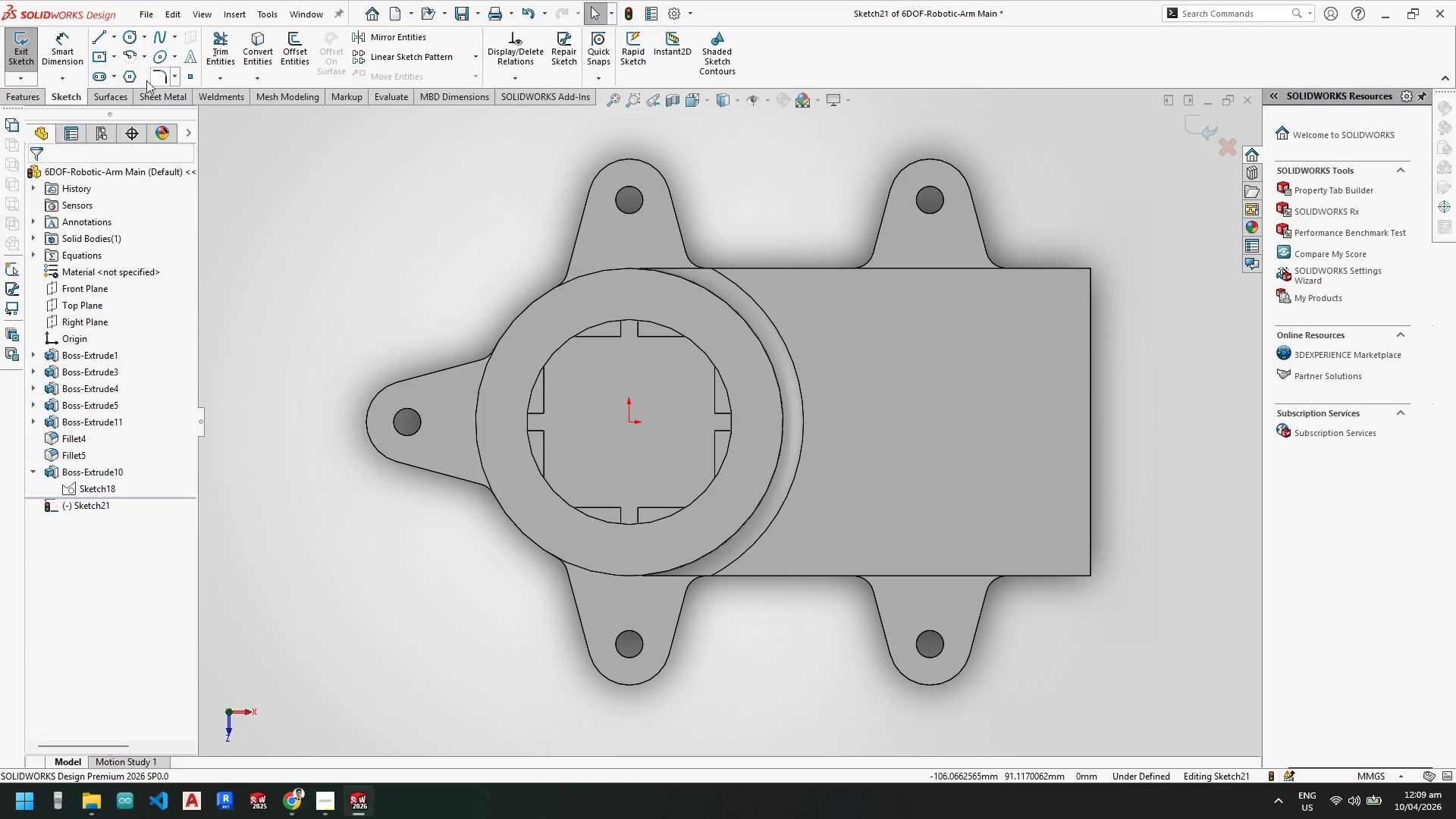 
key(Escape)
 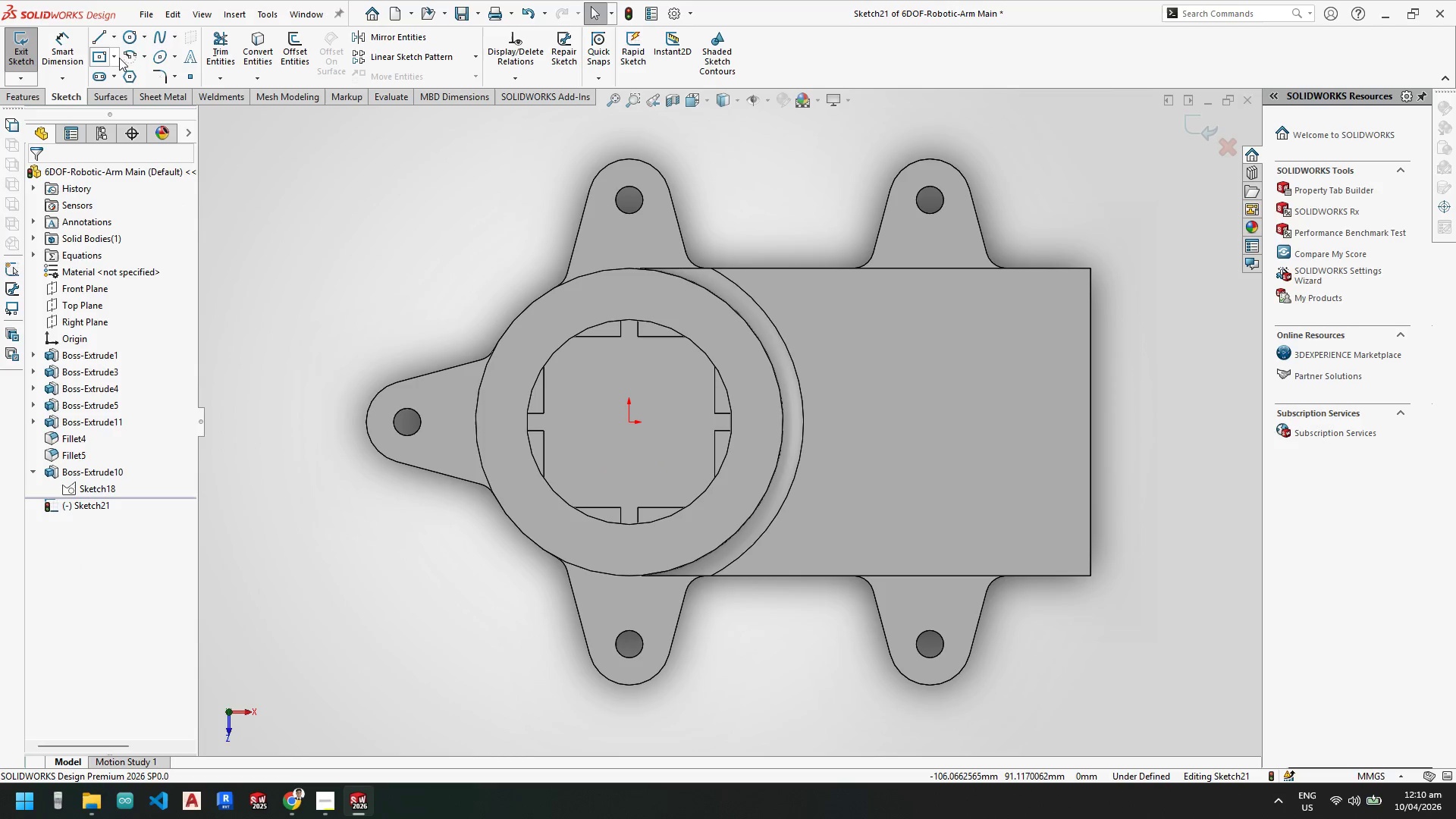 
left_click([122, 58])
 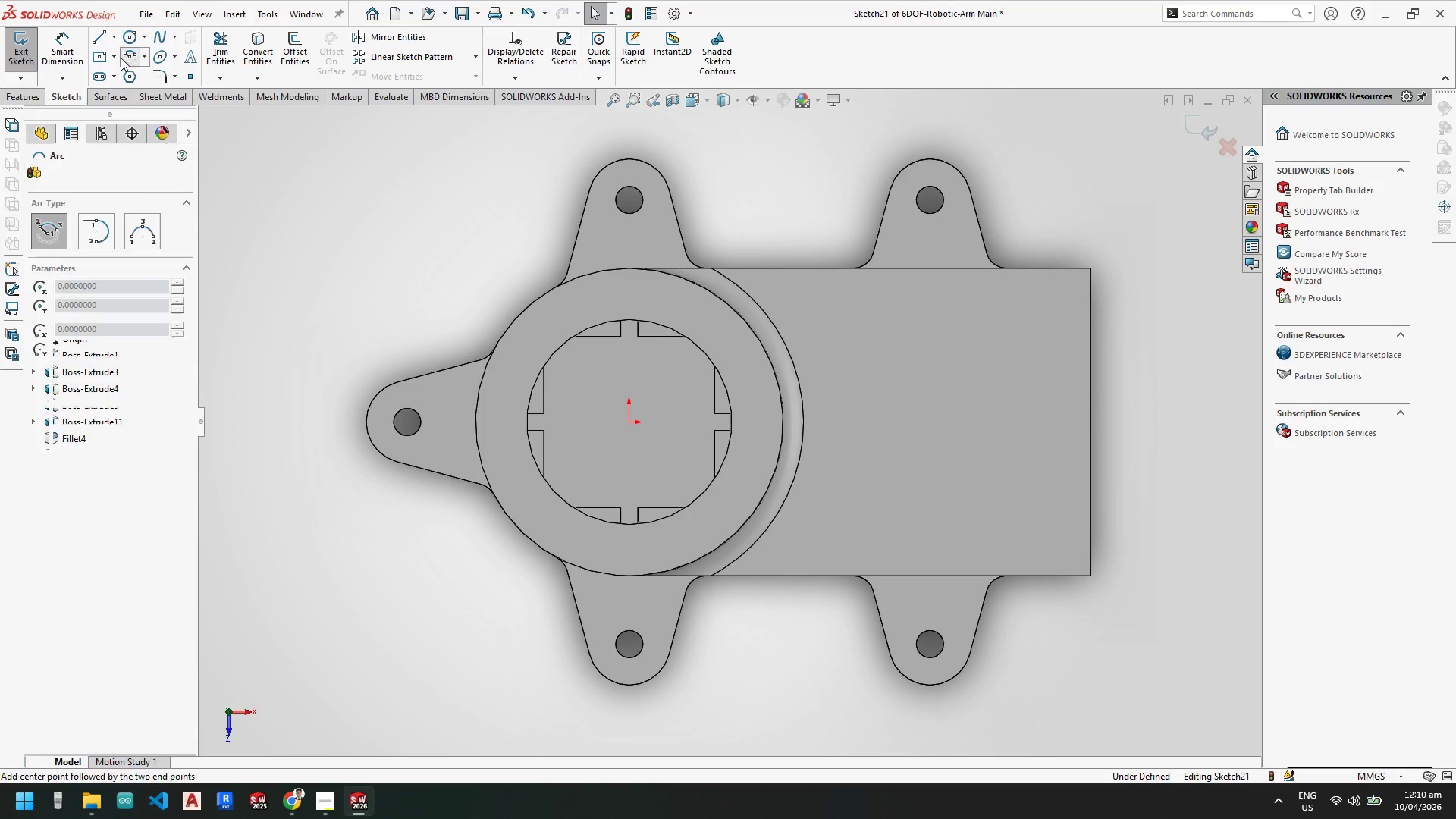 
key(Escape)
 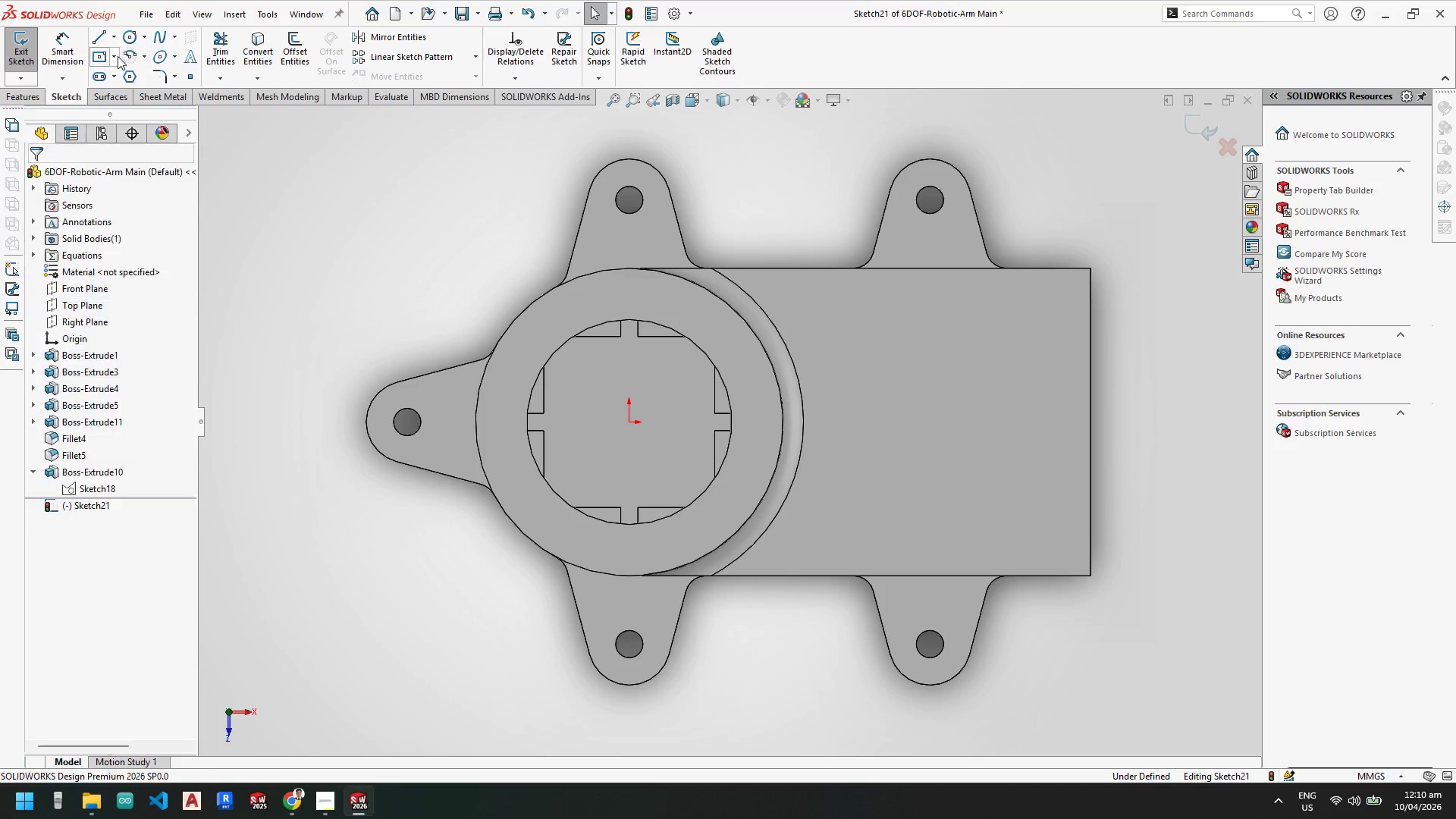 
double_click([118, 56])
 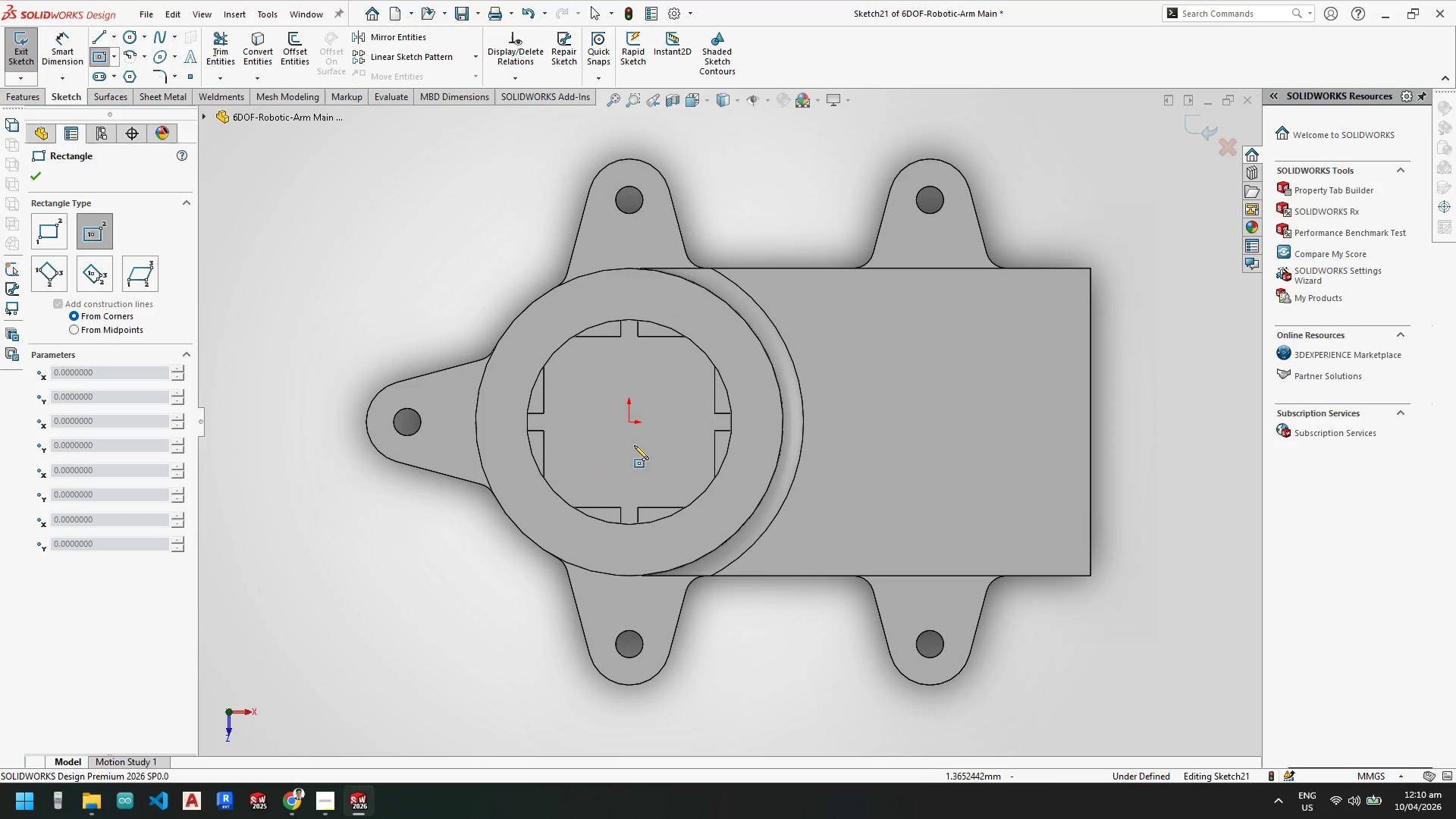 
left_click_drag(start_coordinate=[629, 424], to_coordinate=[629, 420])
 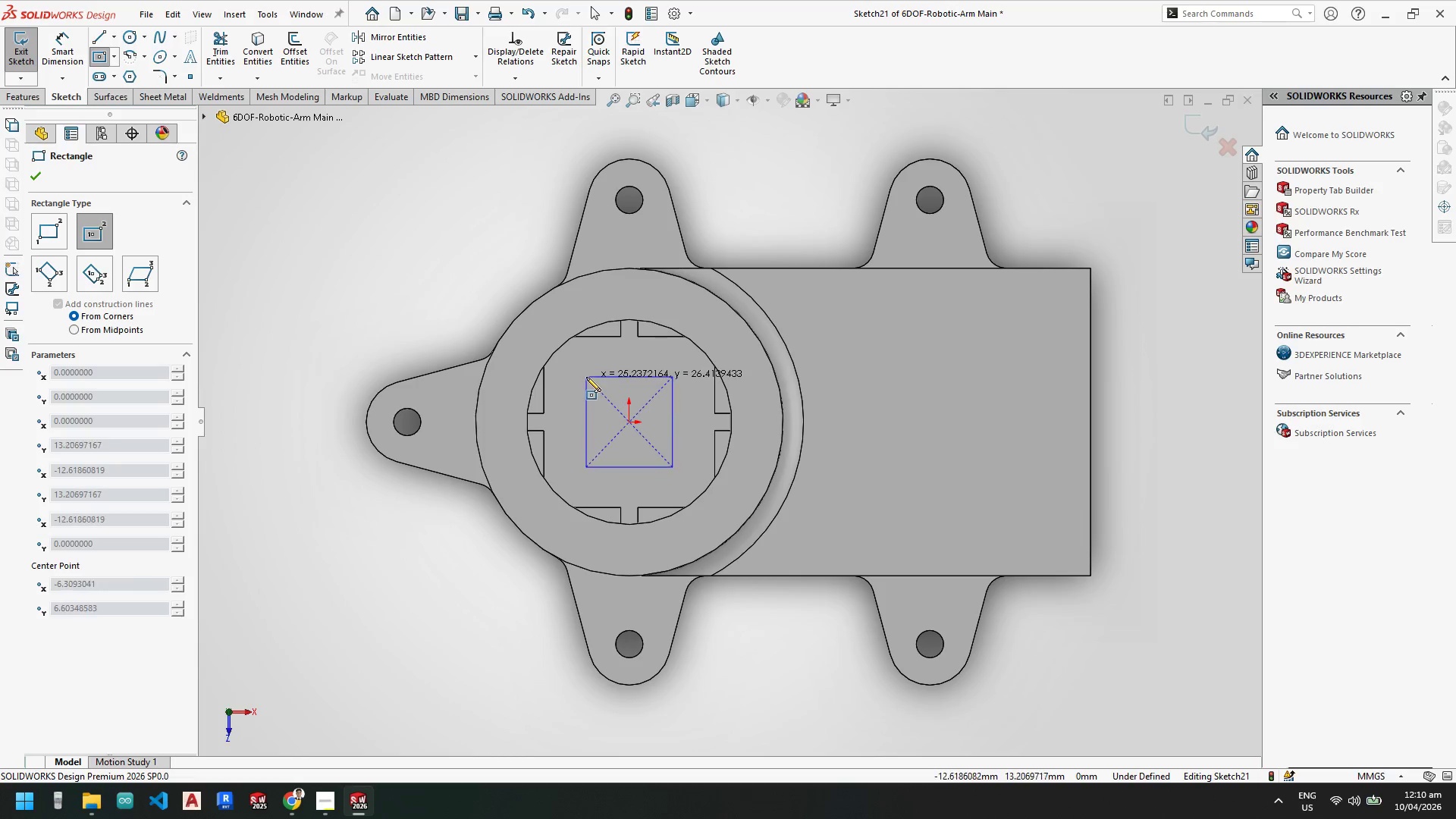 
left_click([587, 378])
 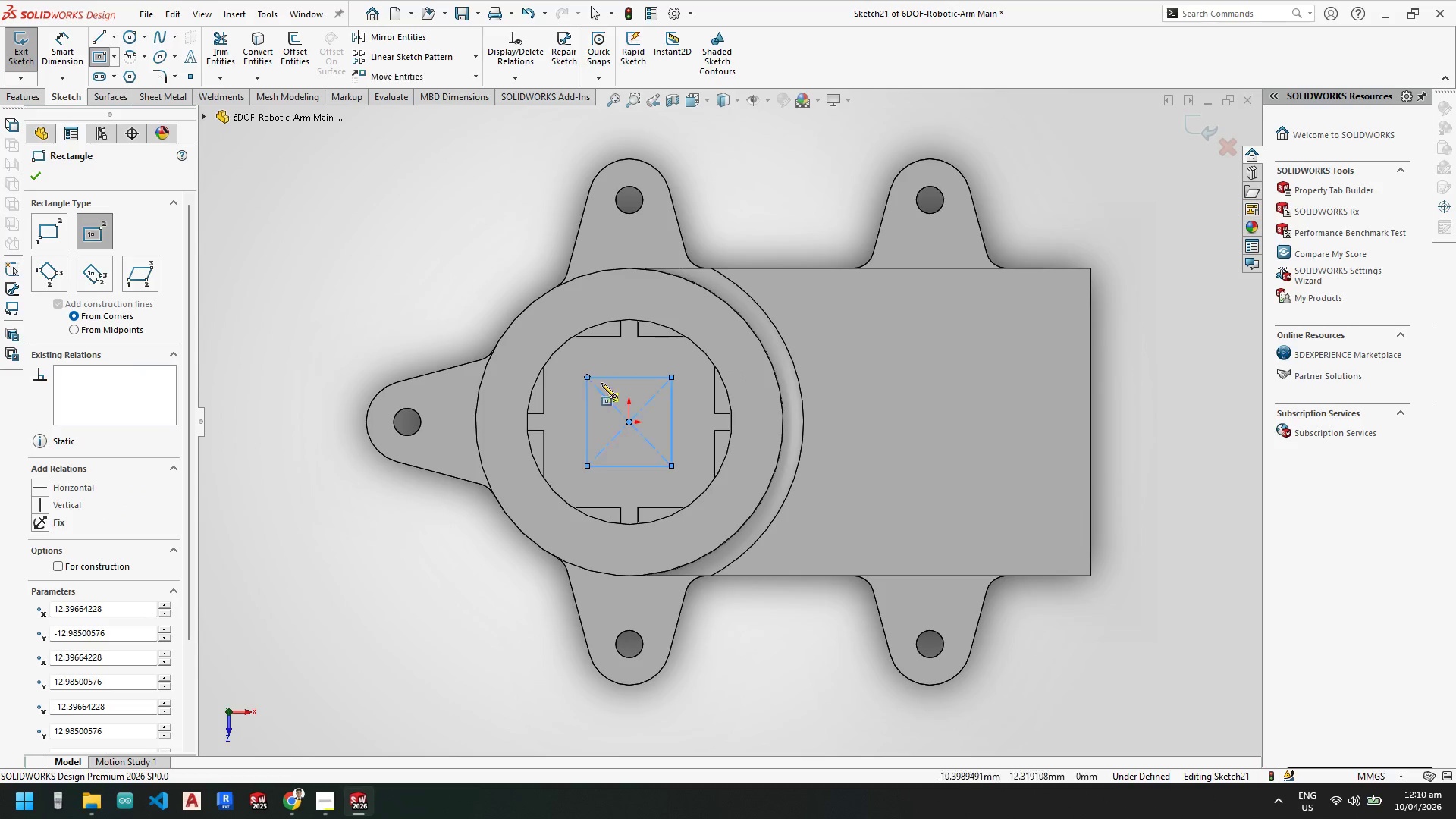 
key(Escape)
 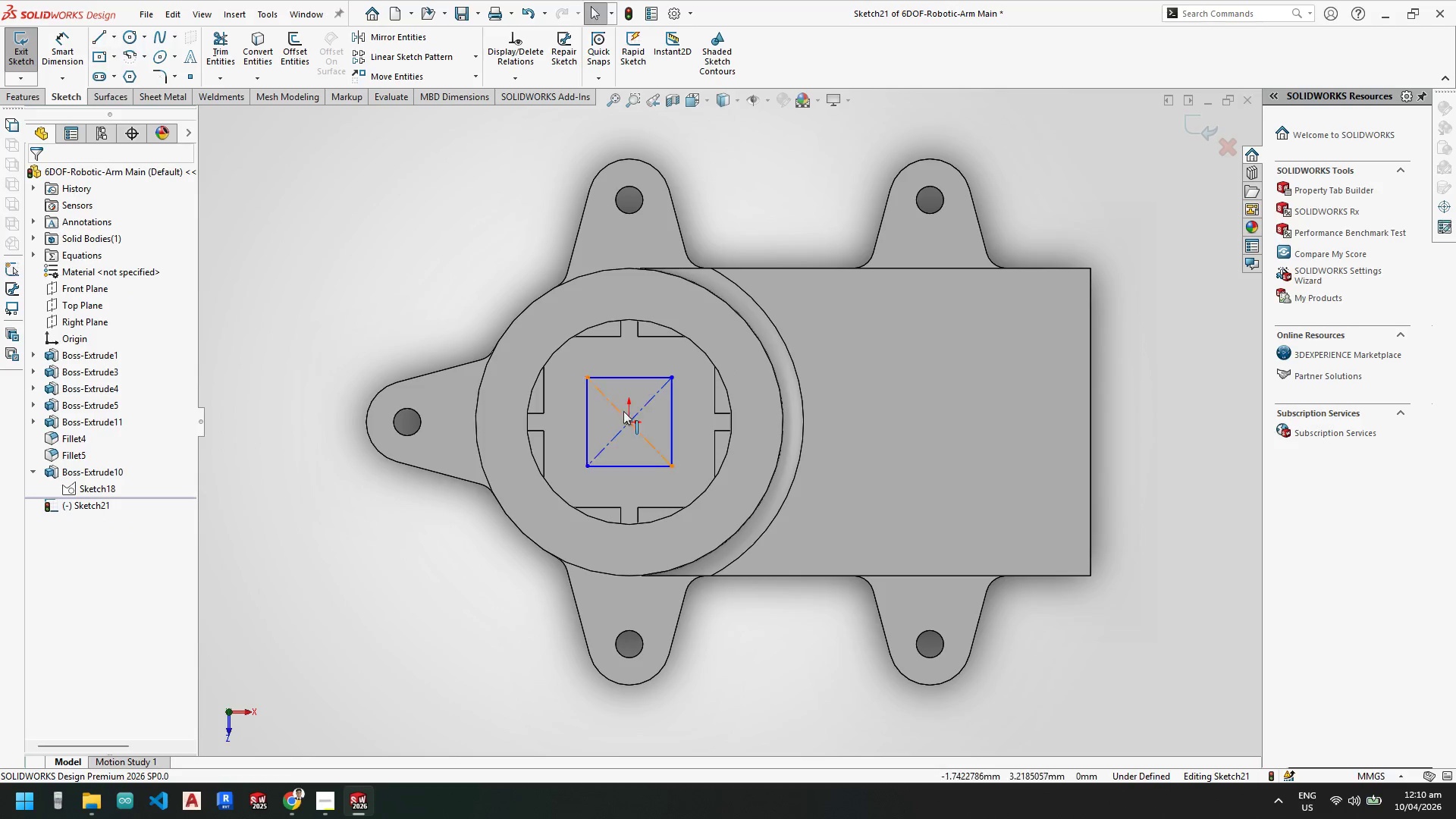 
key(Escape)
 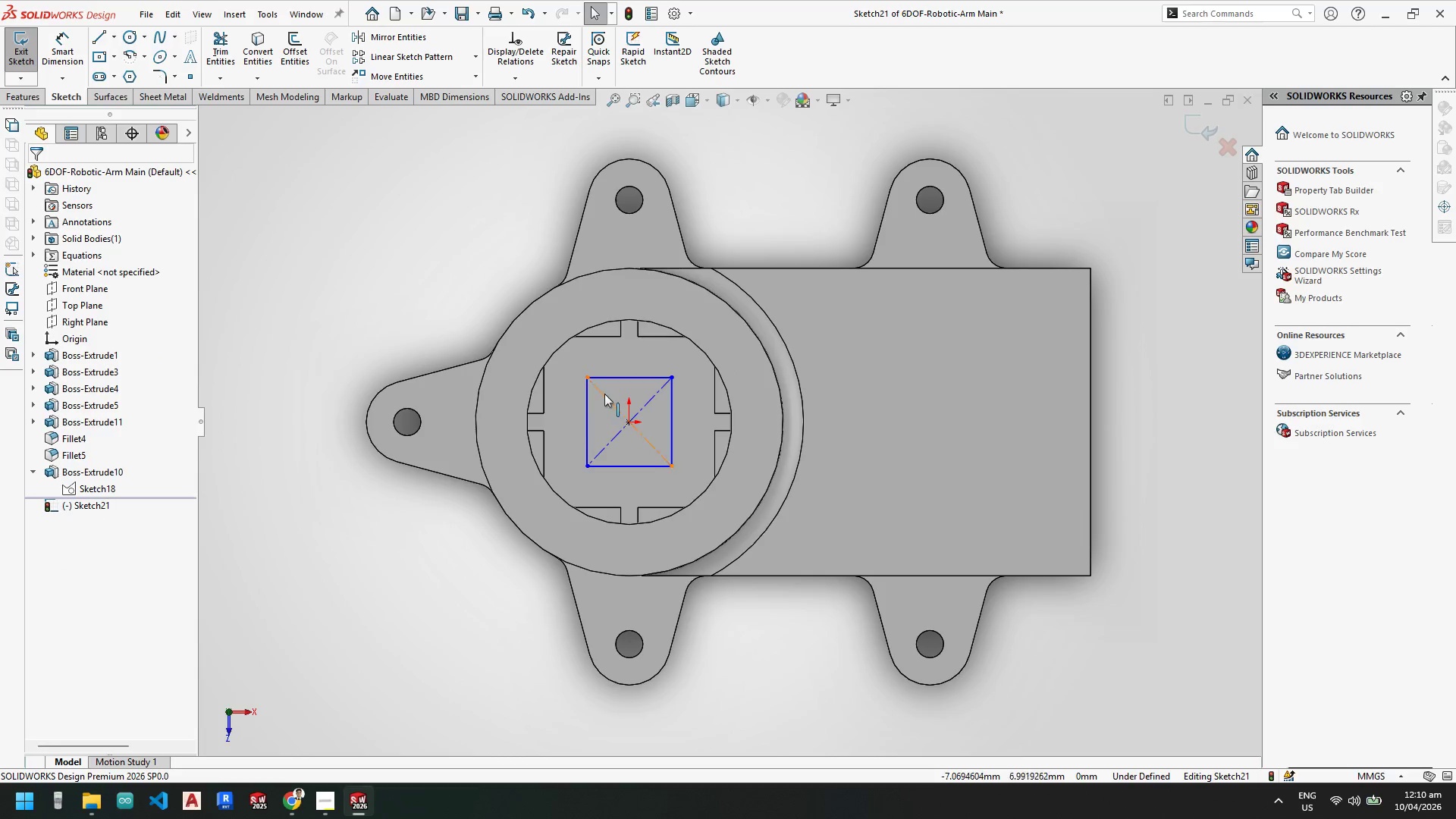 
scroll: coordinate [606, 389], scroll_direction: down, amount: 3.0
 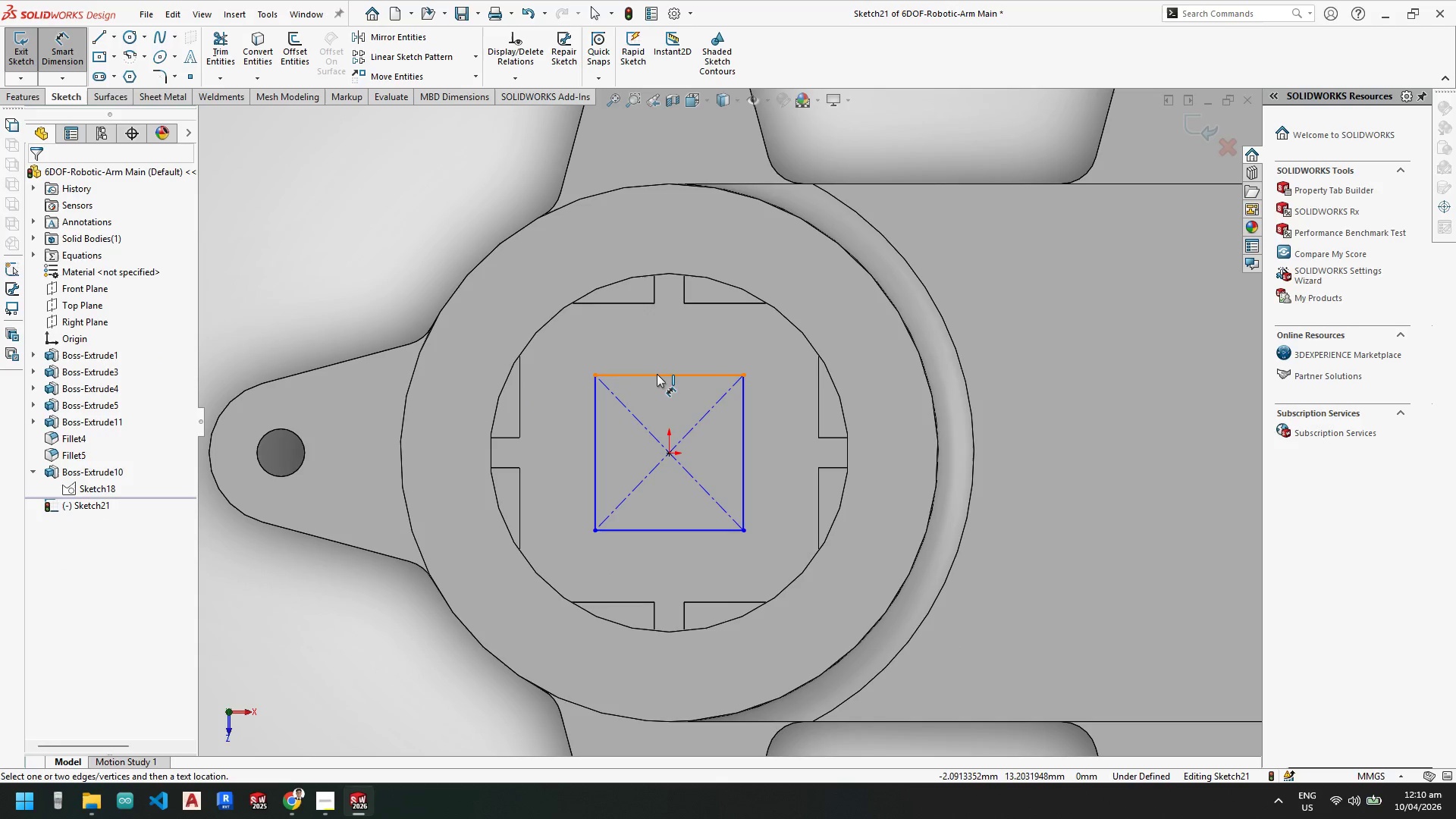 
left_click([657, 374])
 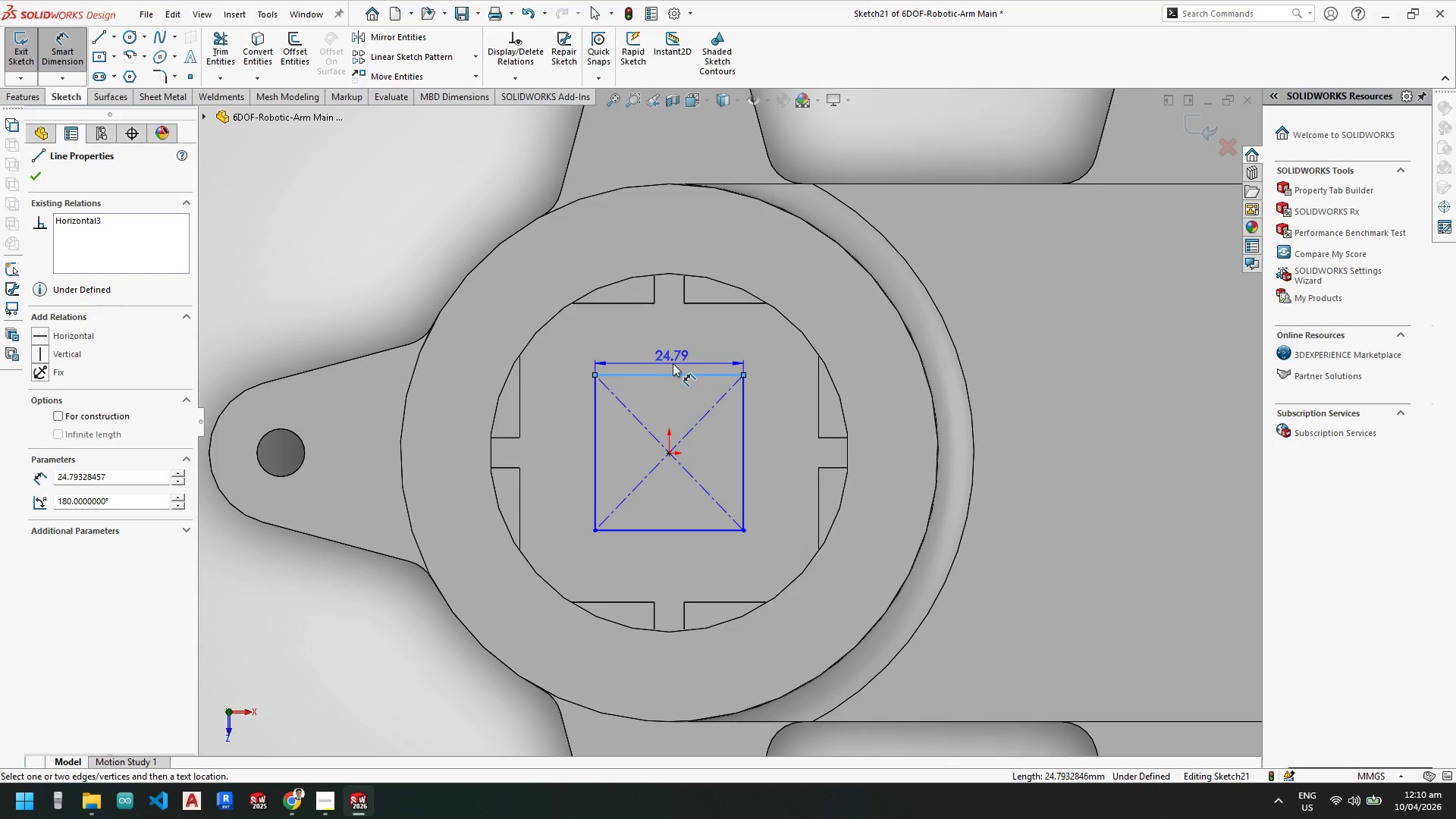 
left_click([675, 363])
 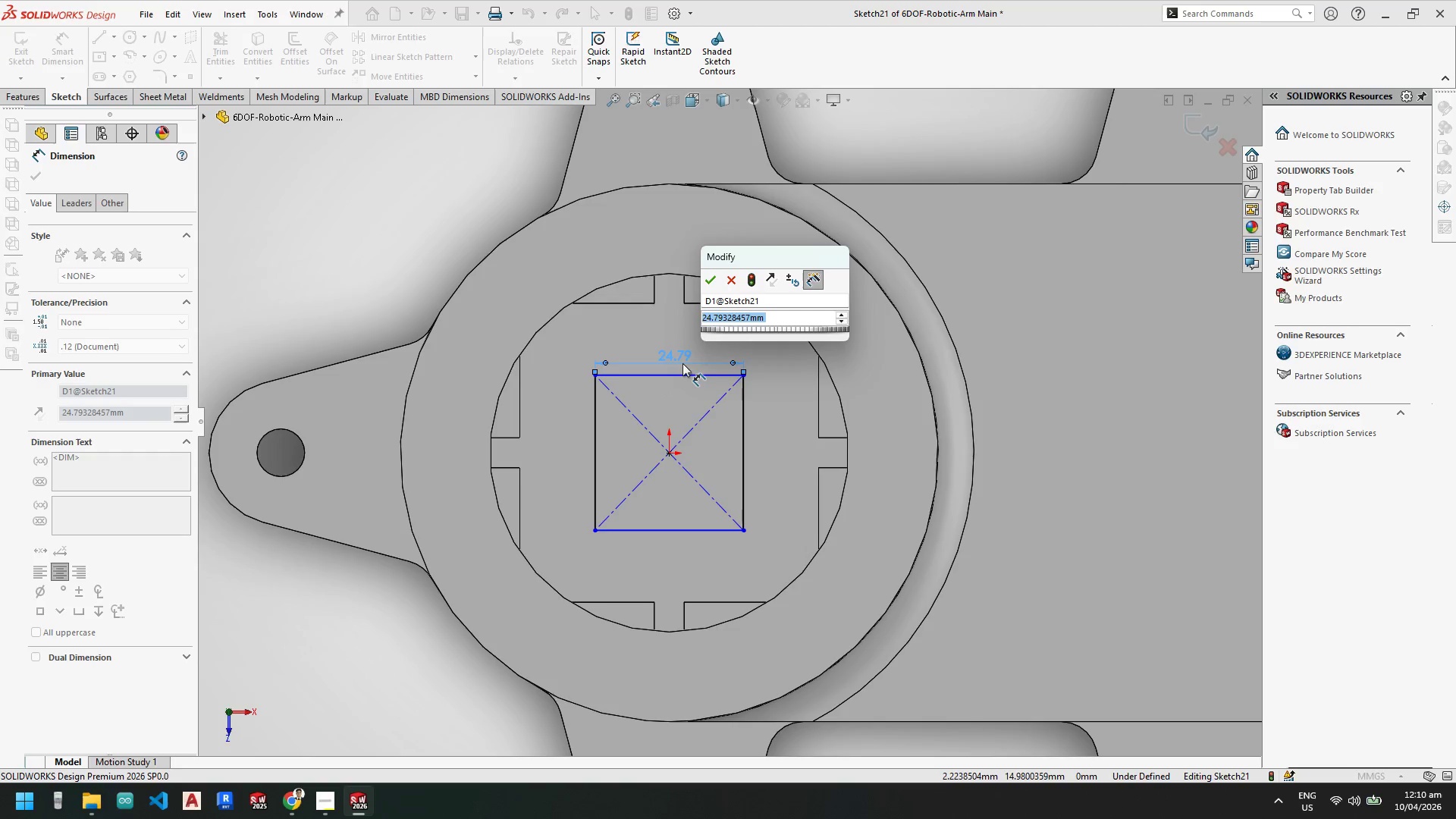 
key(Numpad2)
 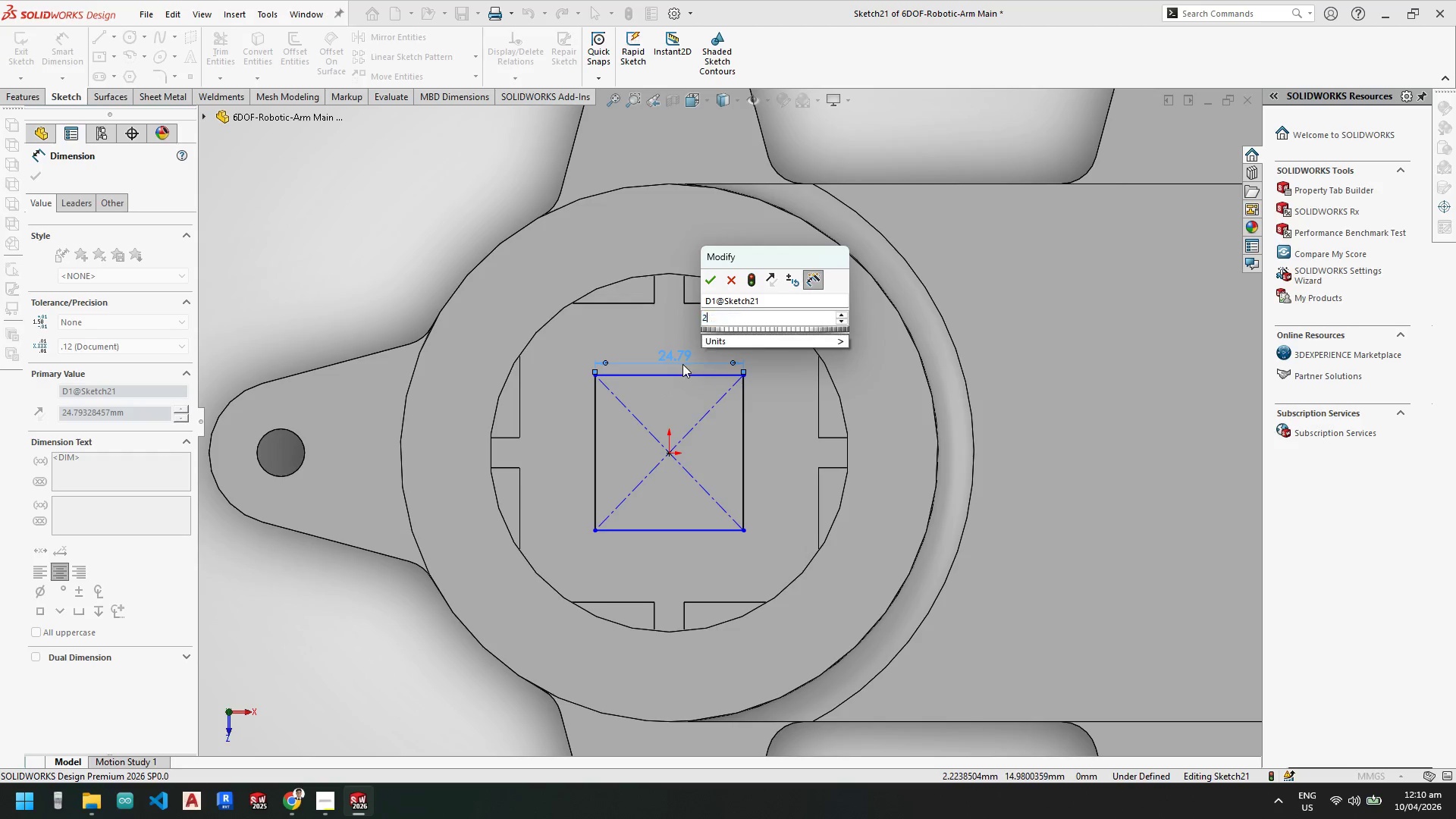 
key(Numpad5)
 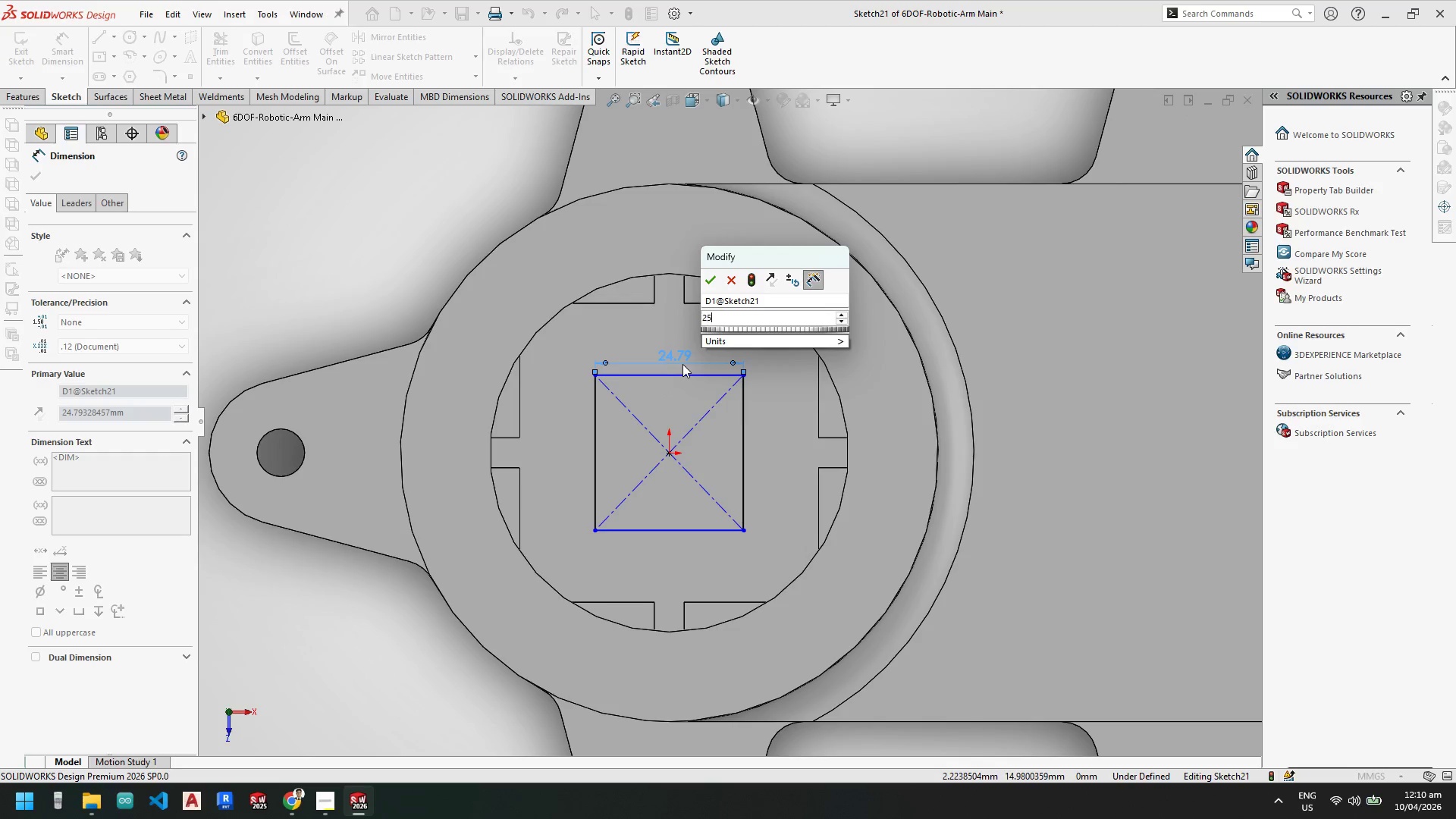 
key(Enter)
 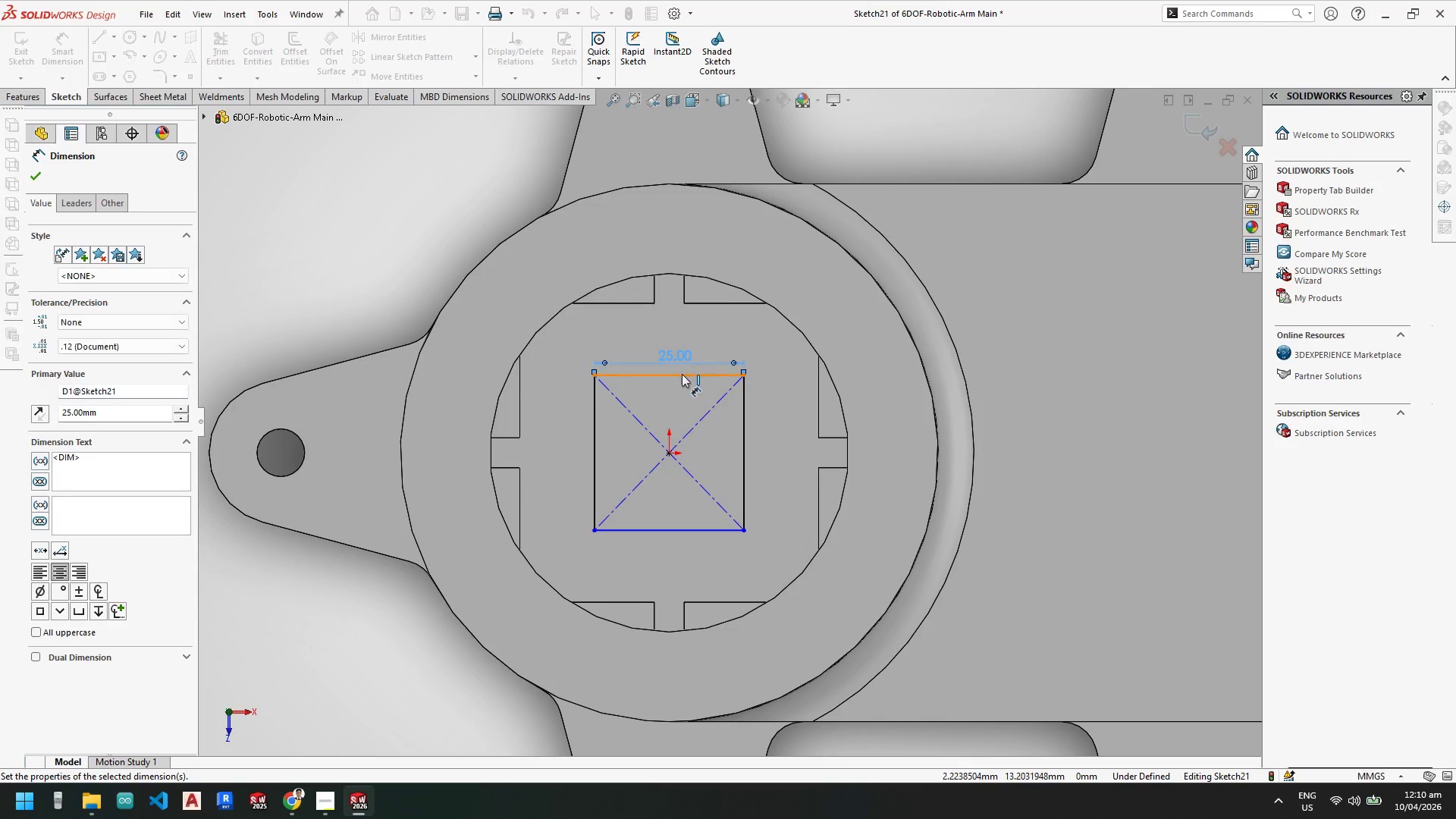 
left_click([682, 375])
 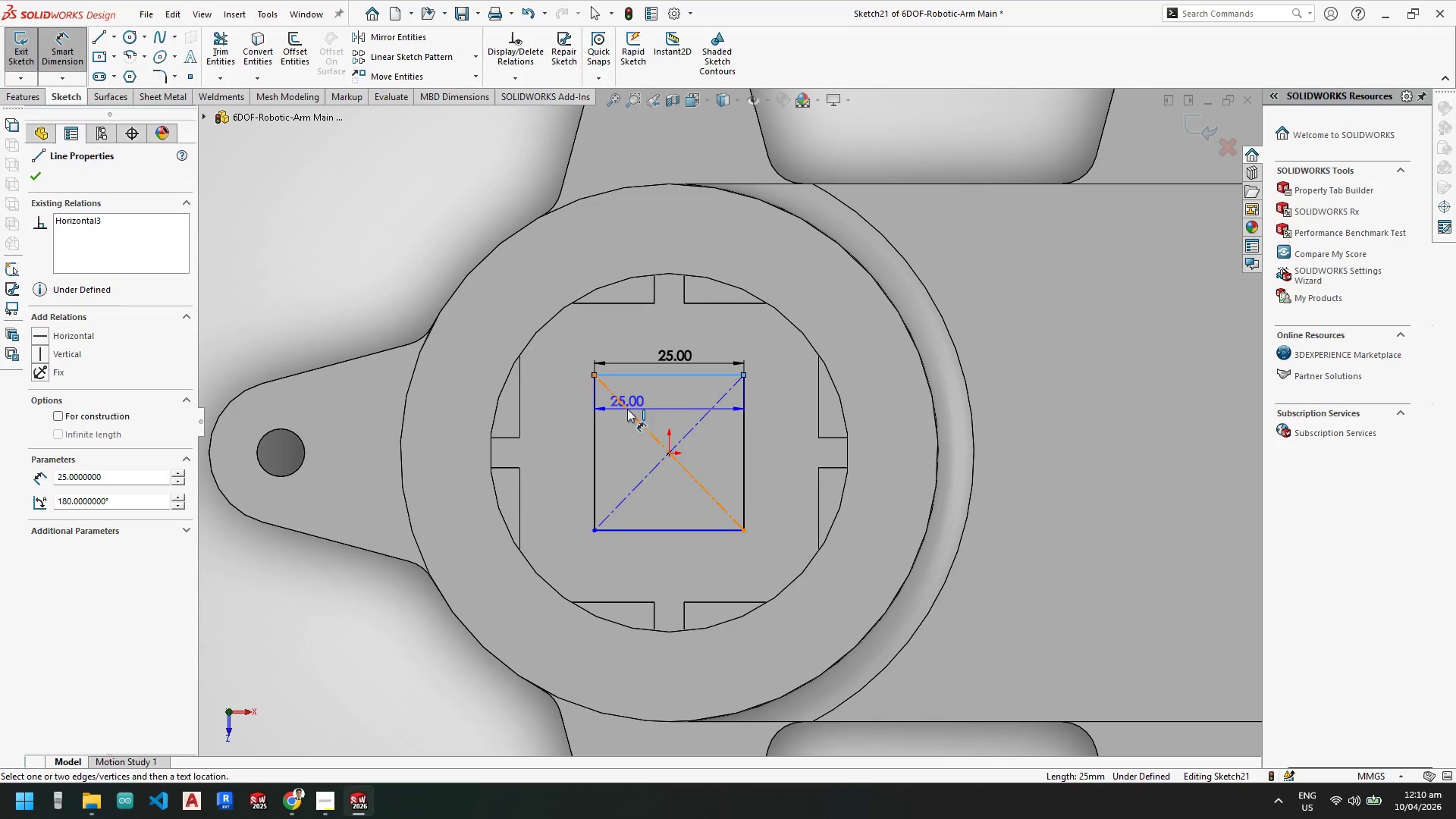 
key(Escape)
 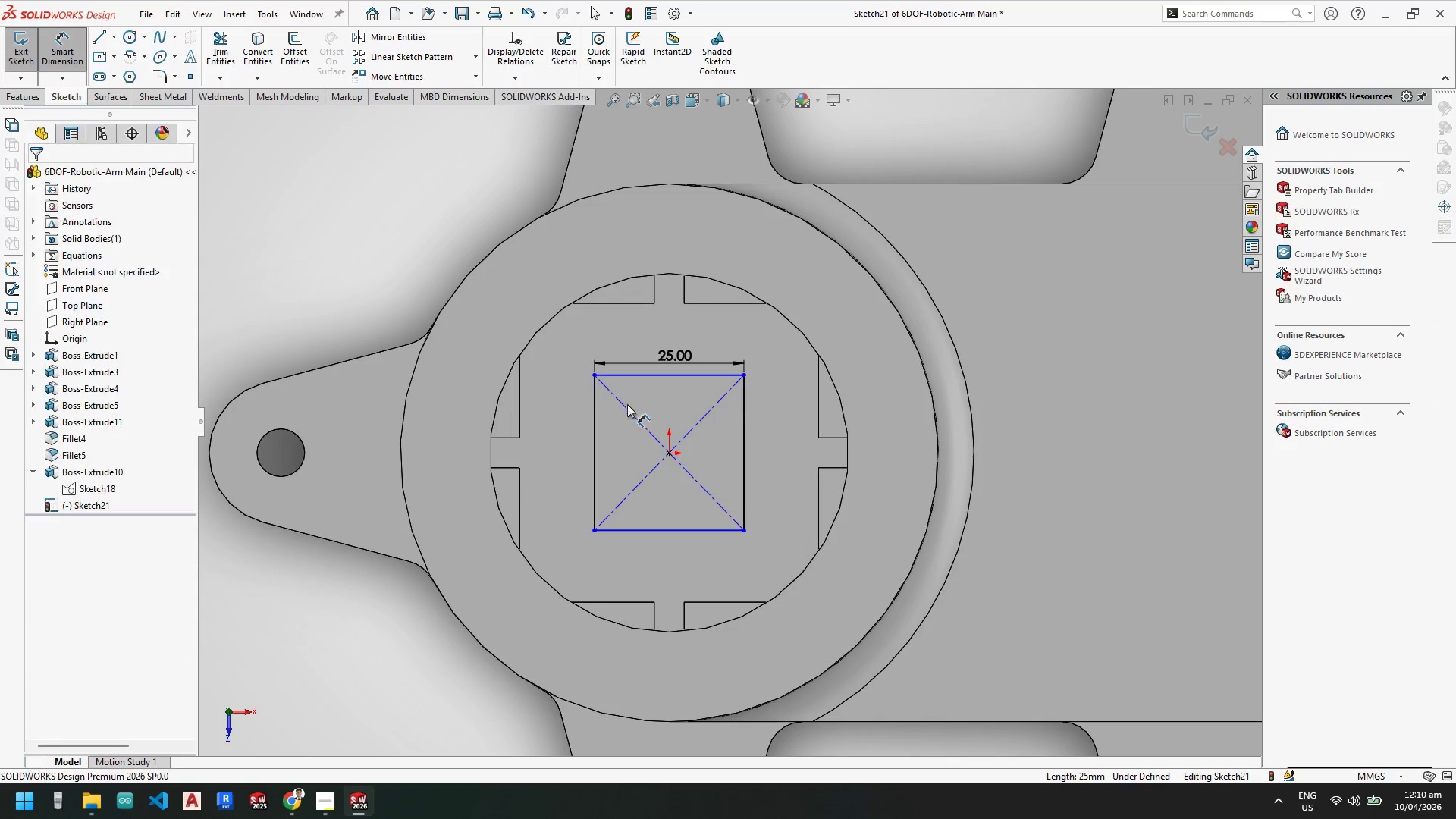 
key(Escape)
 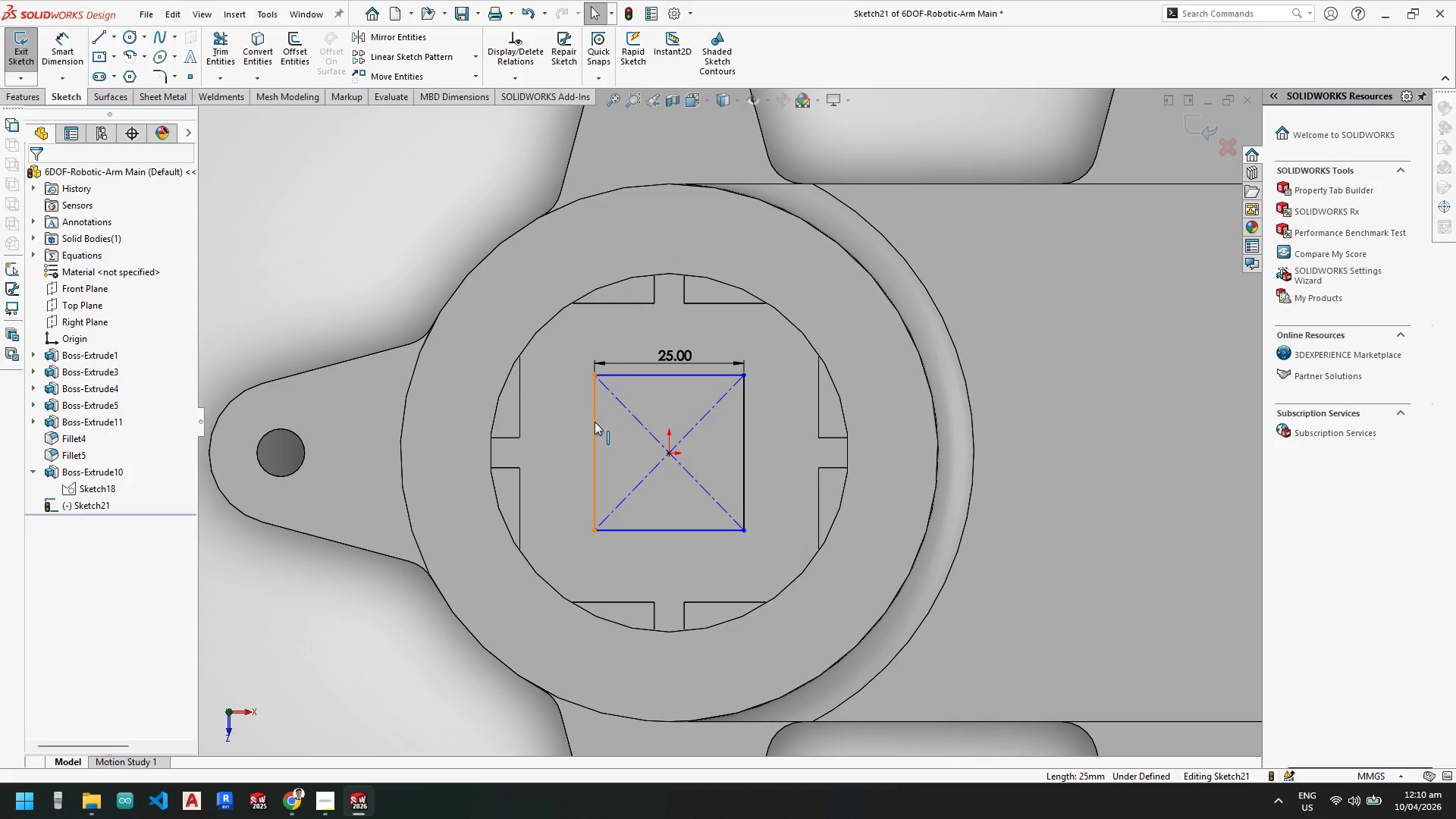 
left_click([594, 422])
 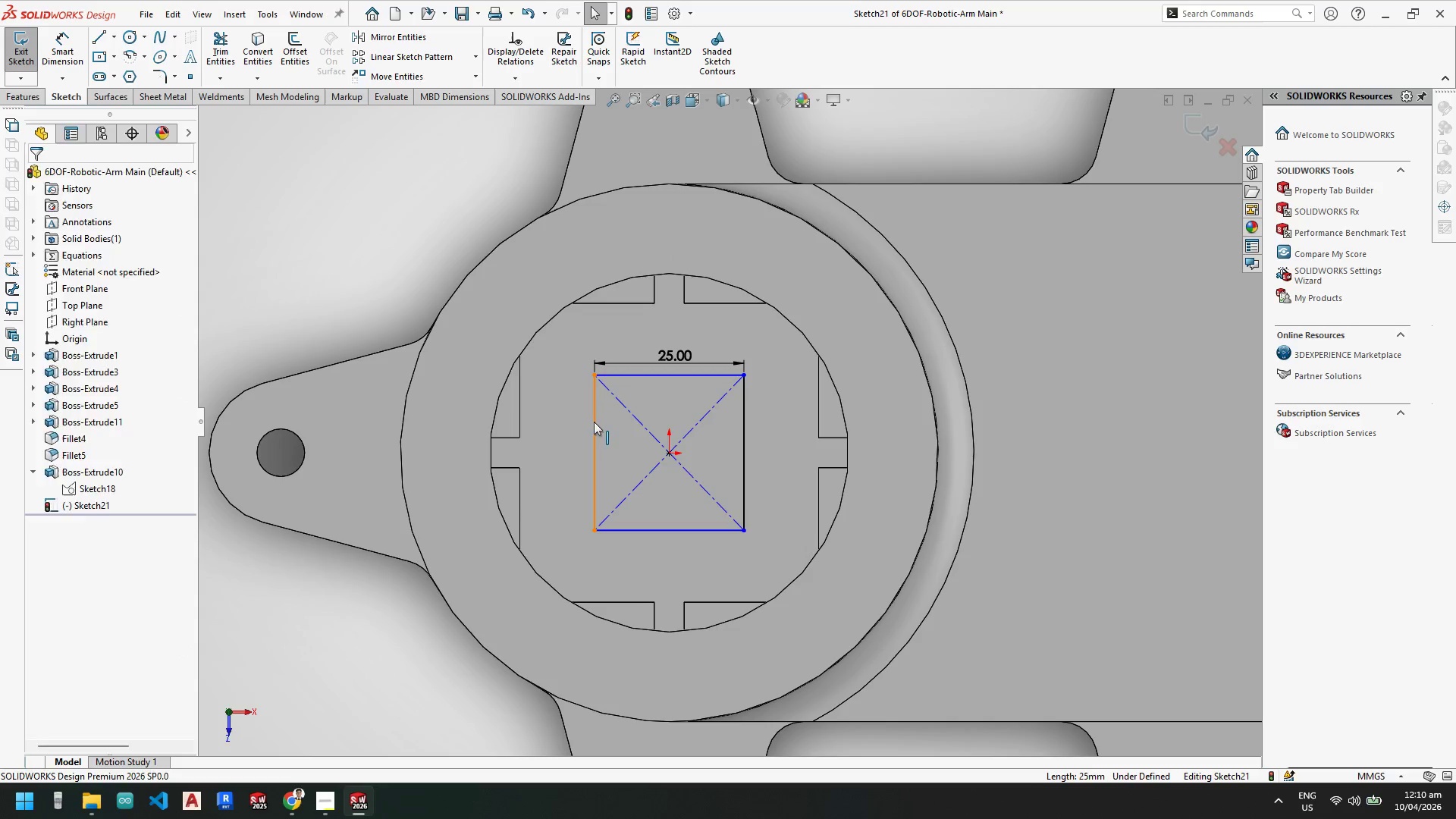 
hold_key(key=ControlLeft, duration=0.5)
left_click([630, 374])
 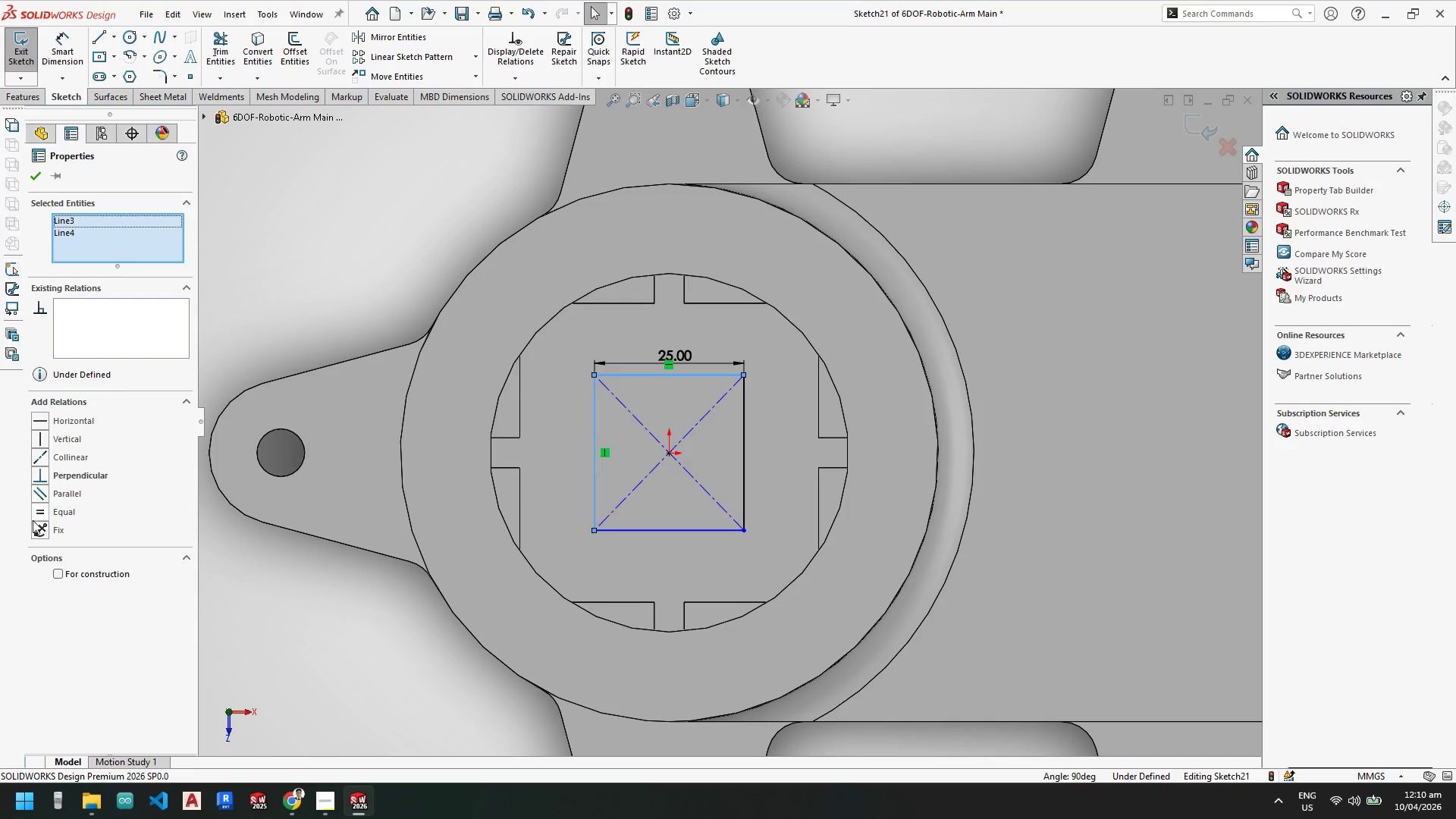 
left_click([38, 511])
 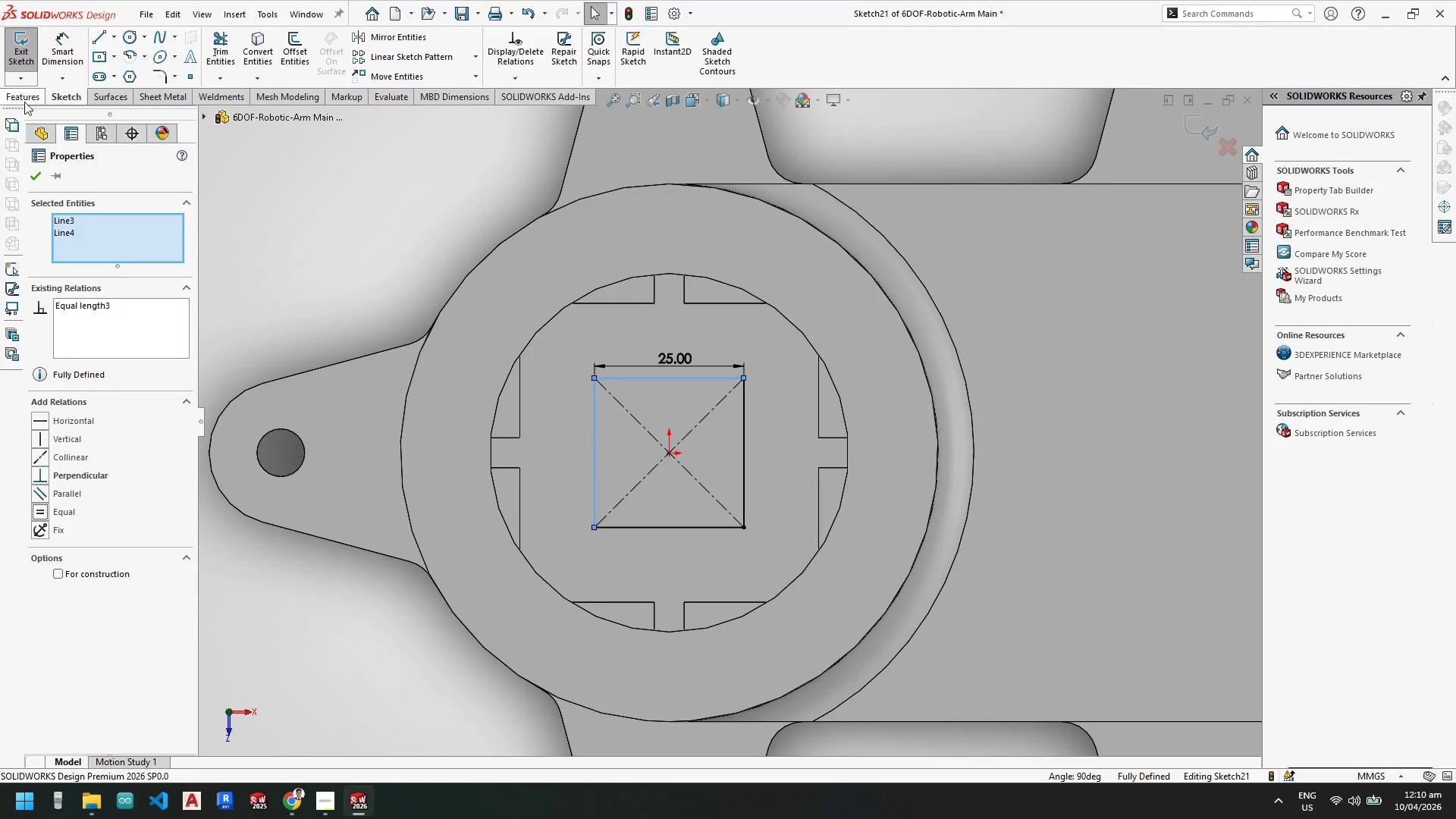 
left_click([22, 93])
 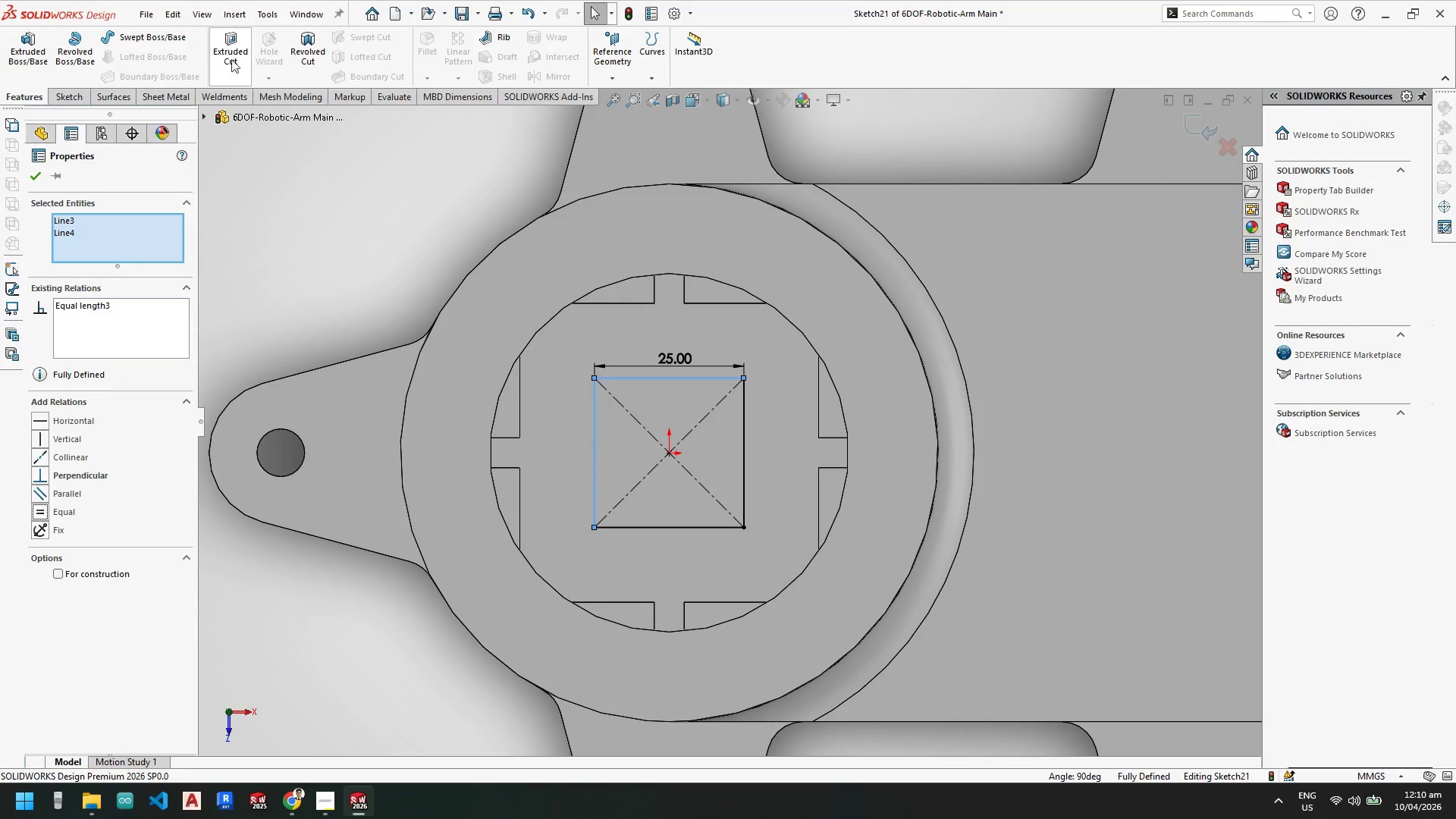 
left_click([236, 54])
 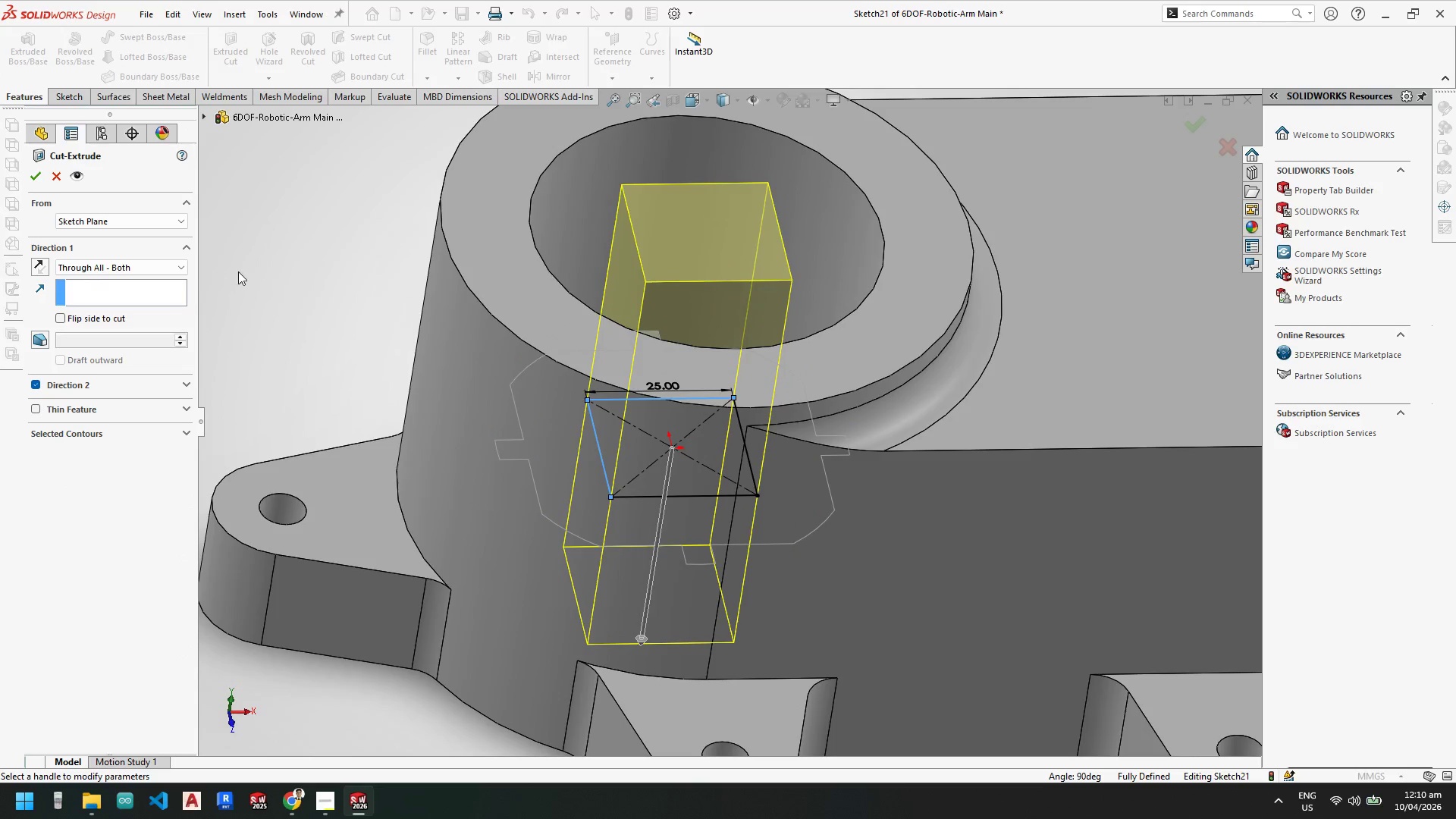 
left_click([104, 267])
 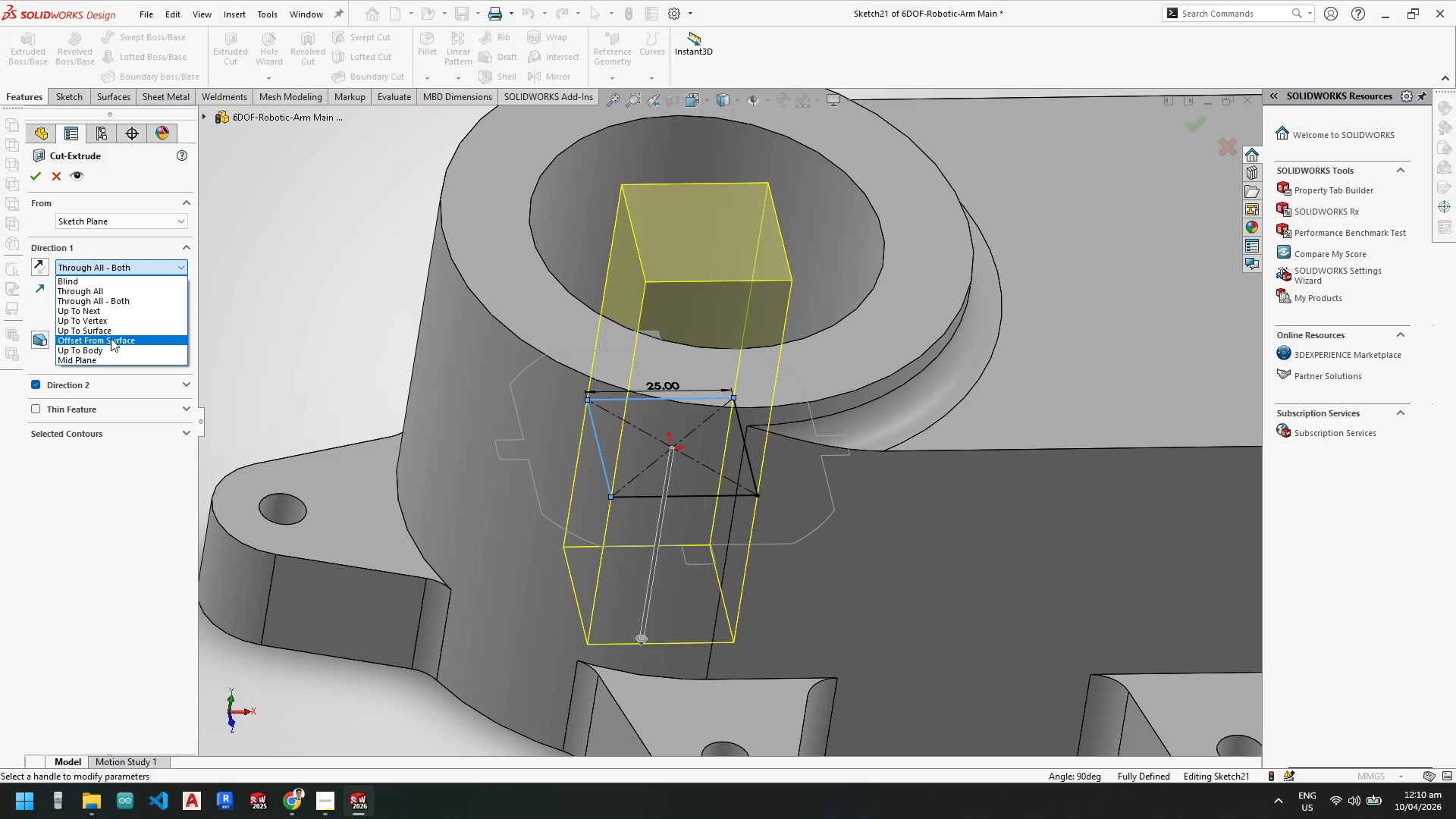 
left_click([108, 331])
 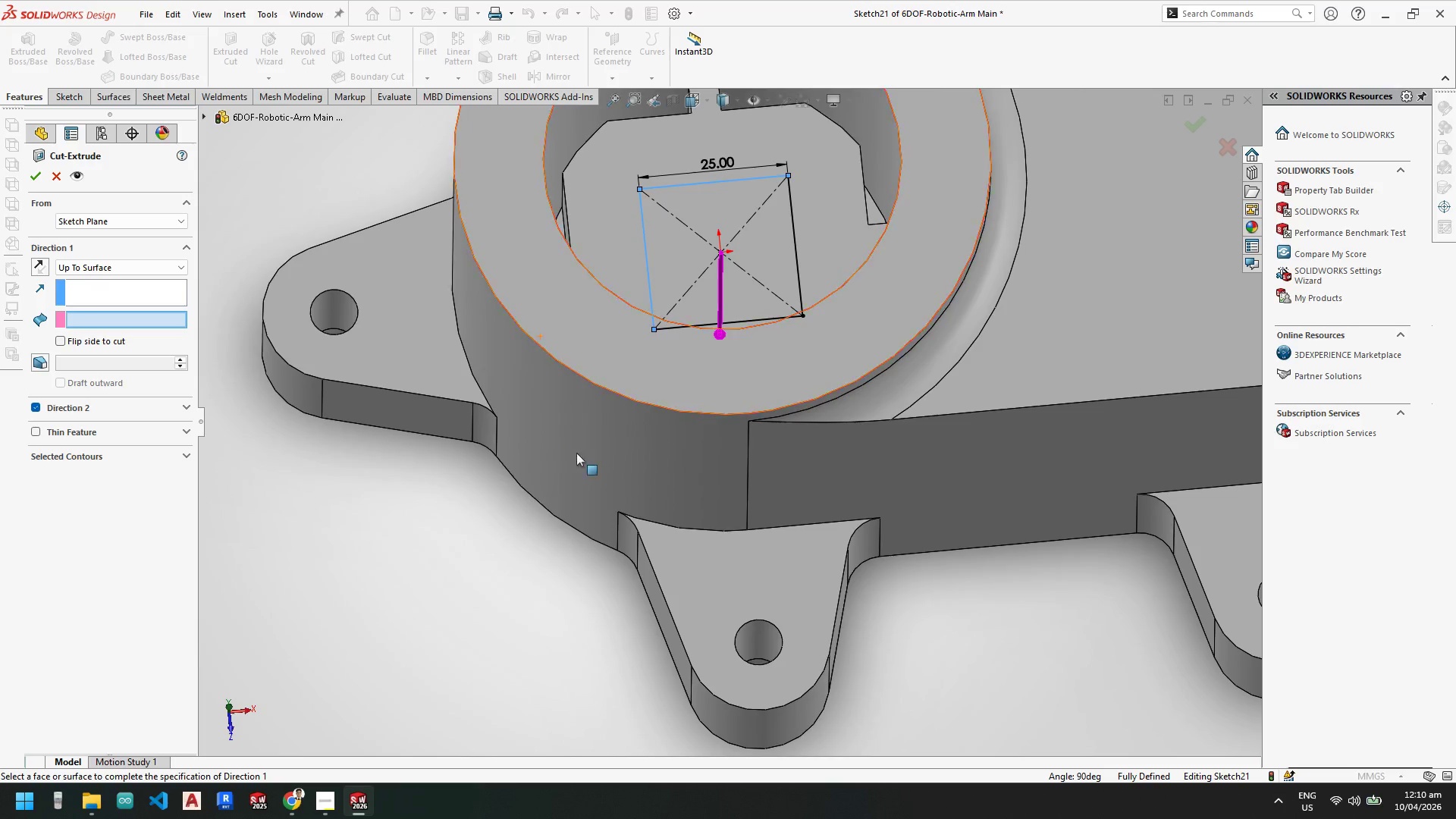 
scroll: coordinate [740, 249], scroll_direction: none, amount: 0.0
 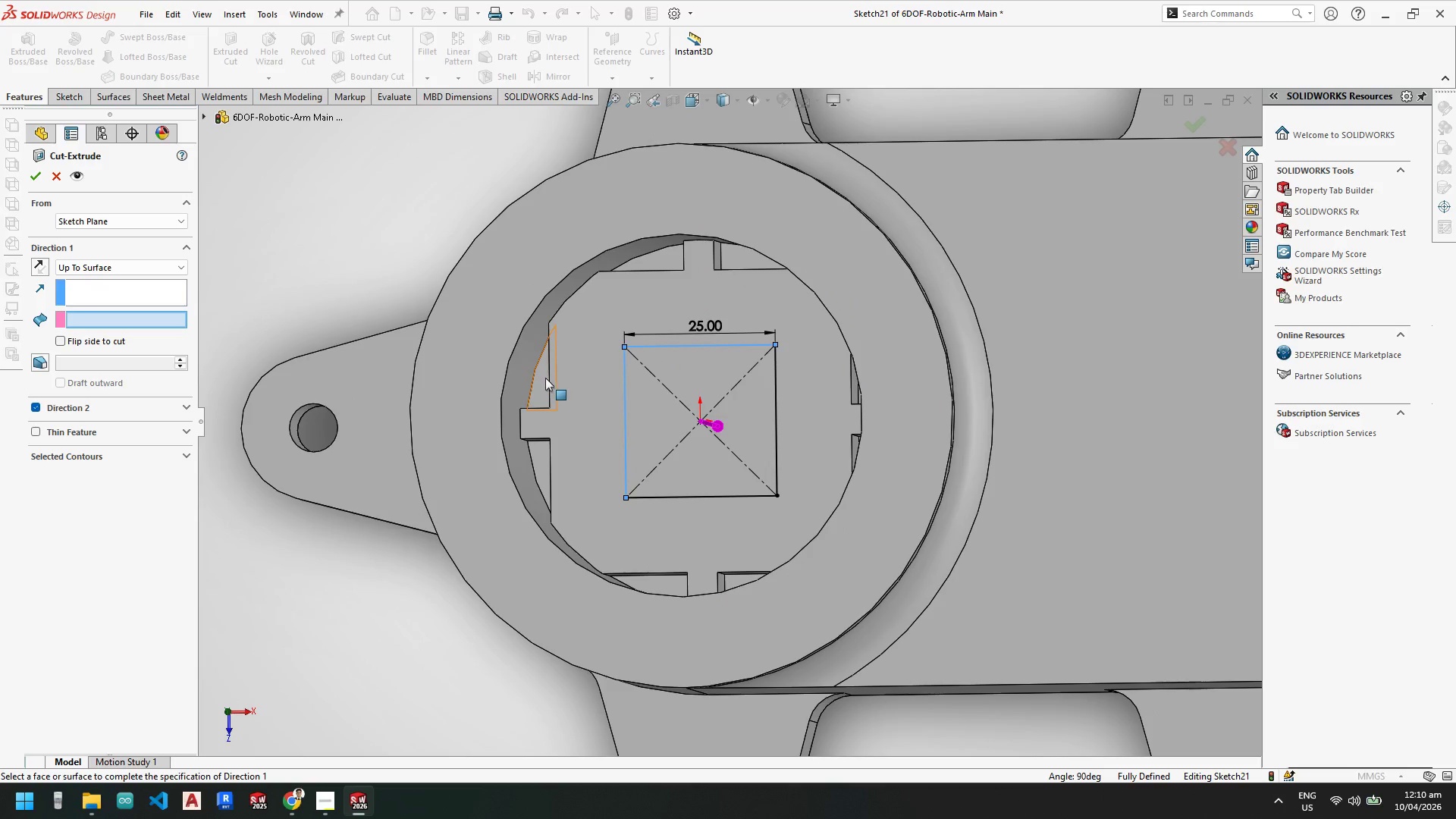 
left_click([544, 379])
 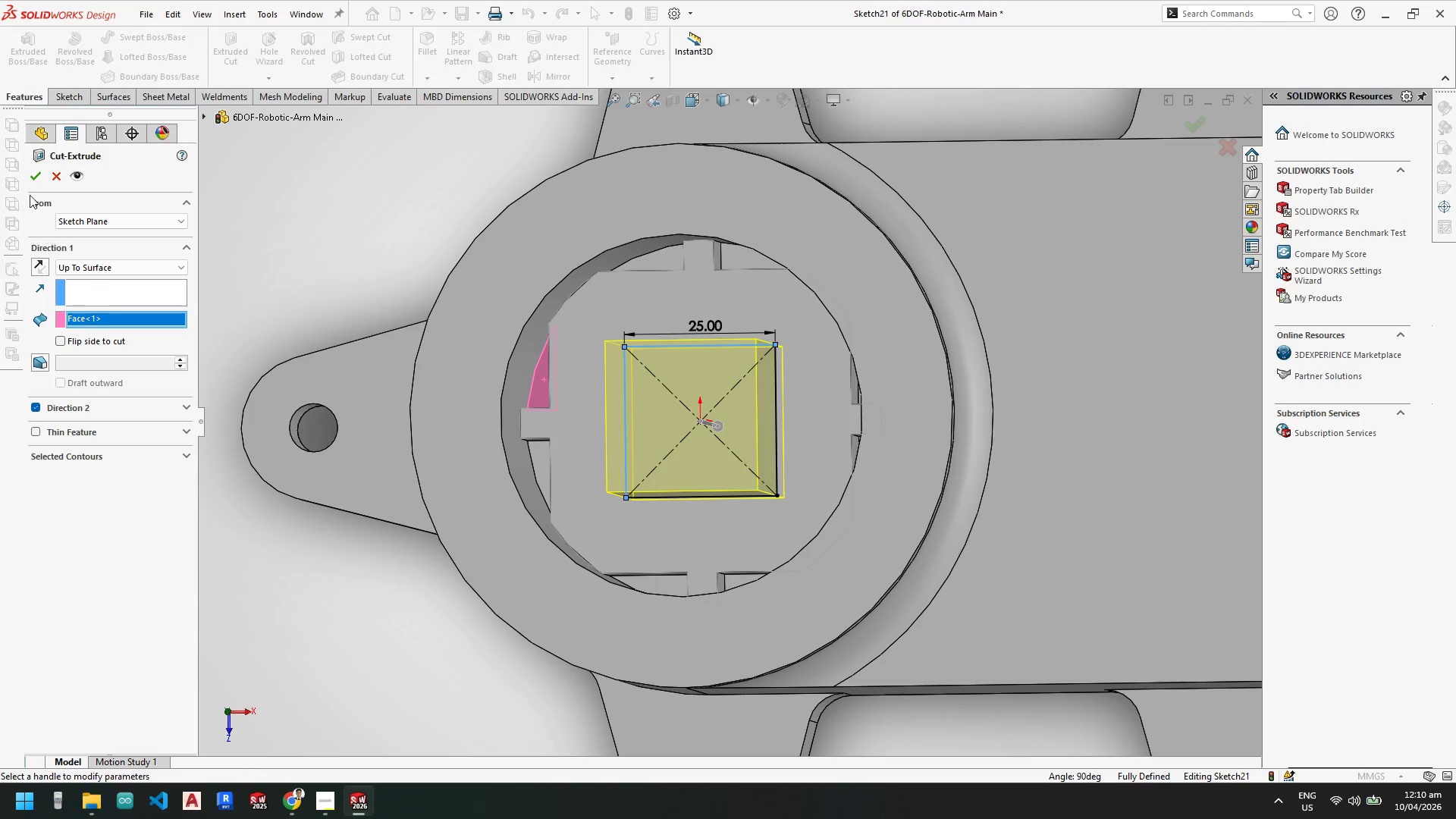 
left_click([33, 175])
 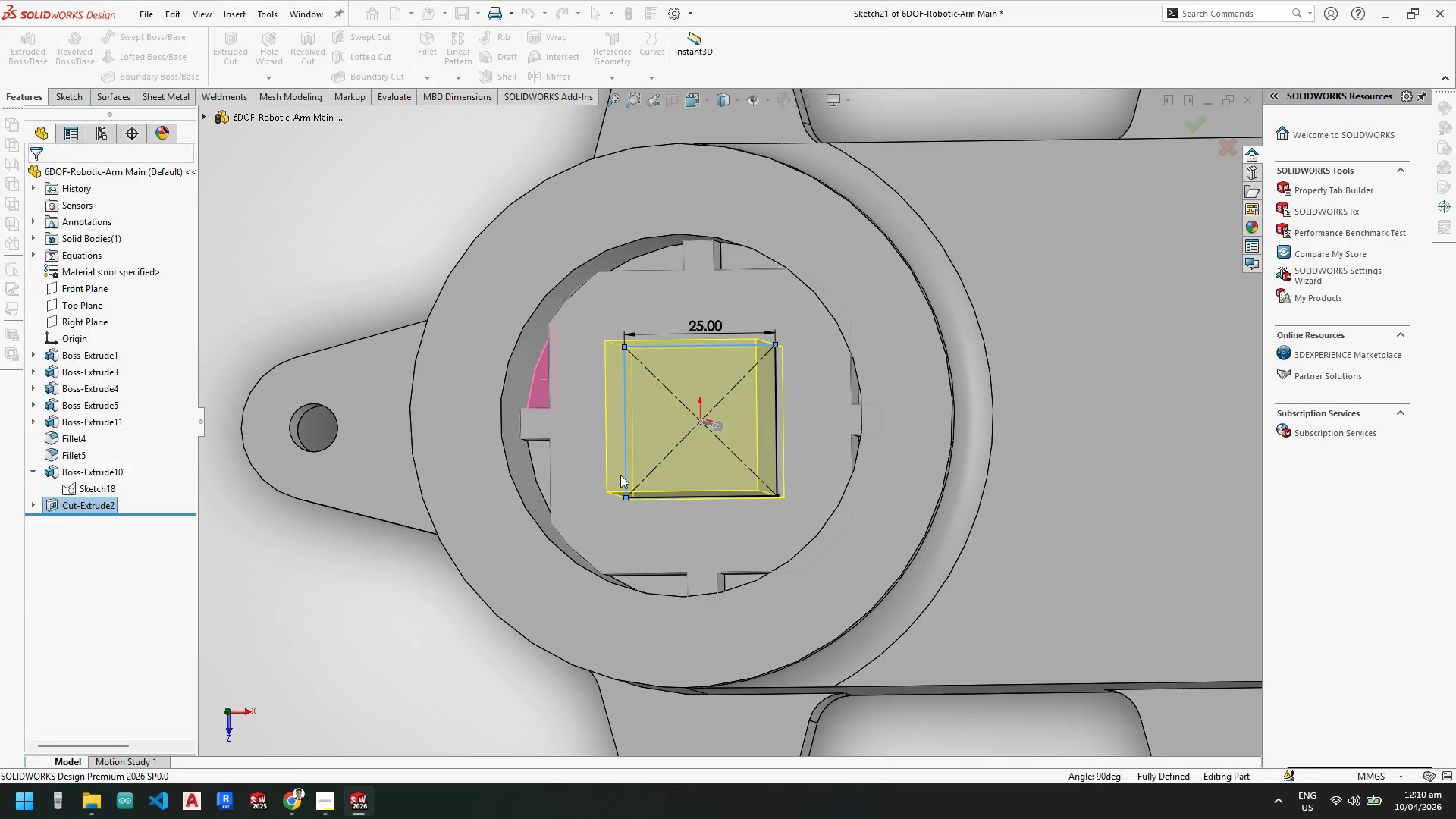 
scroll: coordinate [908, 574], scroll_direction: up, amount: 7.0
 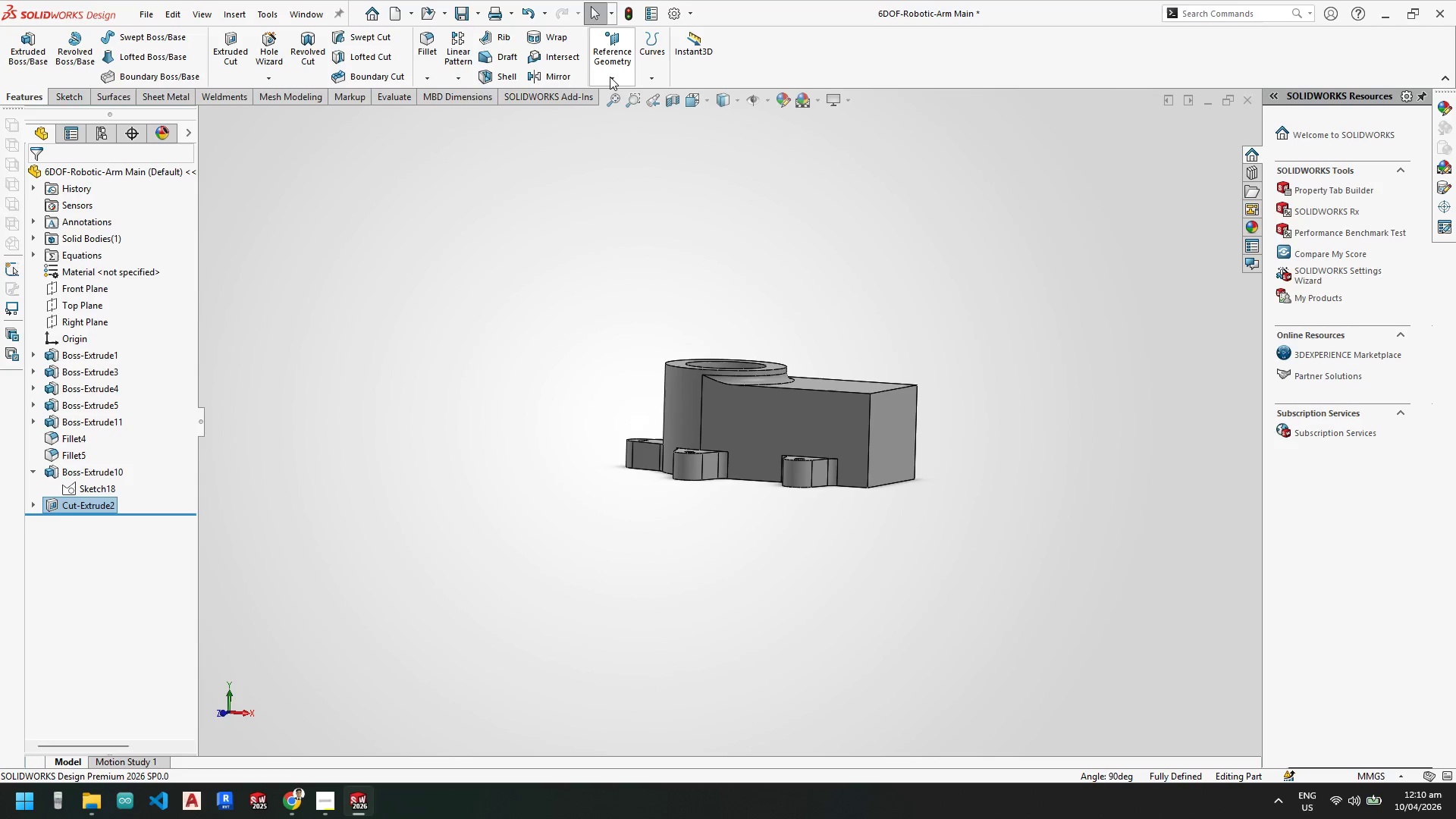 
left_click([469, 77])
 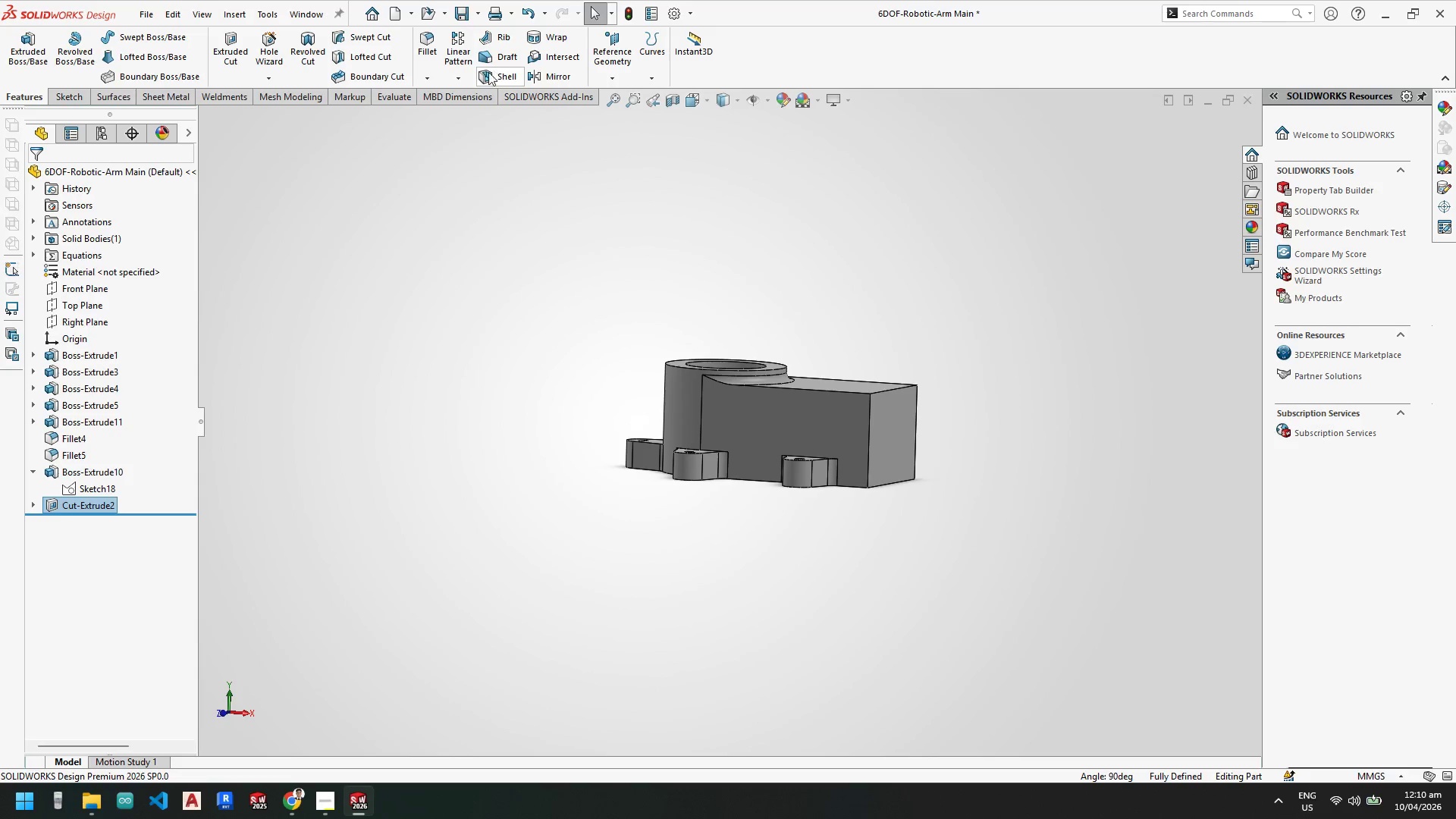 
scroll: coordinate [825, 376], scroll_direction: down, amount: 5.0
 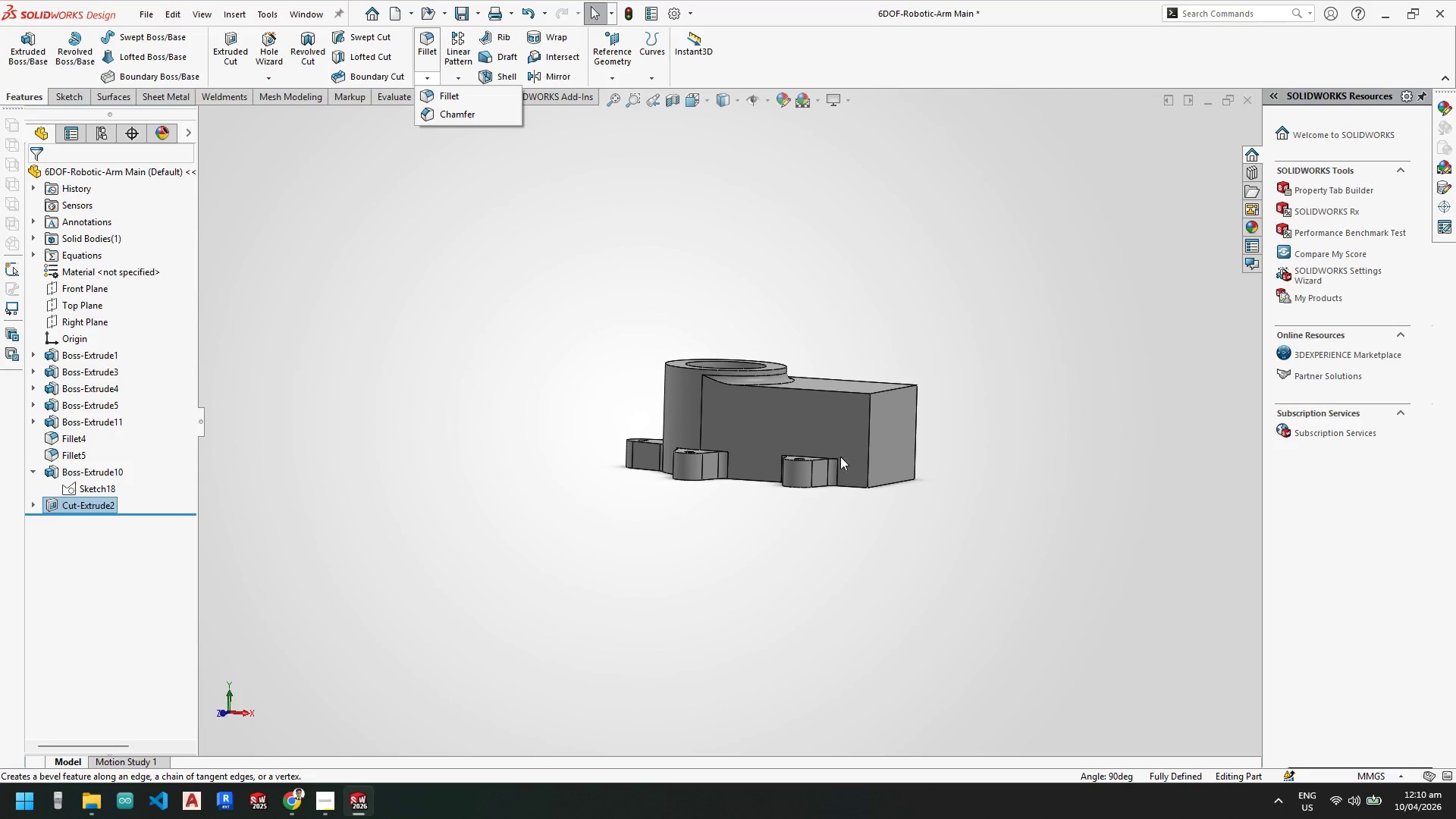 
left_click([844, 500])
 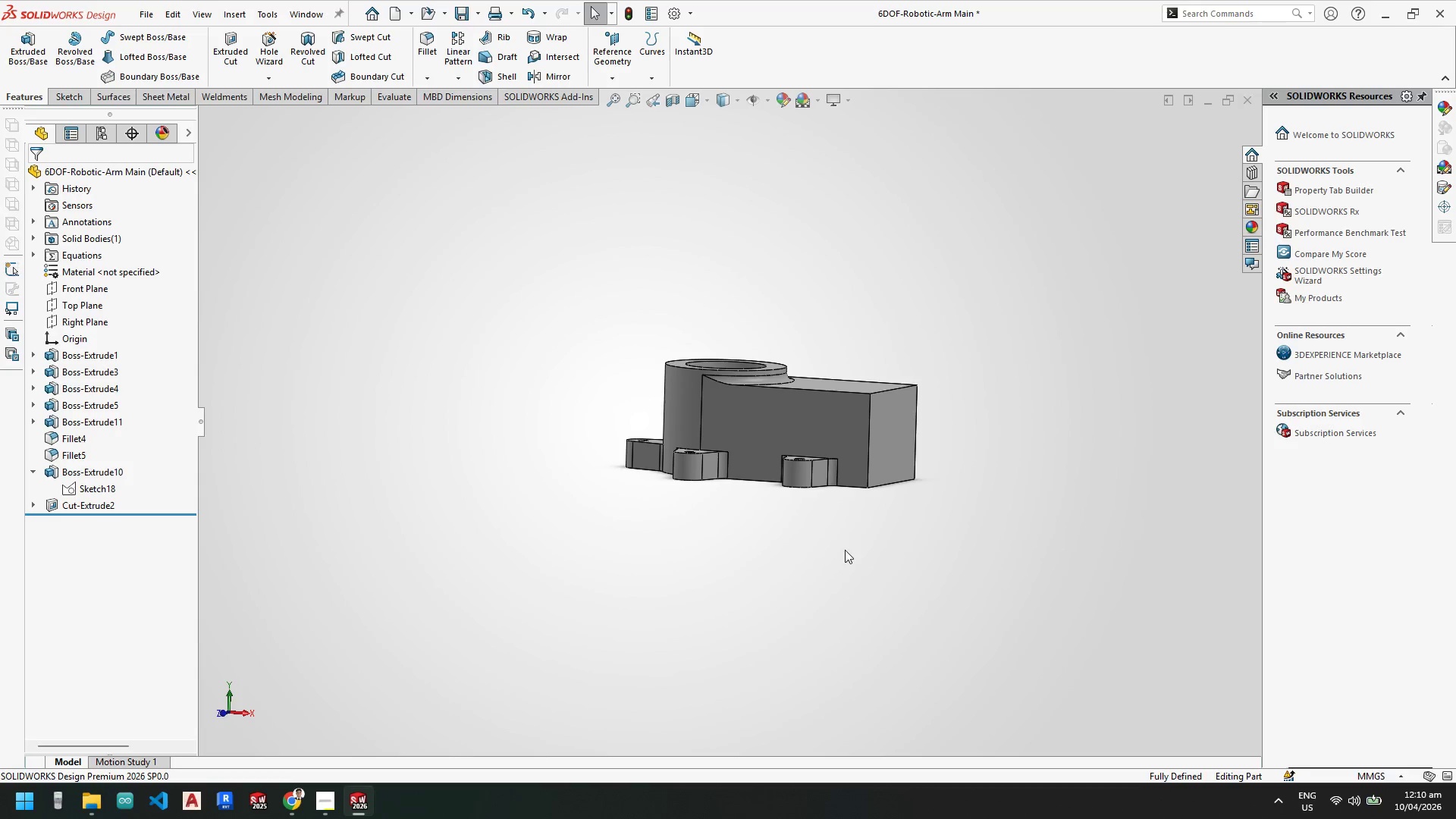 
scroll: coordinate [817, 329], scroll_direction: none, amount: 0.0
 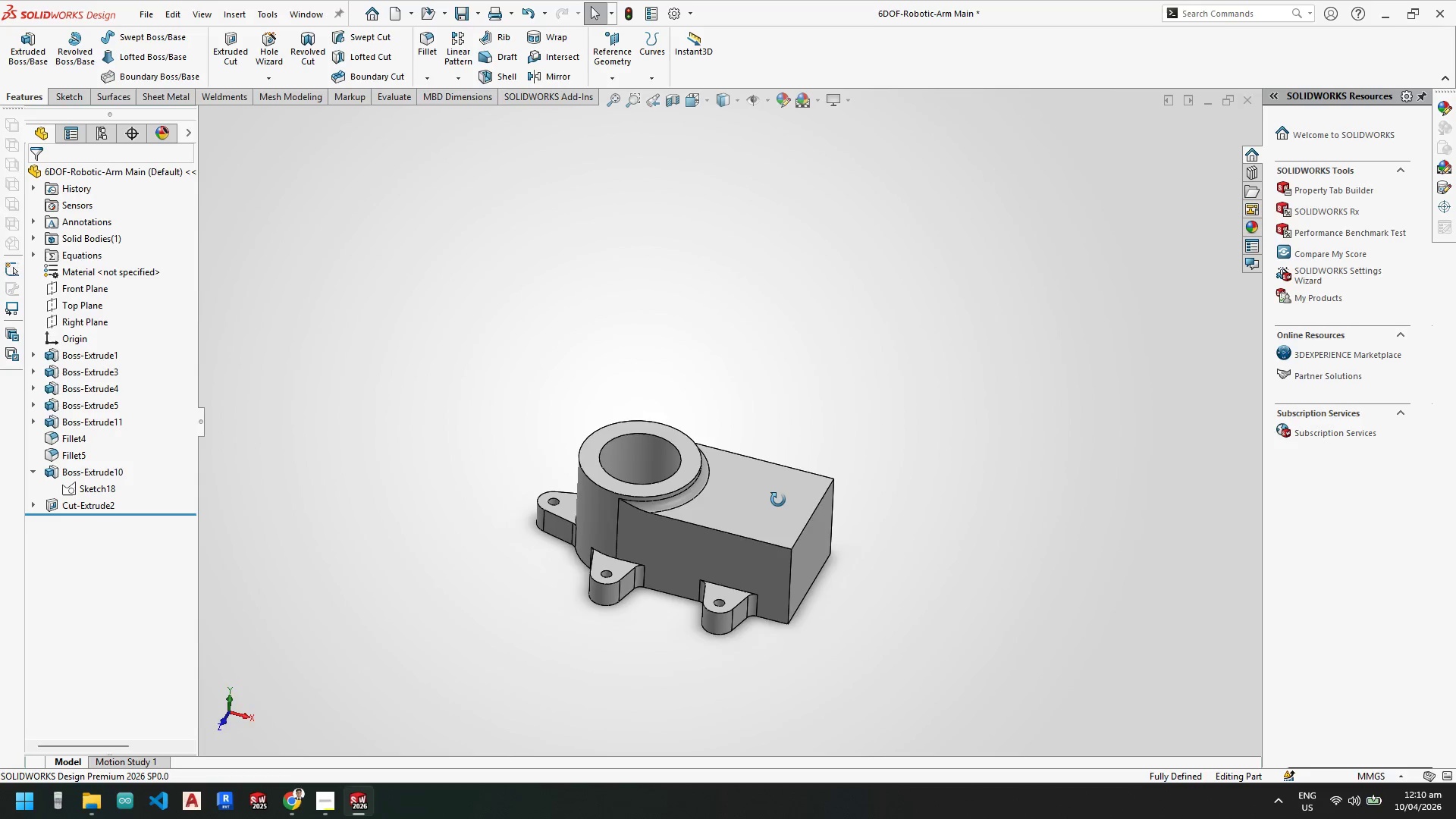 
key(Control+S)
 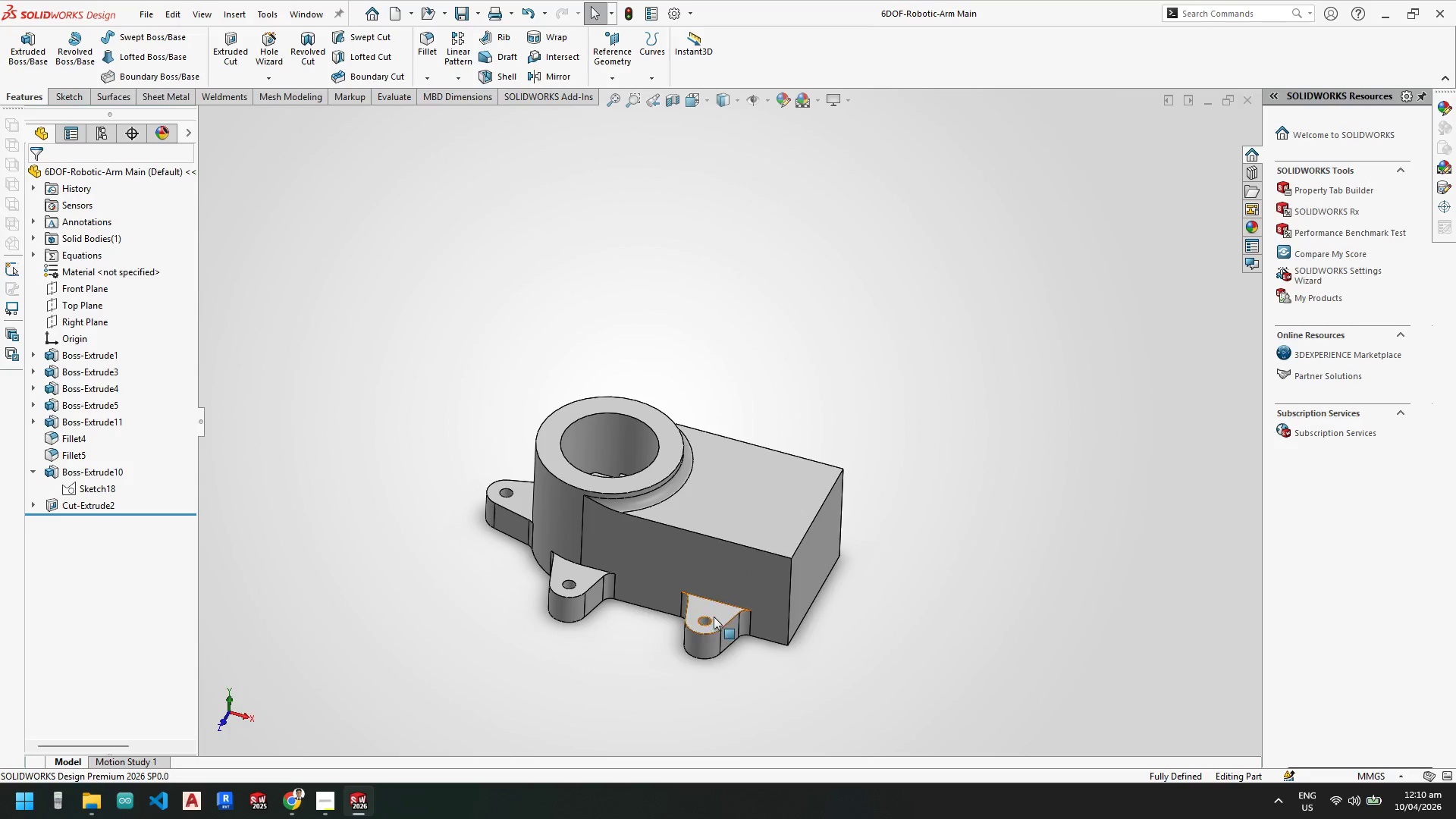 
scroll: coordinate [776, 510], scroll_direction: down, amount: 1.0
 